 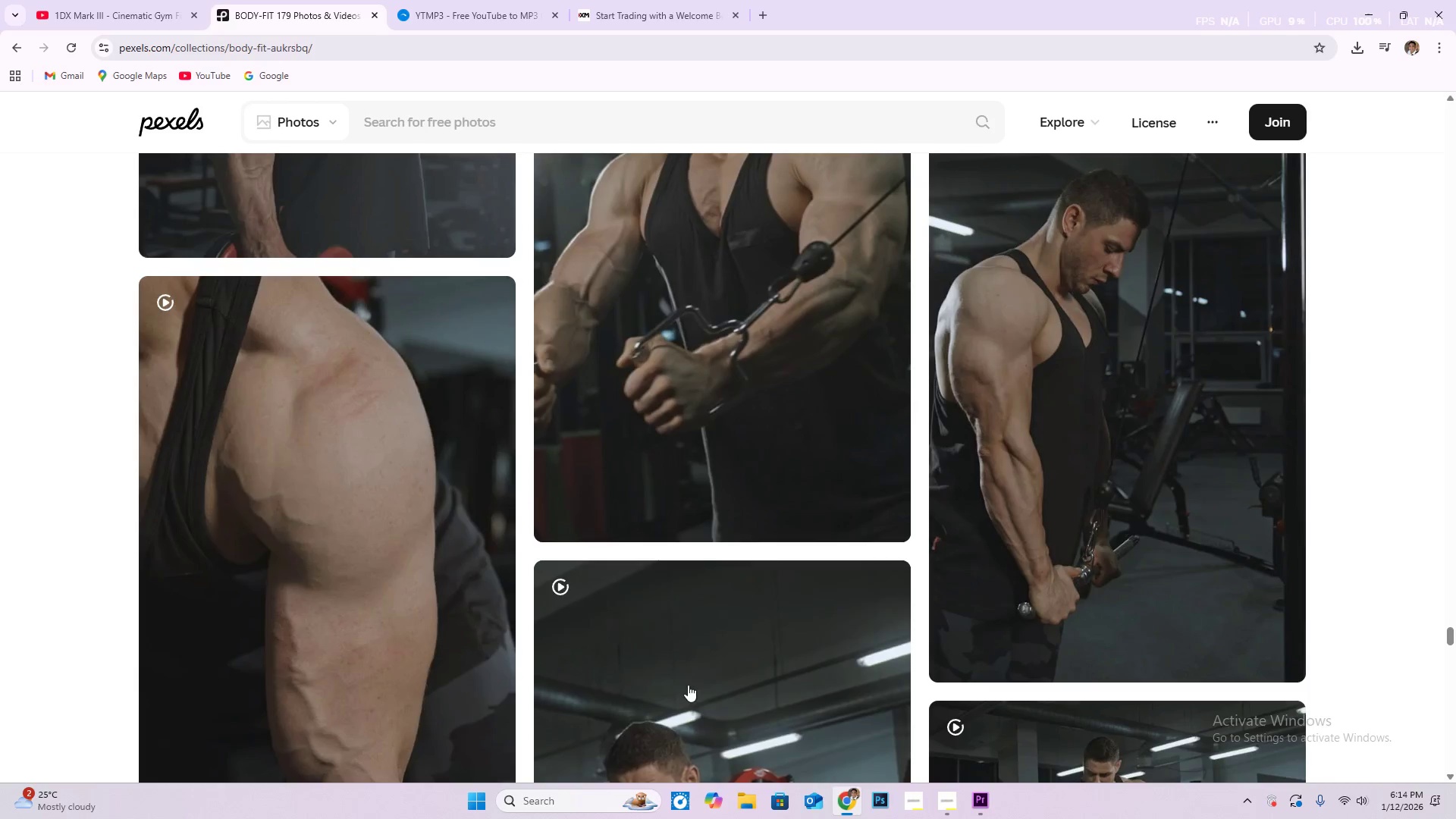 
scroll: coordinate [665, 530], scroll_direction: down, amount: 38.0
 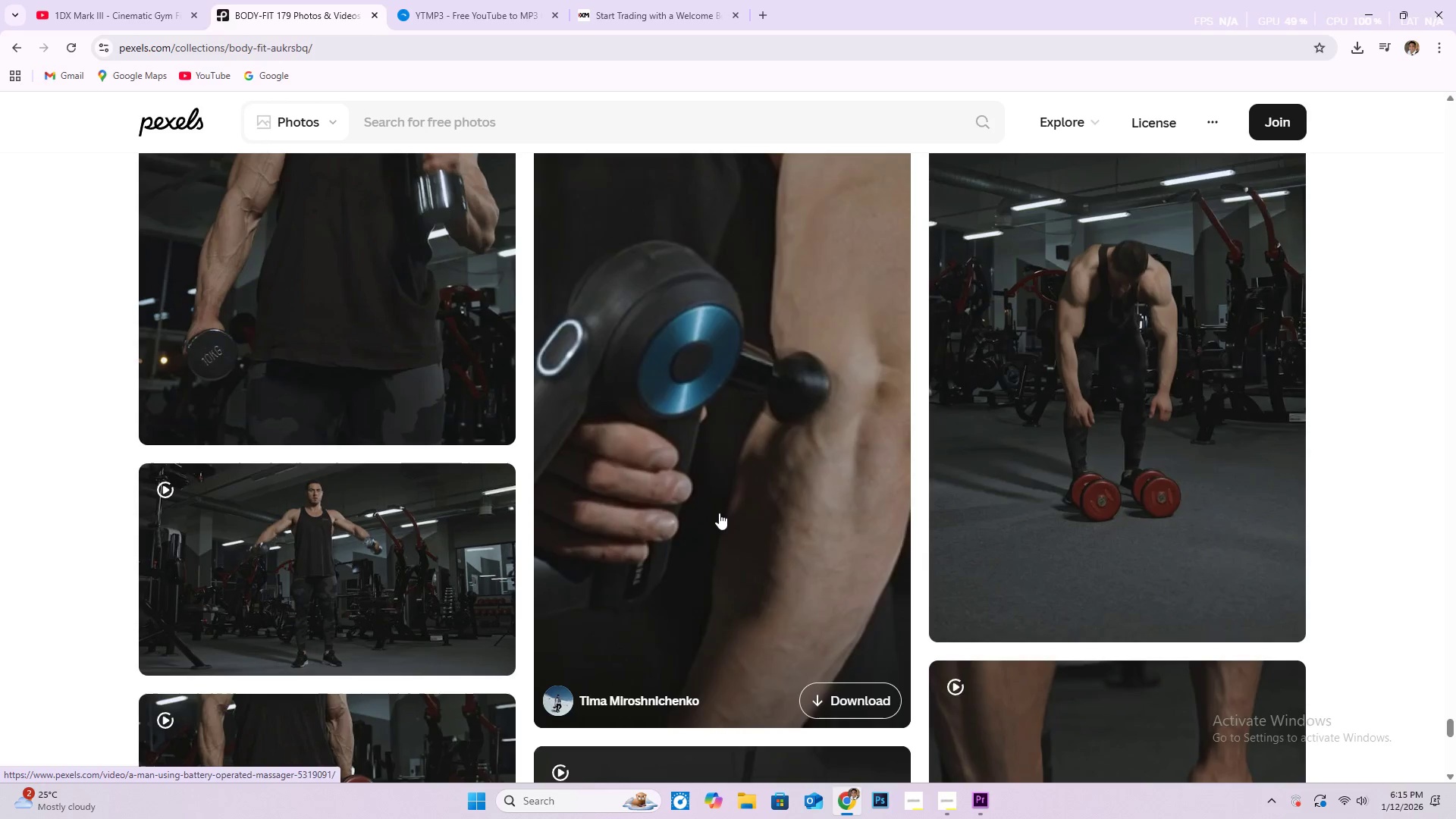 
scroll: coordinate [720, 513], scroll_direction: down, amount: 4.0
 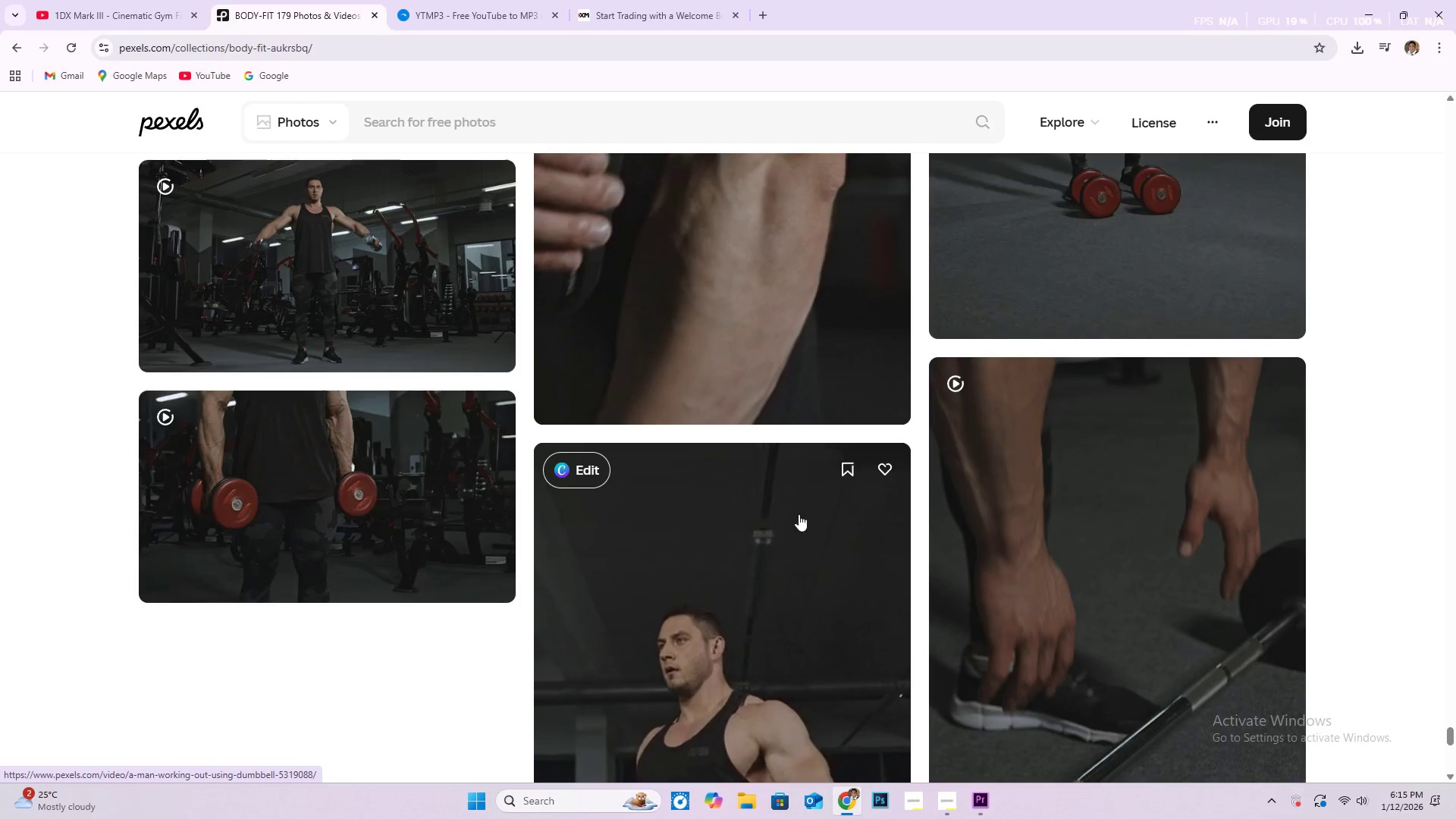 
left_click_drag(start_coordinate=[1455, 710], to_coordinate=[1455, 585])
 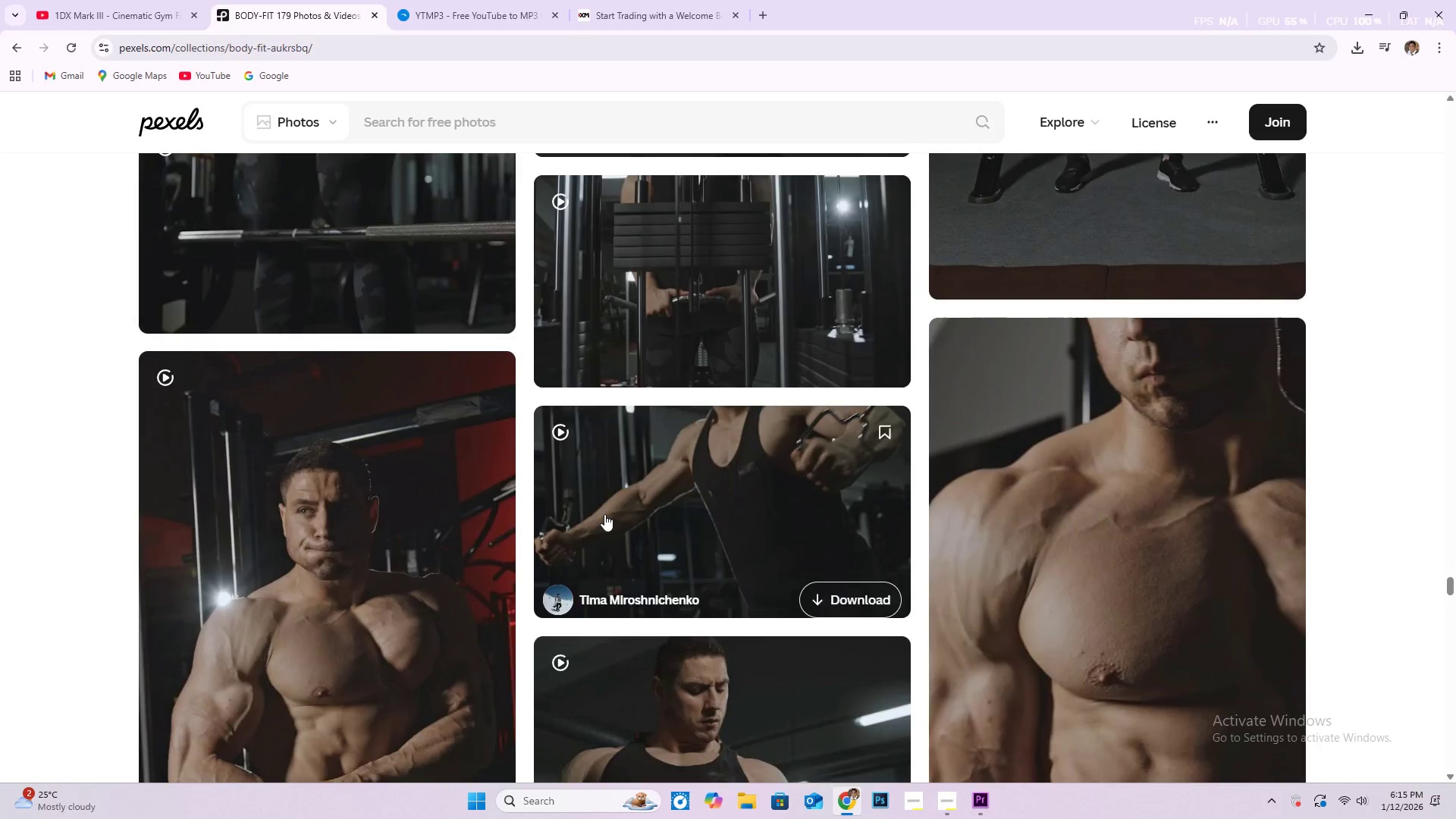 
scroll: coordinate [530, 504], scroll_direction: up, amount: 37.0
 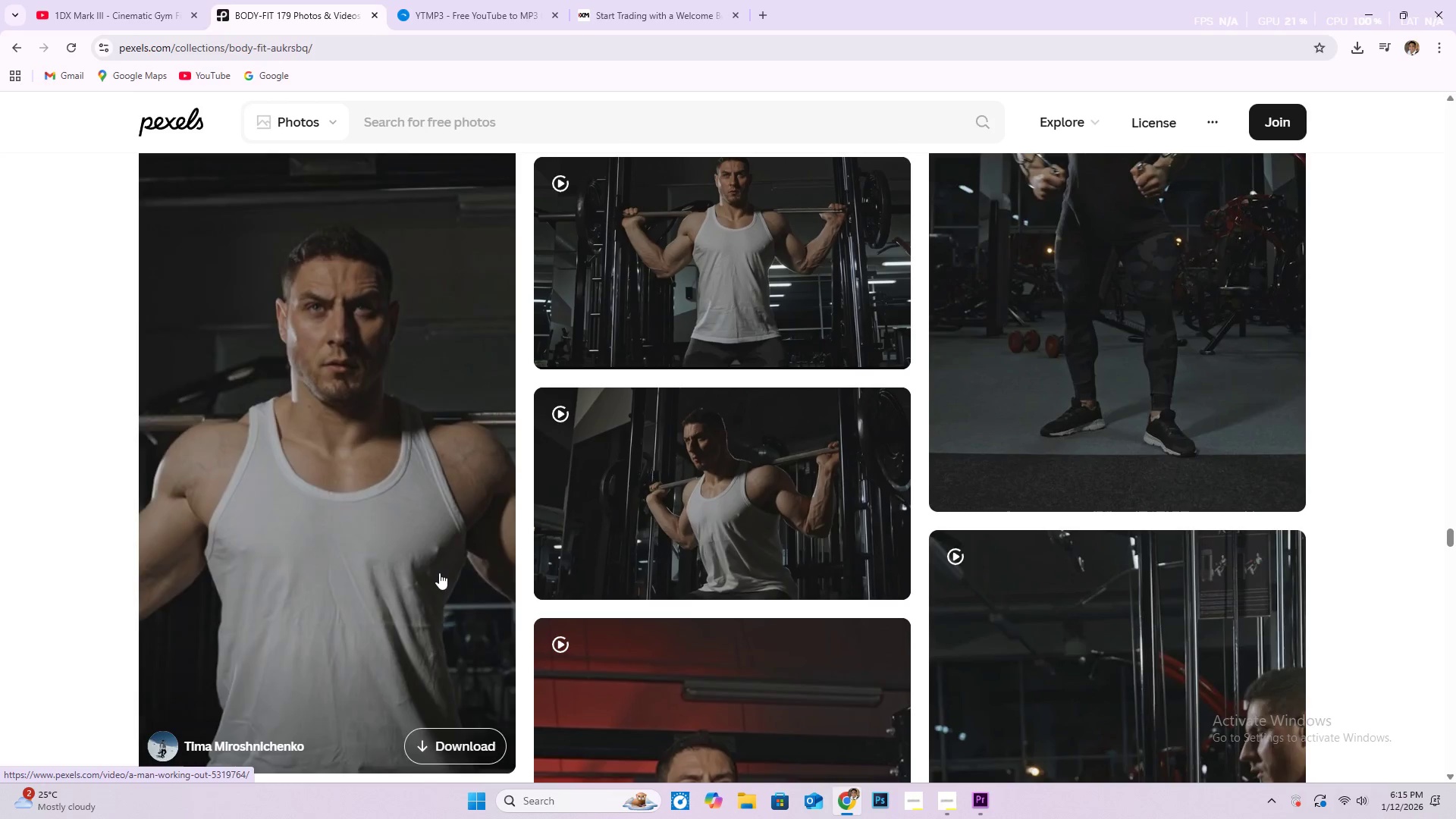 
left_click([466, 745])
 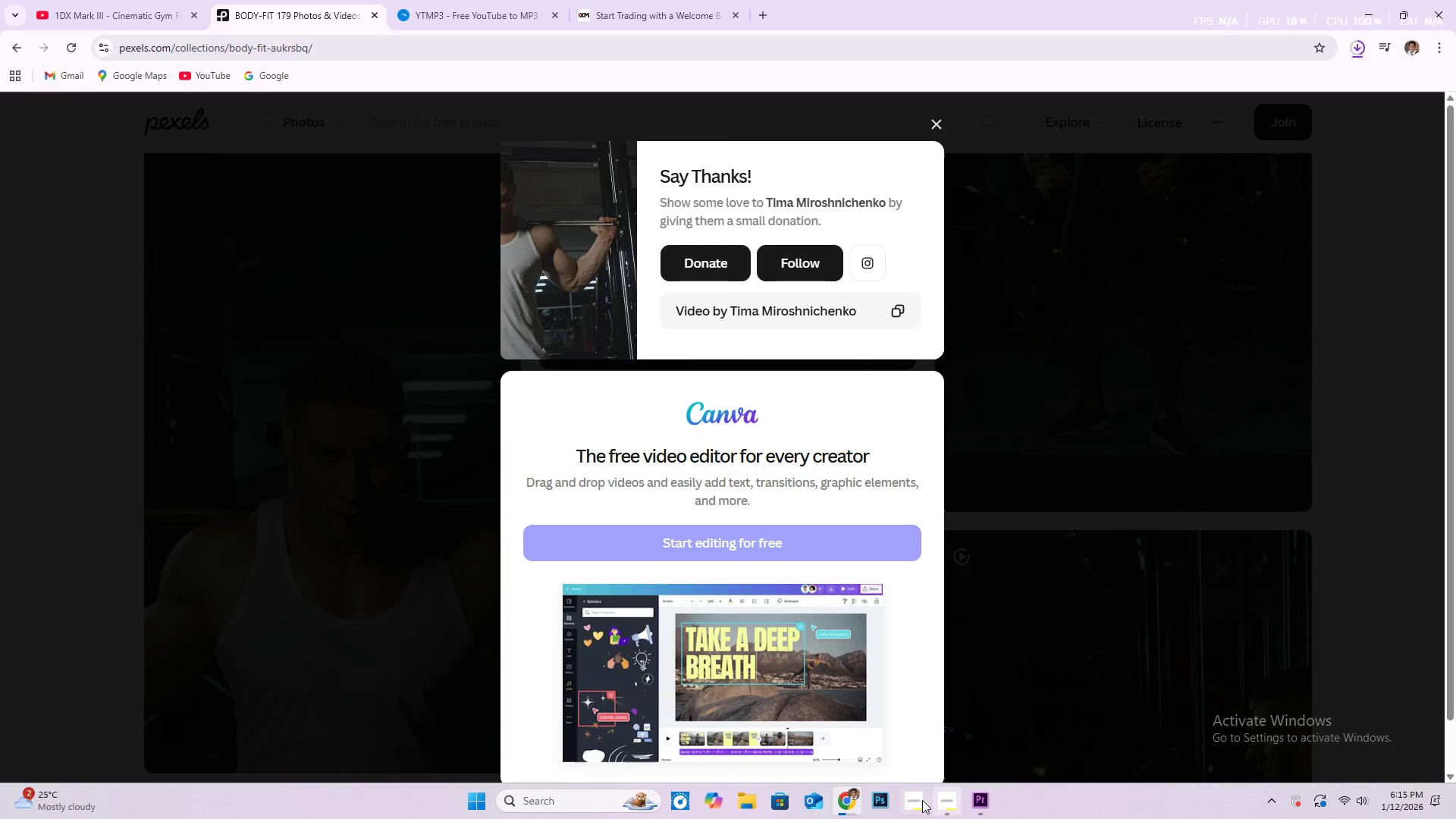 
left_click([852, 795])
 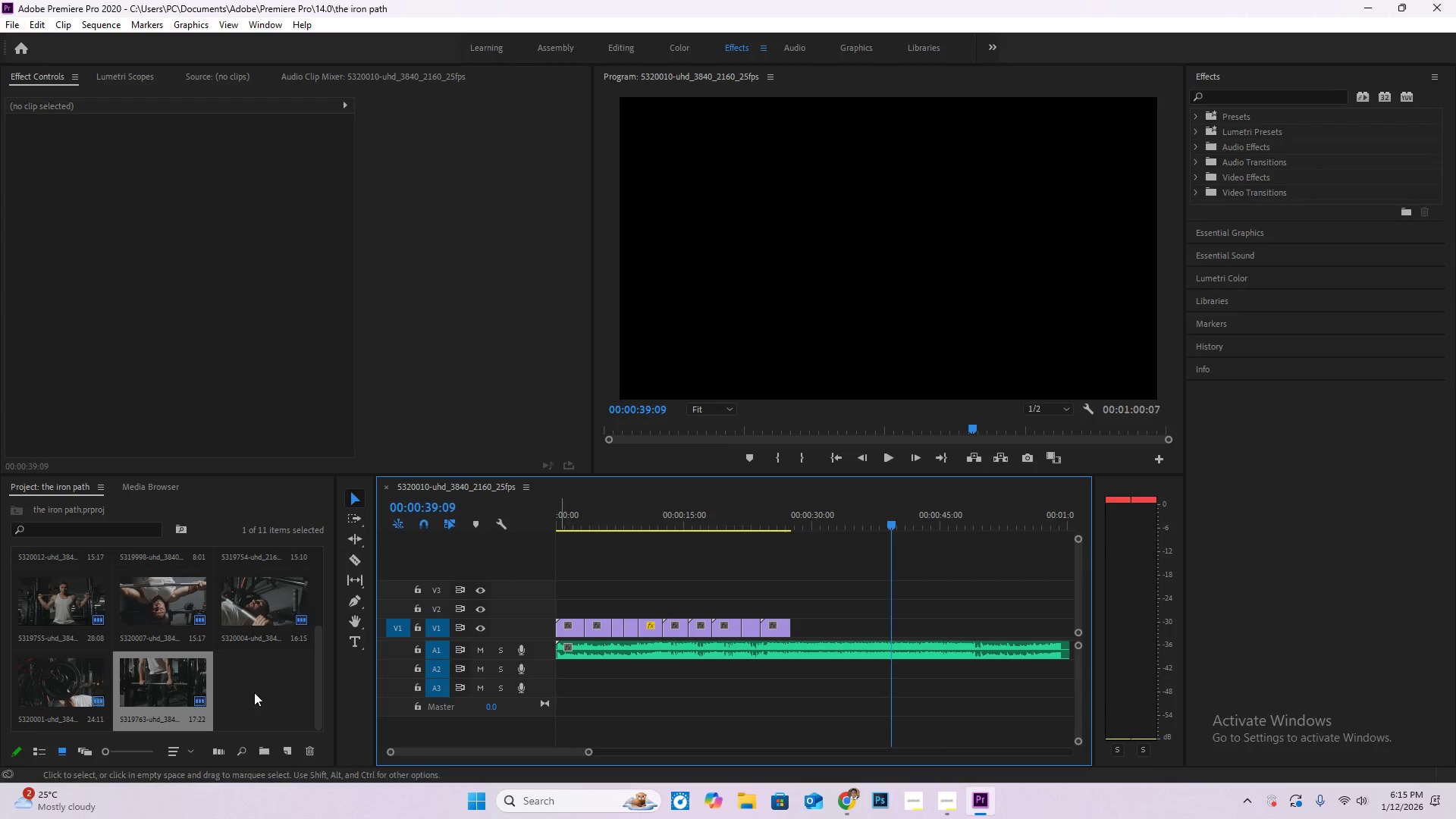 
double_click([240, 698])
 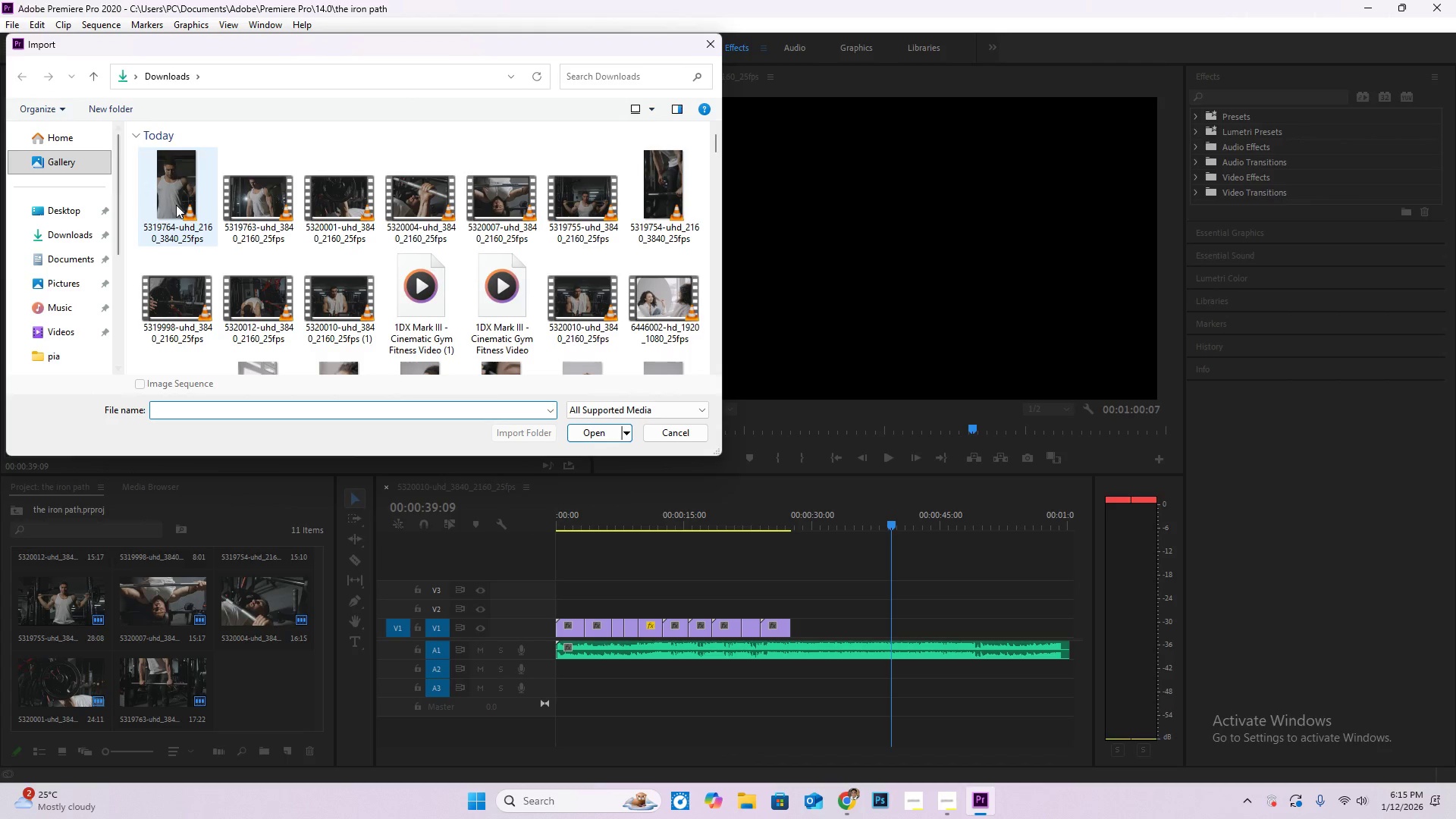 
double_click([176, 205])
 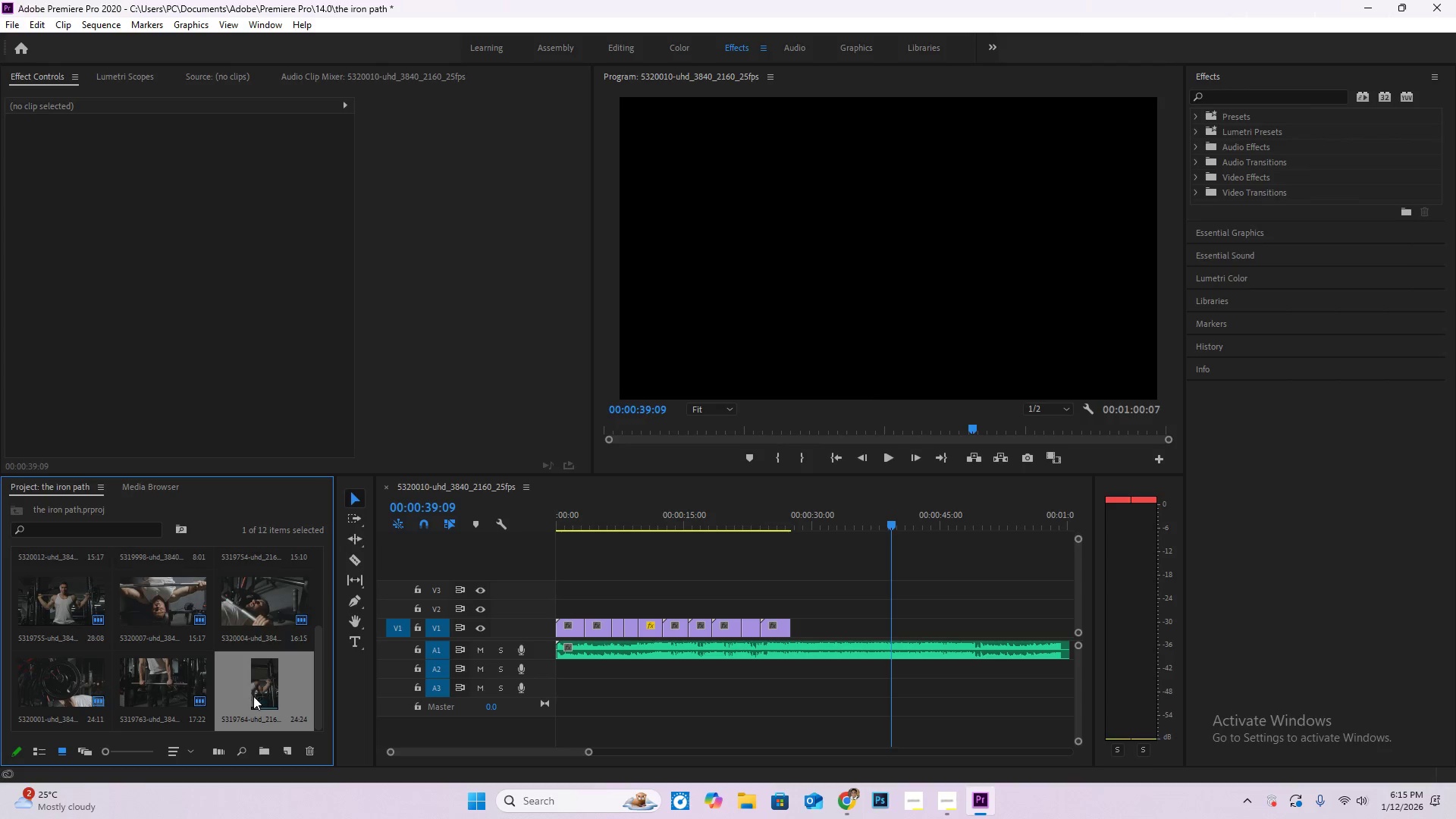 
left_click_drag(start_coordinate=[269, 690], to_coordinate=[798, 630])
 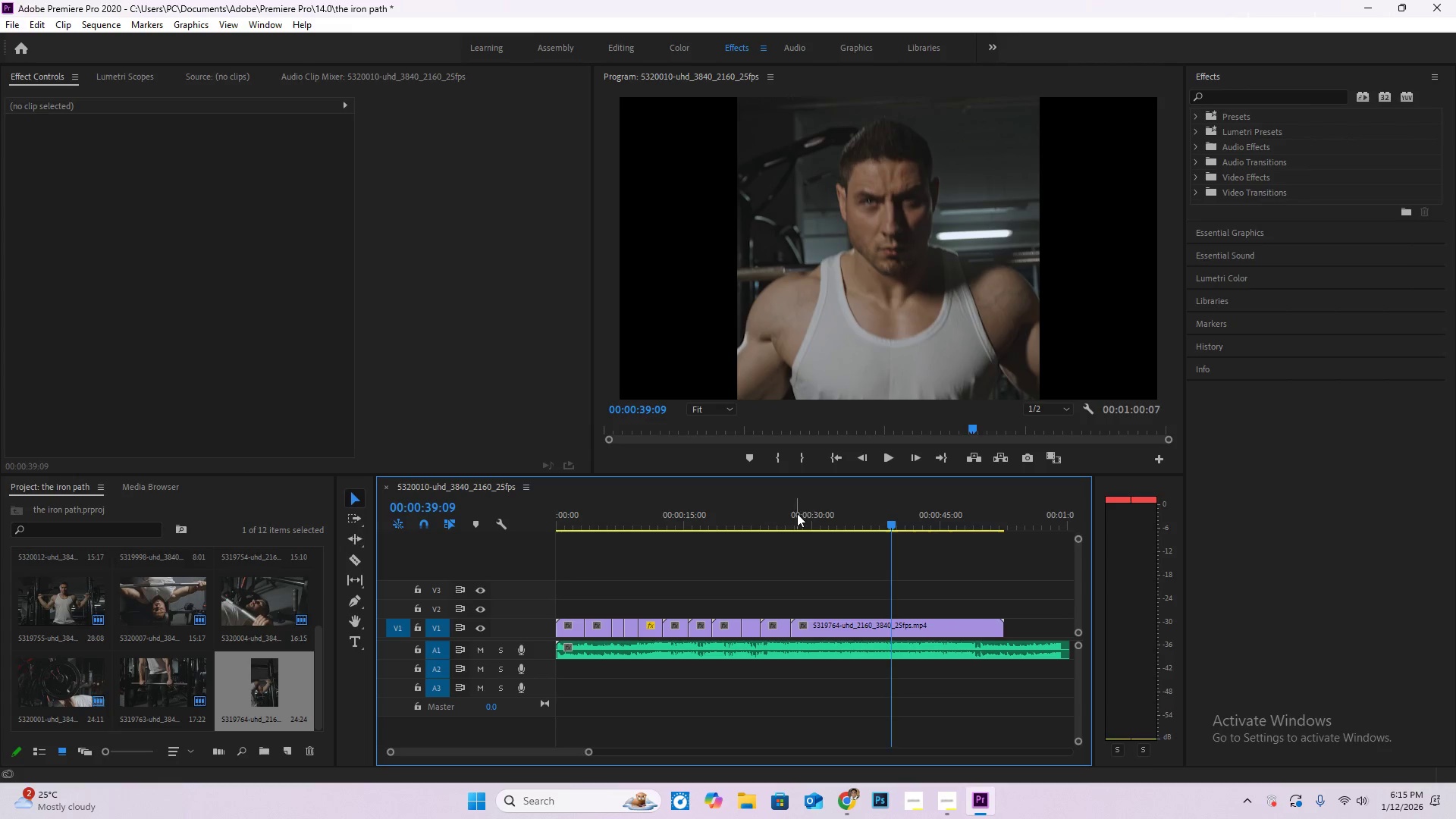 
left_click_drag(start_coordinate=[797, 513], to_coordinate=[804, 516])
 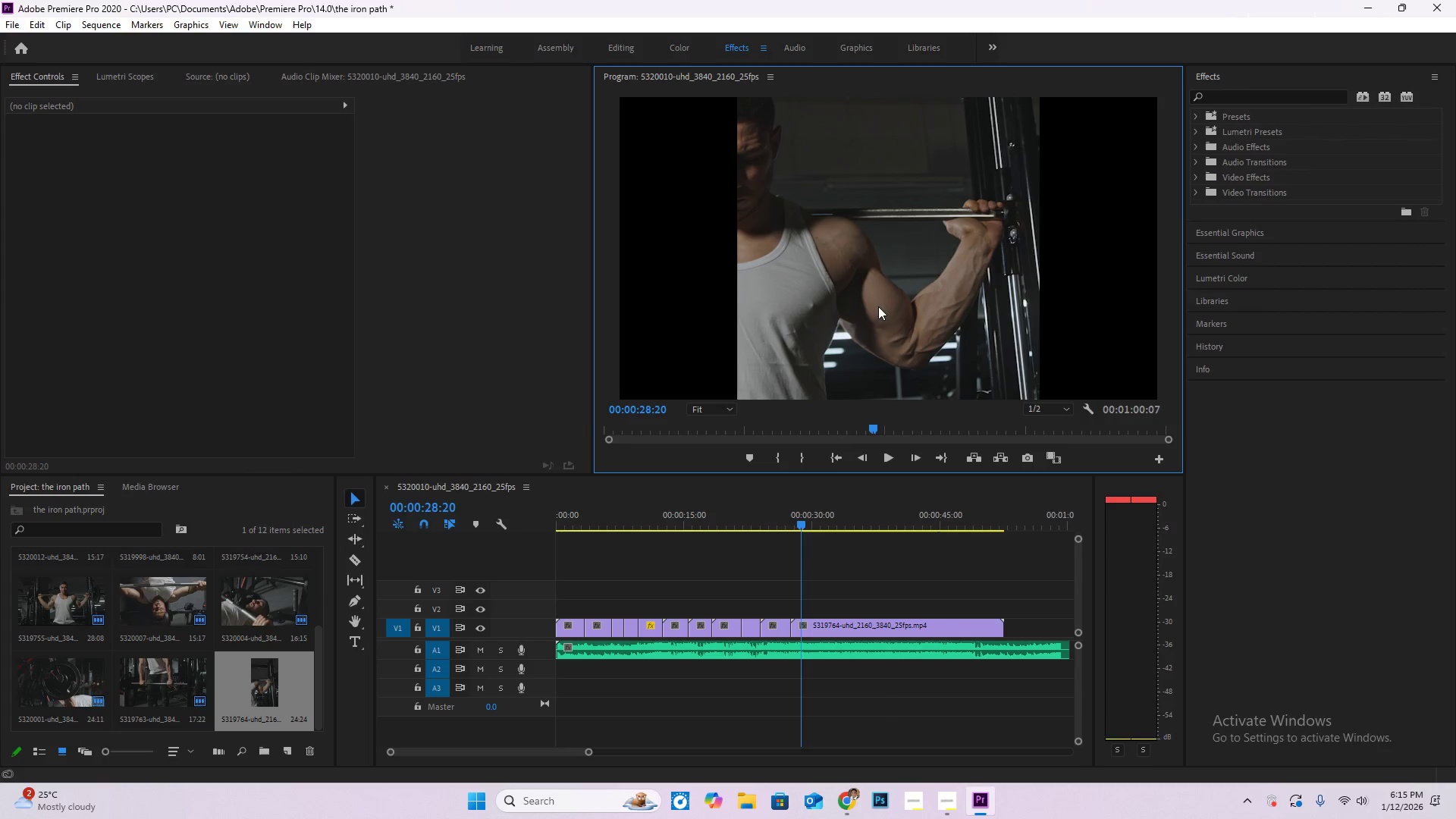 
double_click([877, 306])
 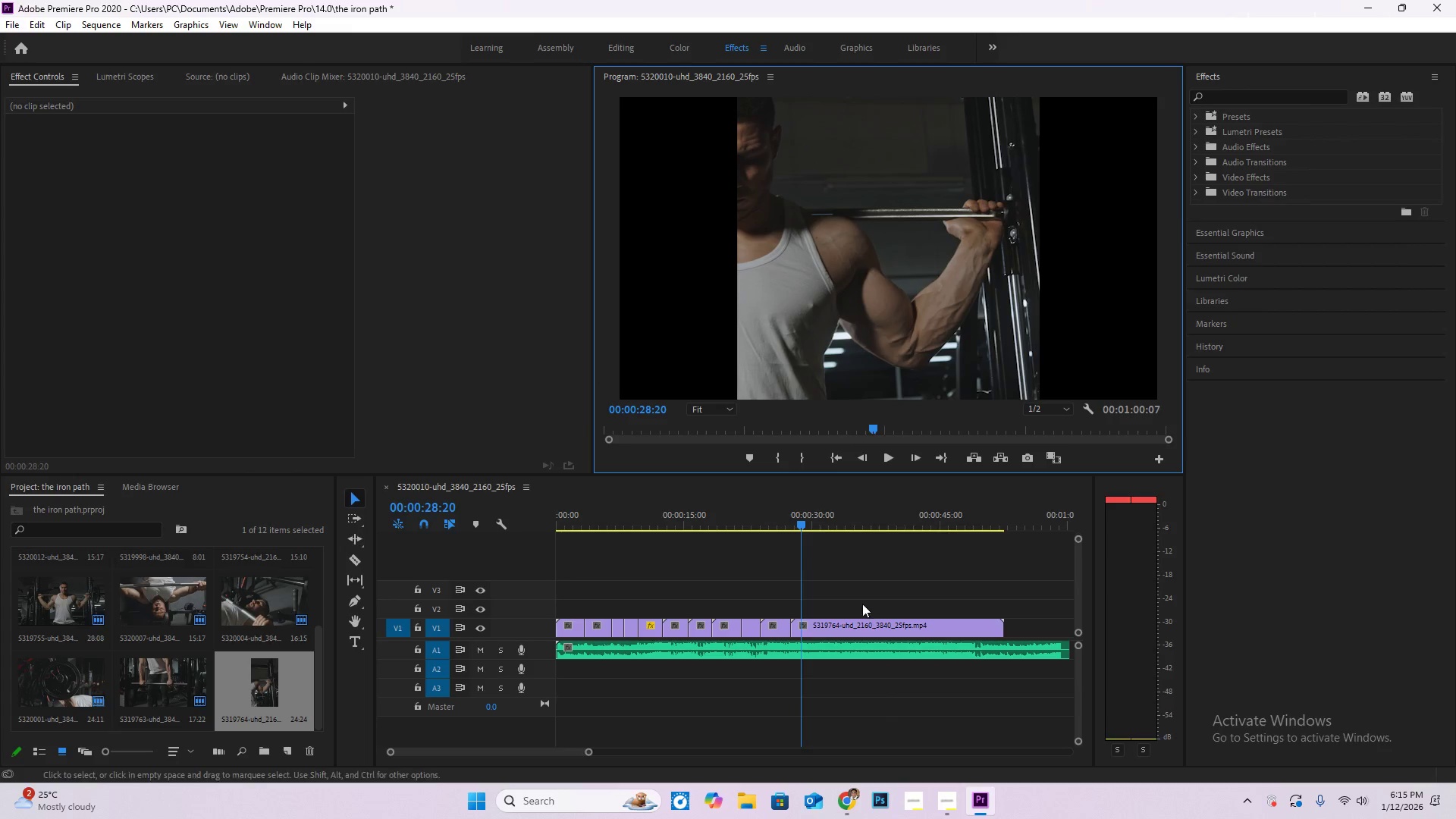 
left_click([837, 626])
 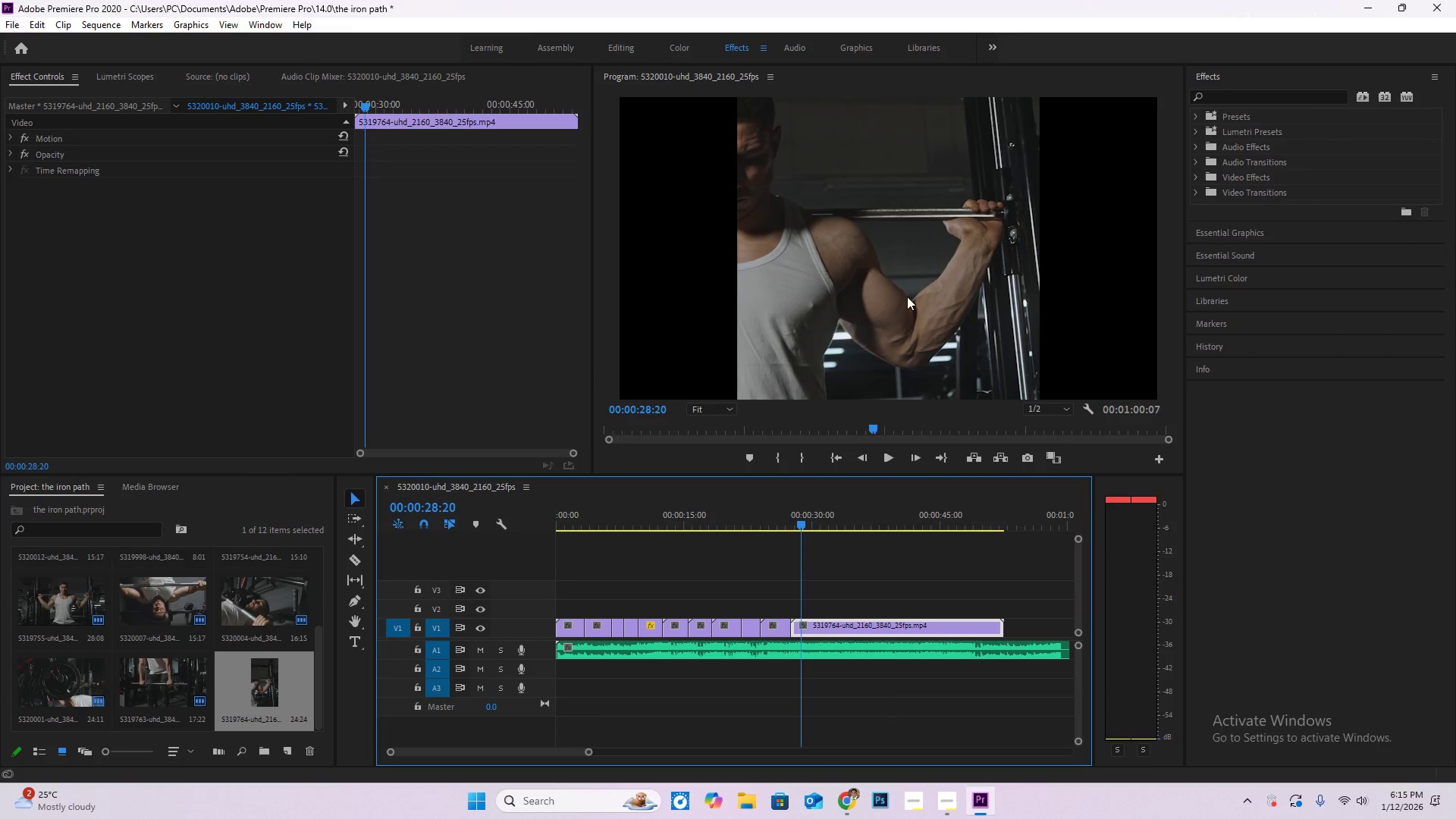 
double_click([906, 296])
 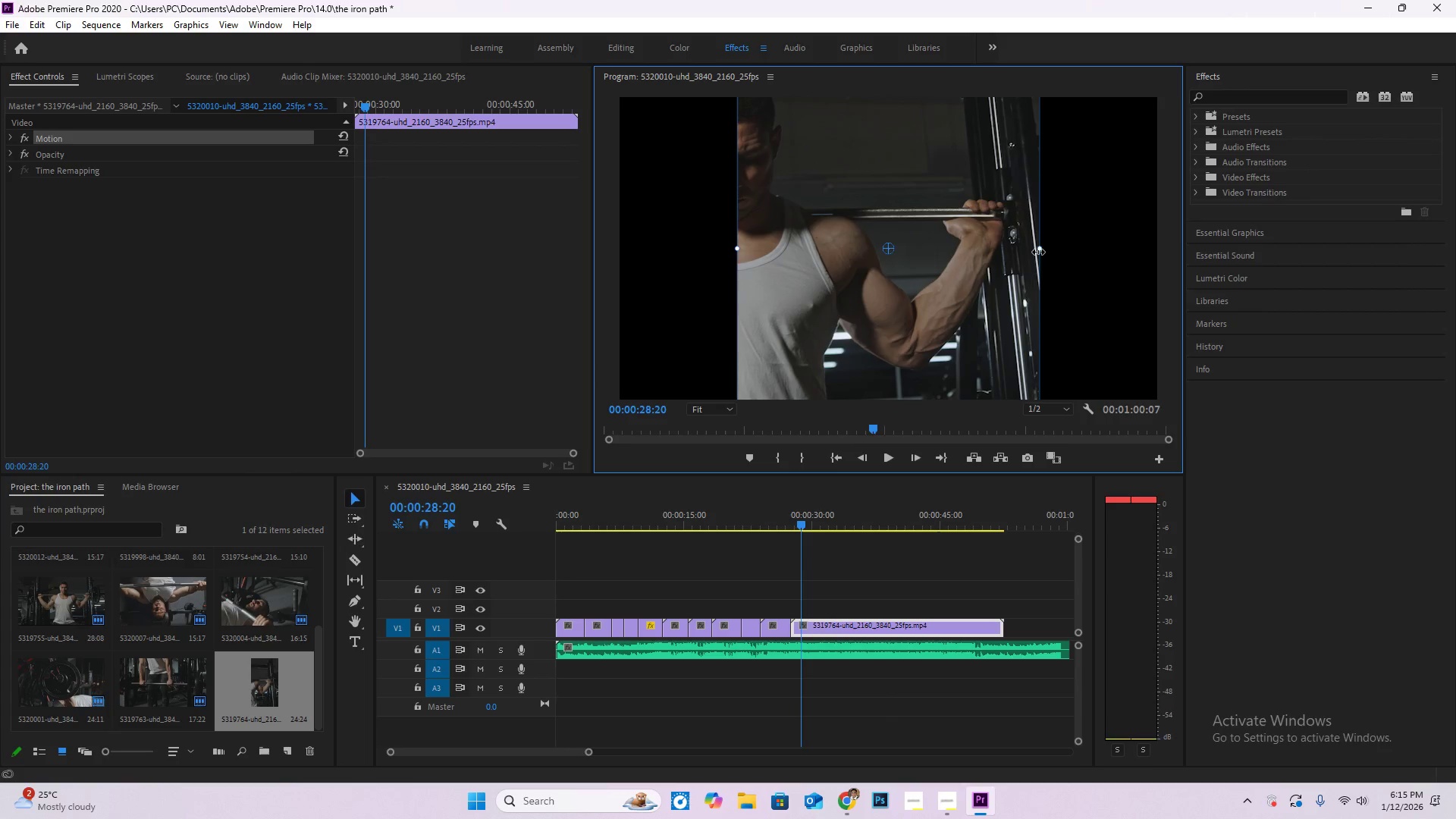 
left_click_drag(start_coordinate=[1040, 251], to_coordinate=[1181, 270])
 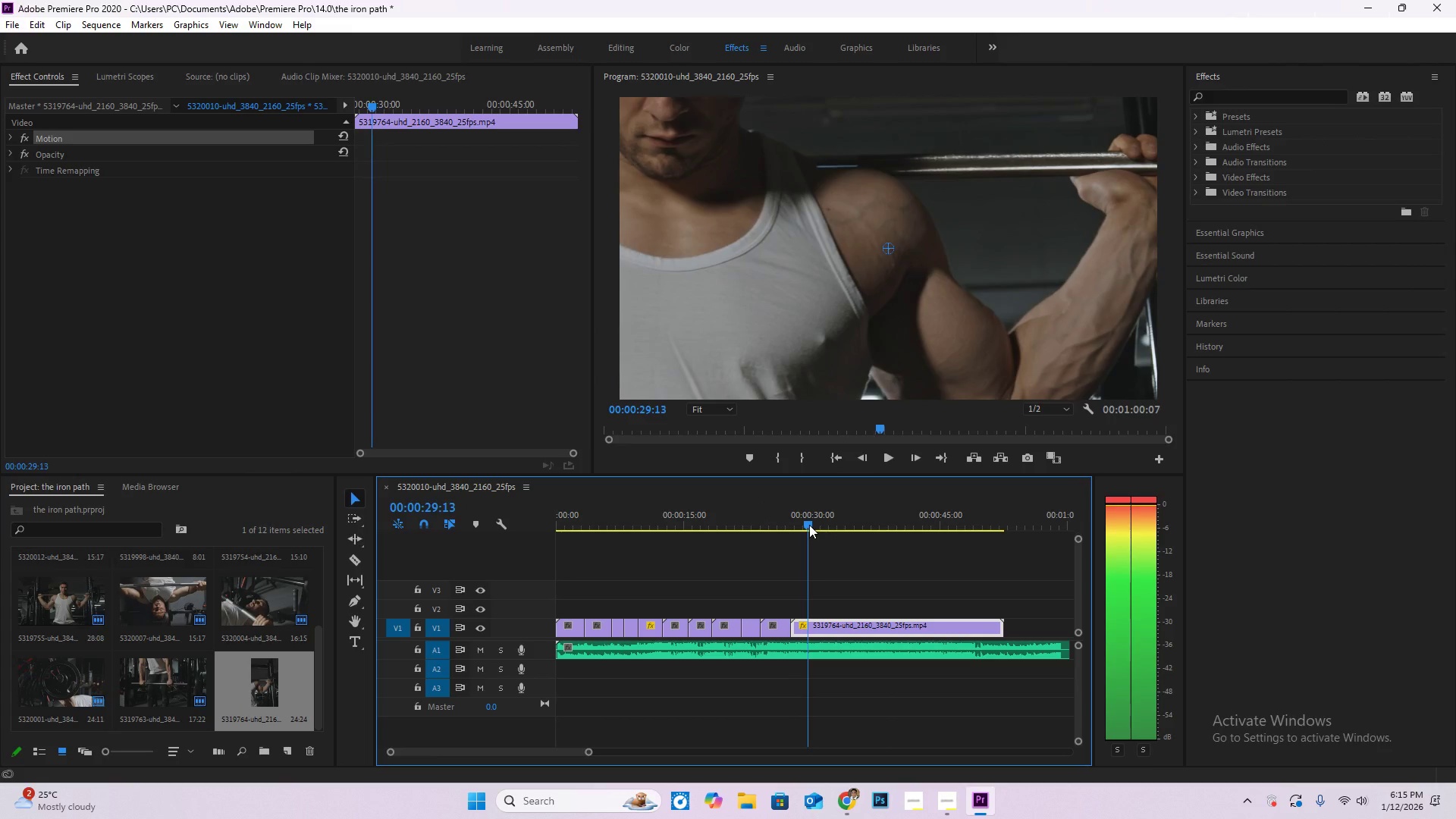 
left_click_drag(start_coordinate=[814, 315], to_coordinate=[809, 399])
 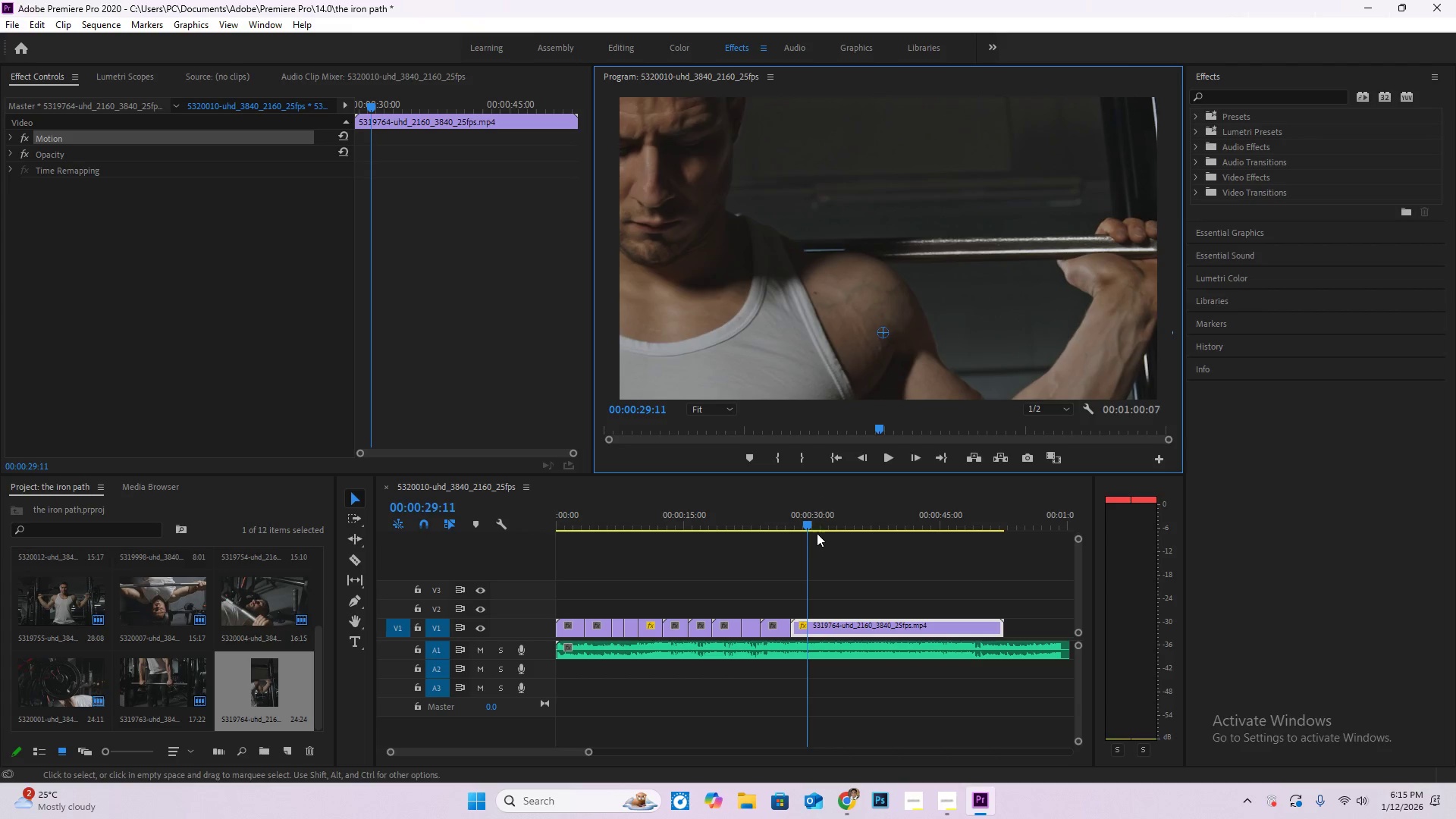 
left_click_drag(start_coordinate=[807, 524], to_coordinate=[780, 516])
 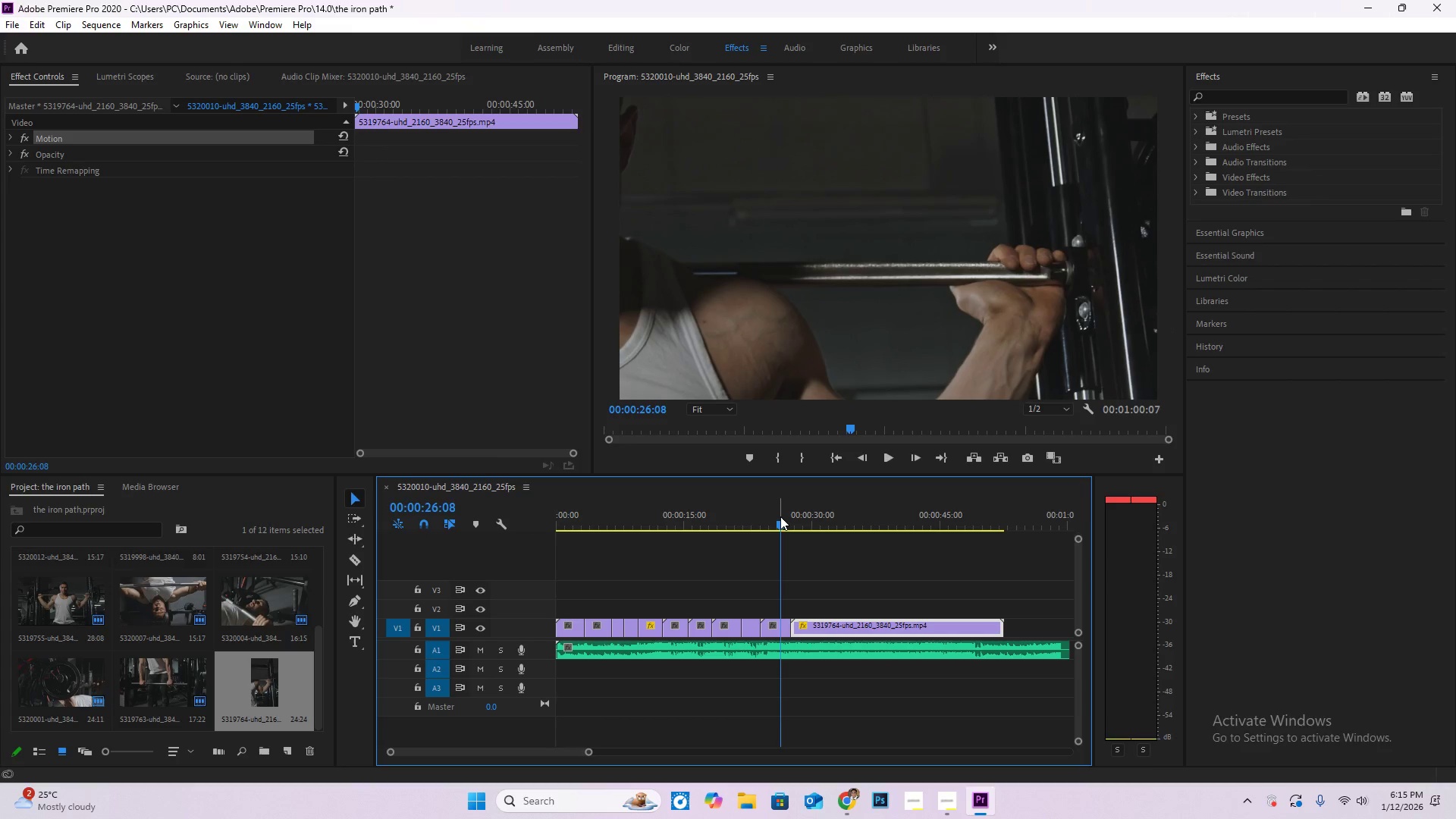 
key(Space)
 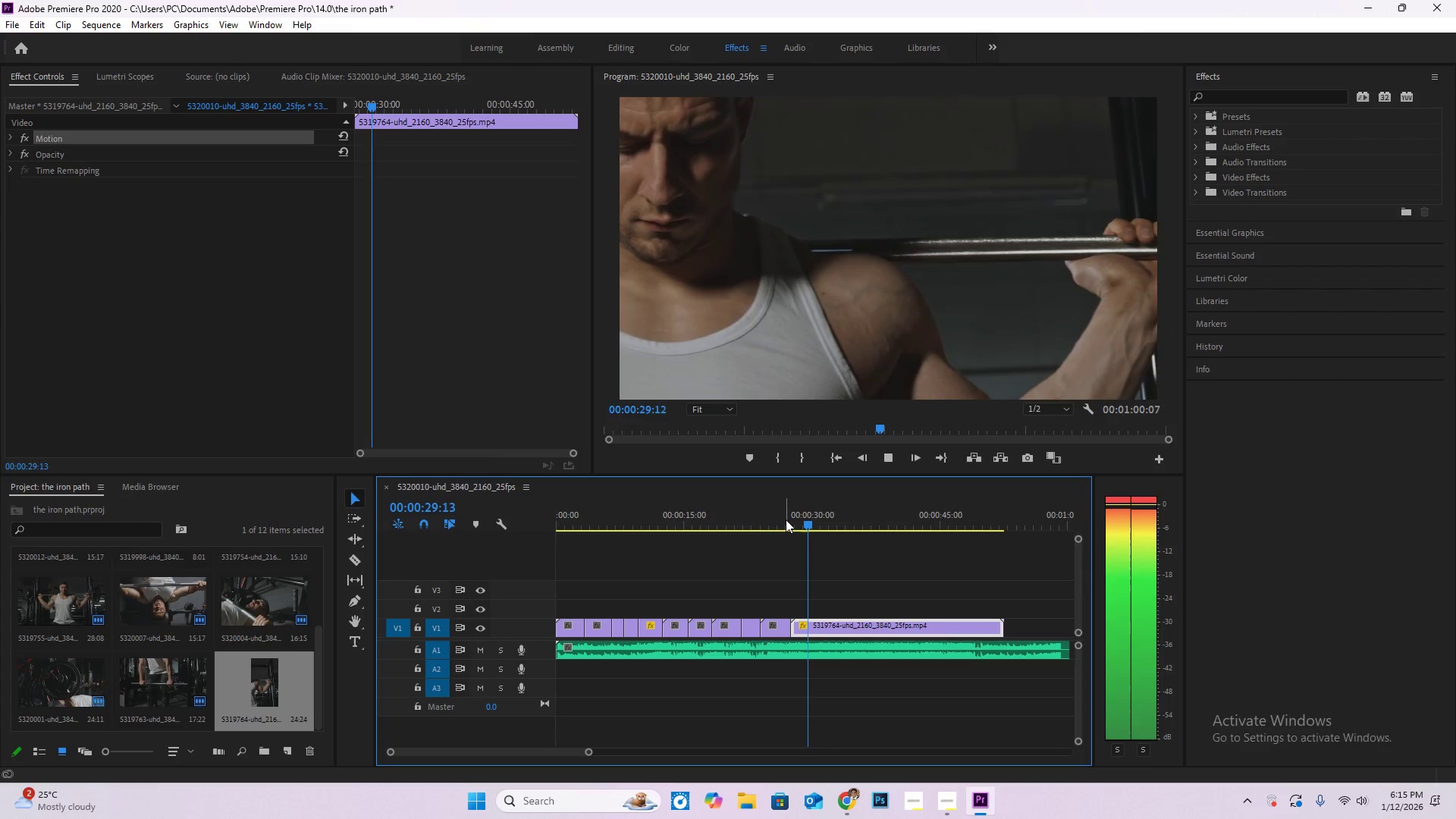 
wait(9.12)
 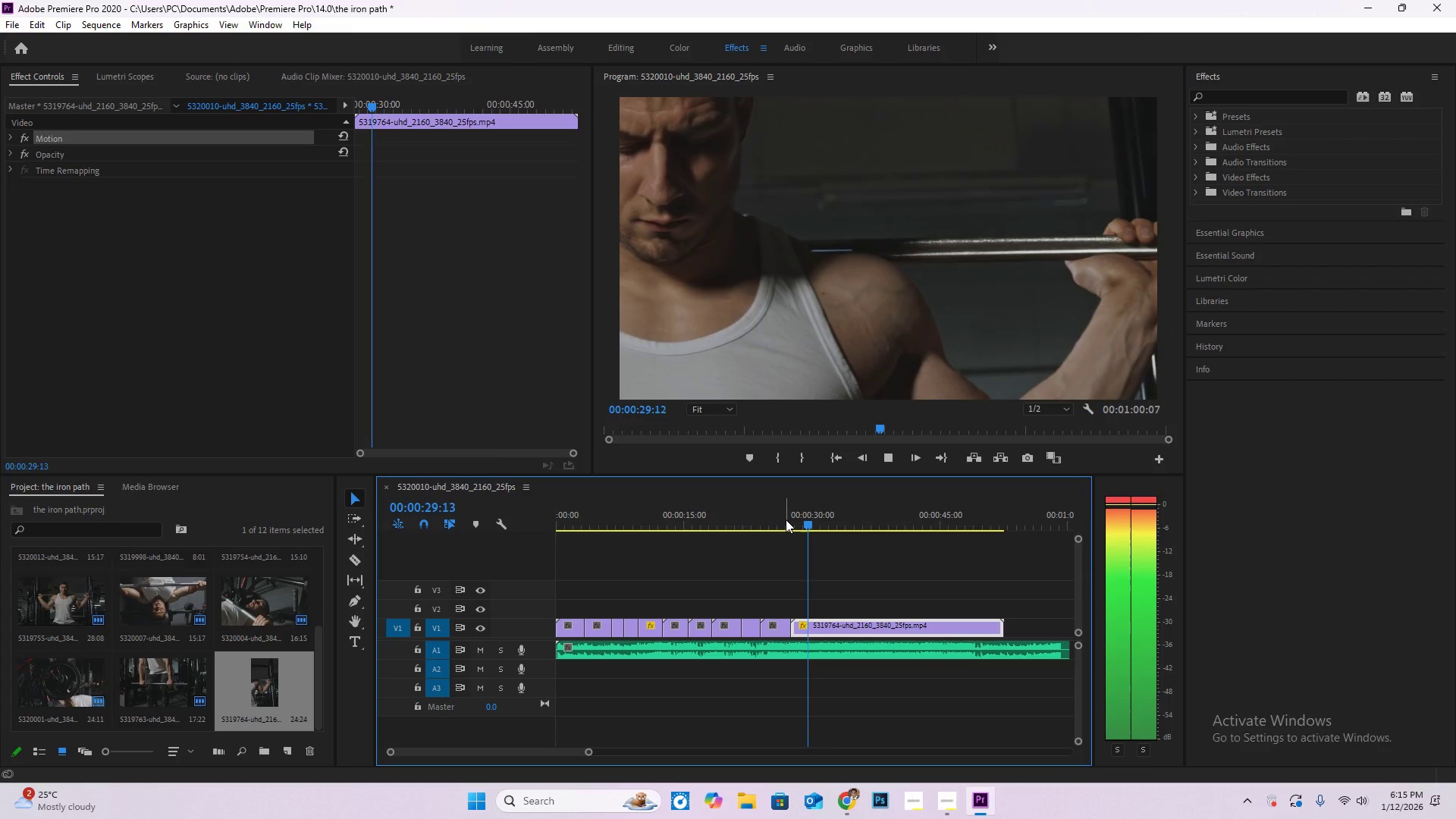 
left_click_drag(start_coordinate=[834, 271], to_coordinate=[795, 344])
 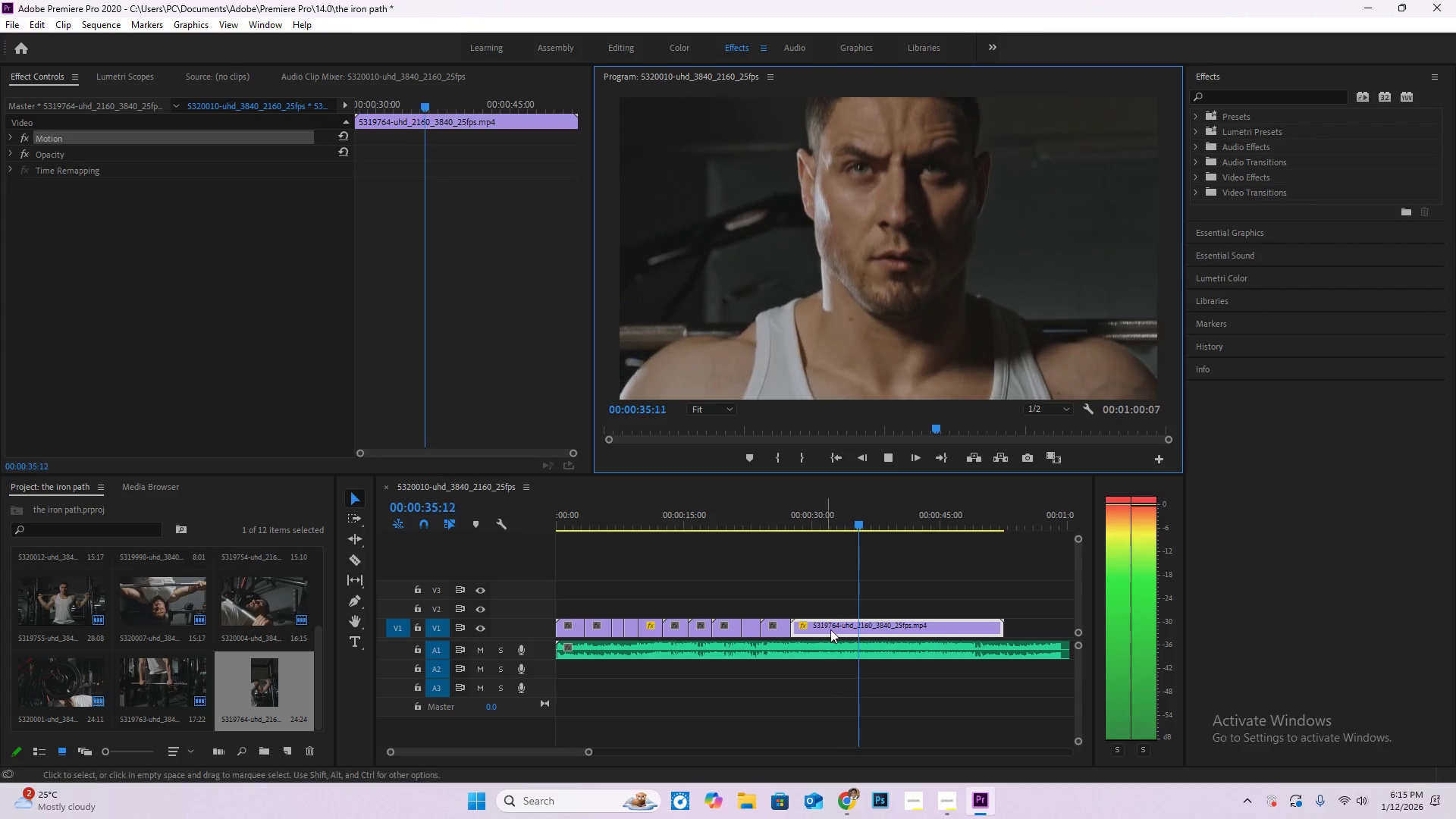 
key(Space)
 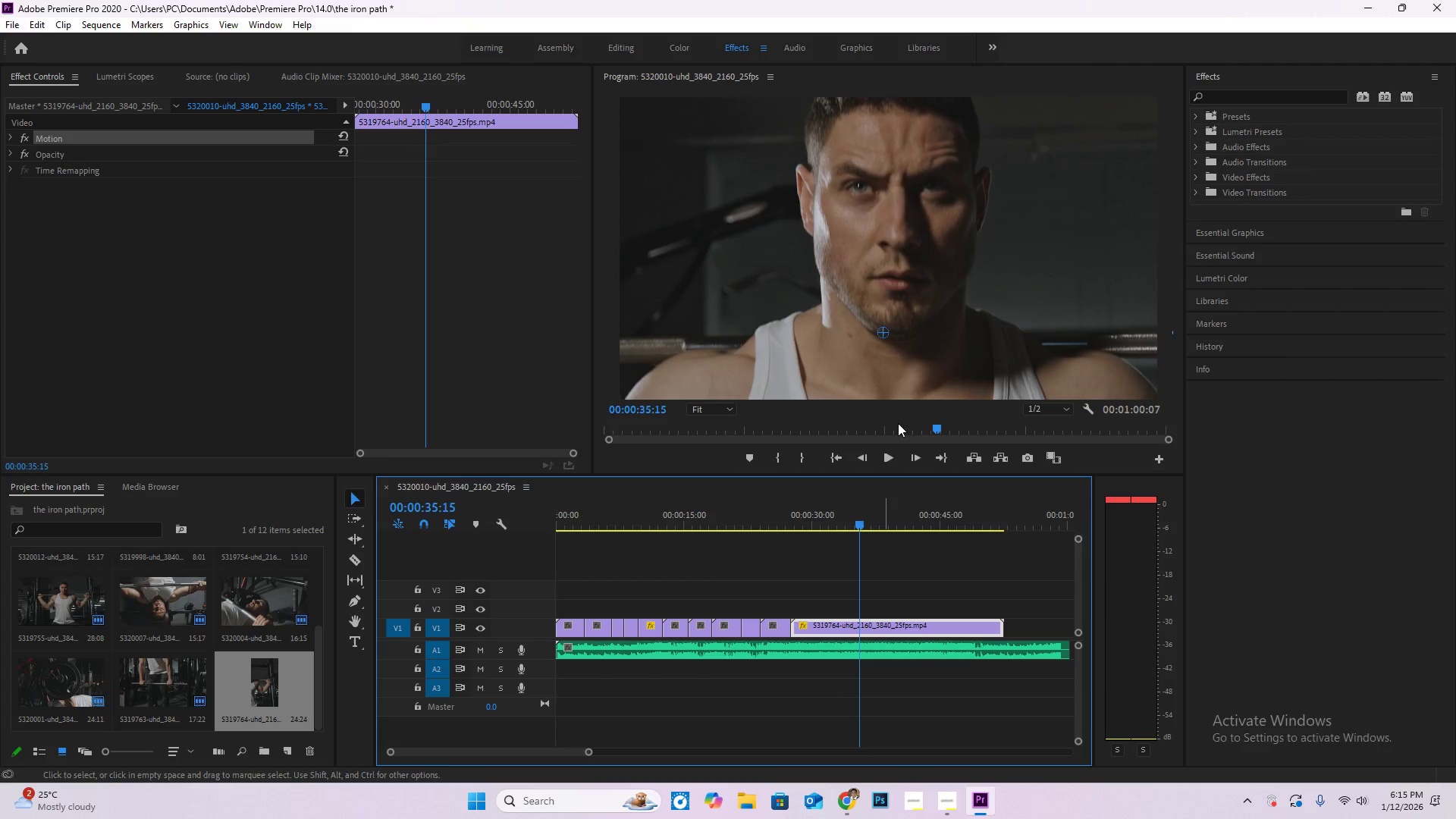 
left_click_drag(start_coordinate=[935, 320], to_coordinate=[942, 360])
 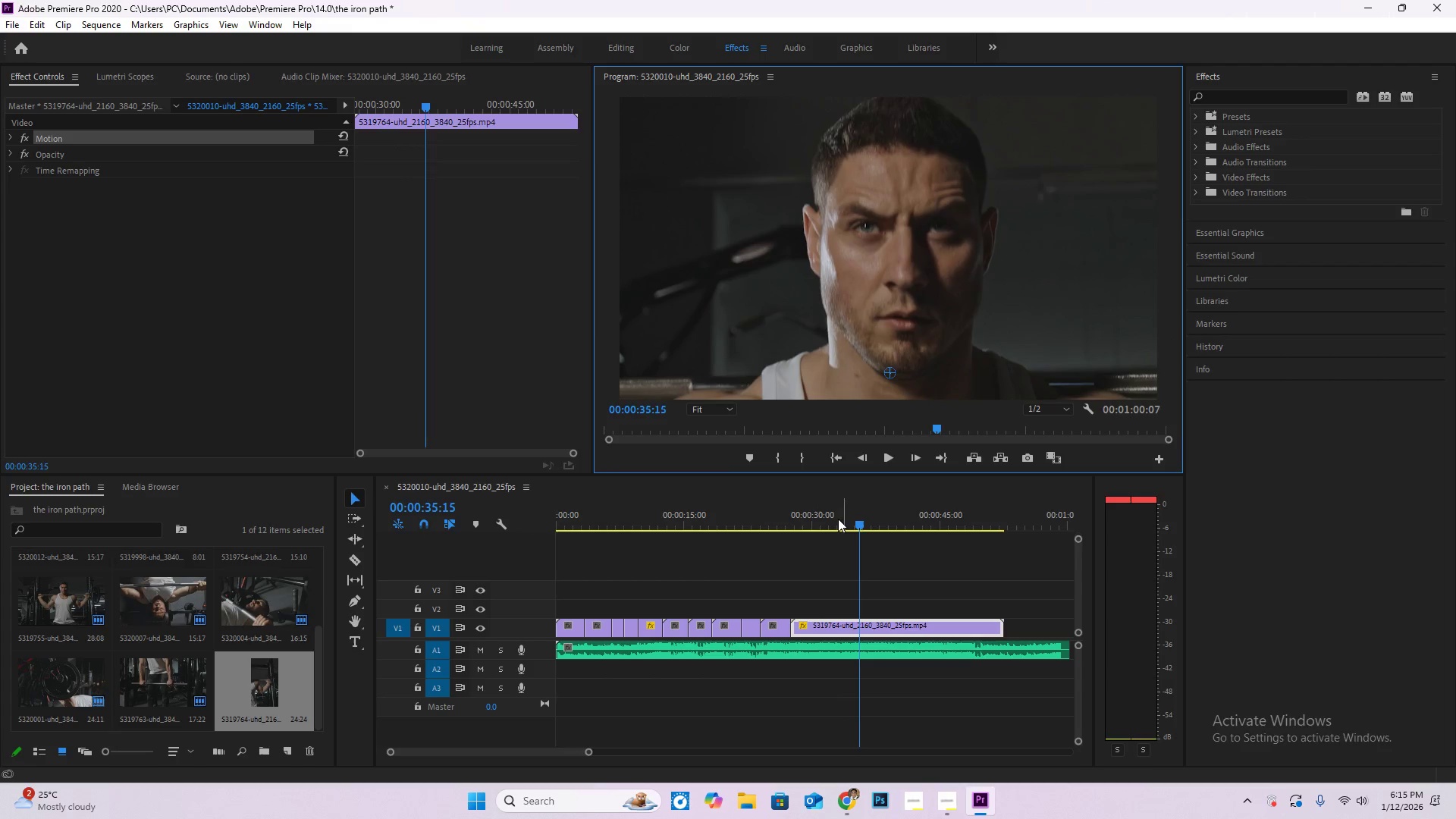 
left_click_drag(start_coordinate=[834, 519], to_coordinate=[795, 520])
 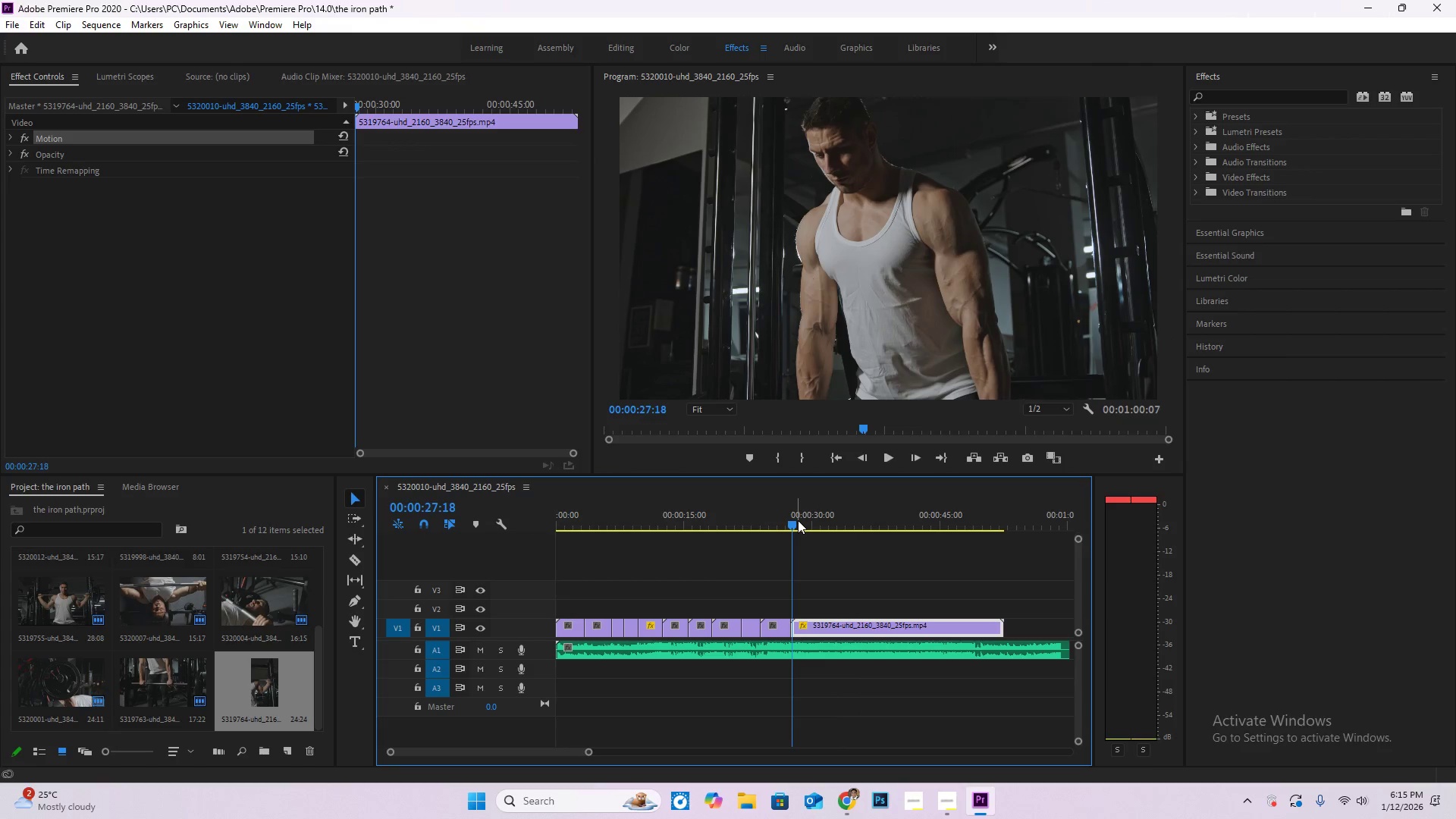 
key(Space)
 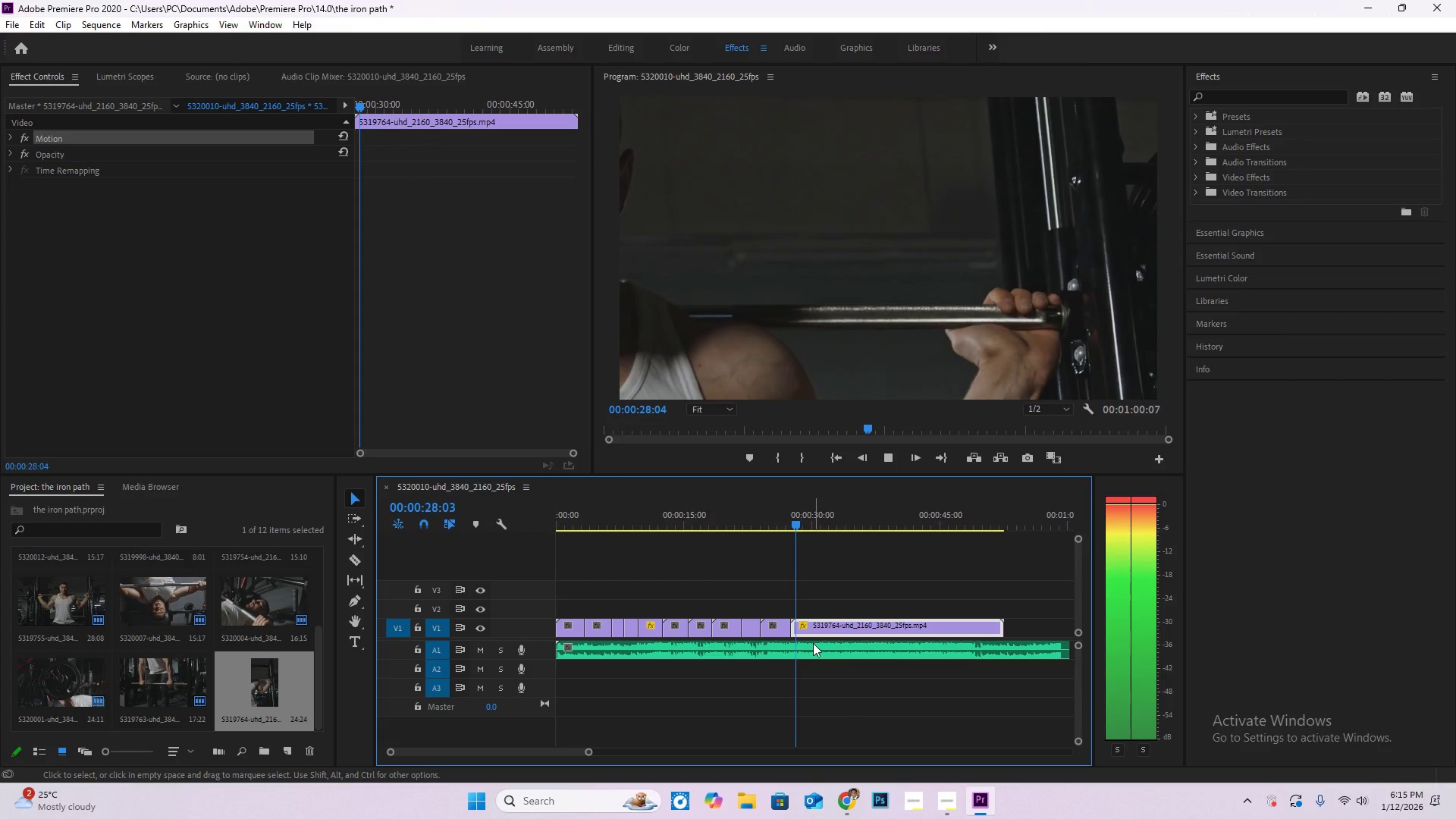 
key(C)
 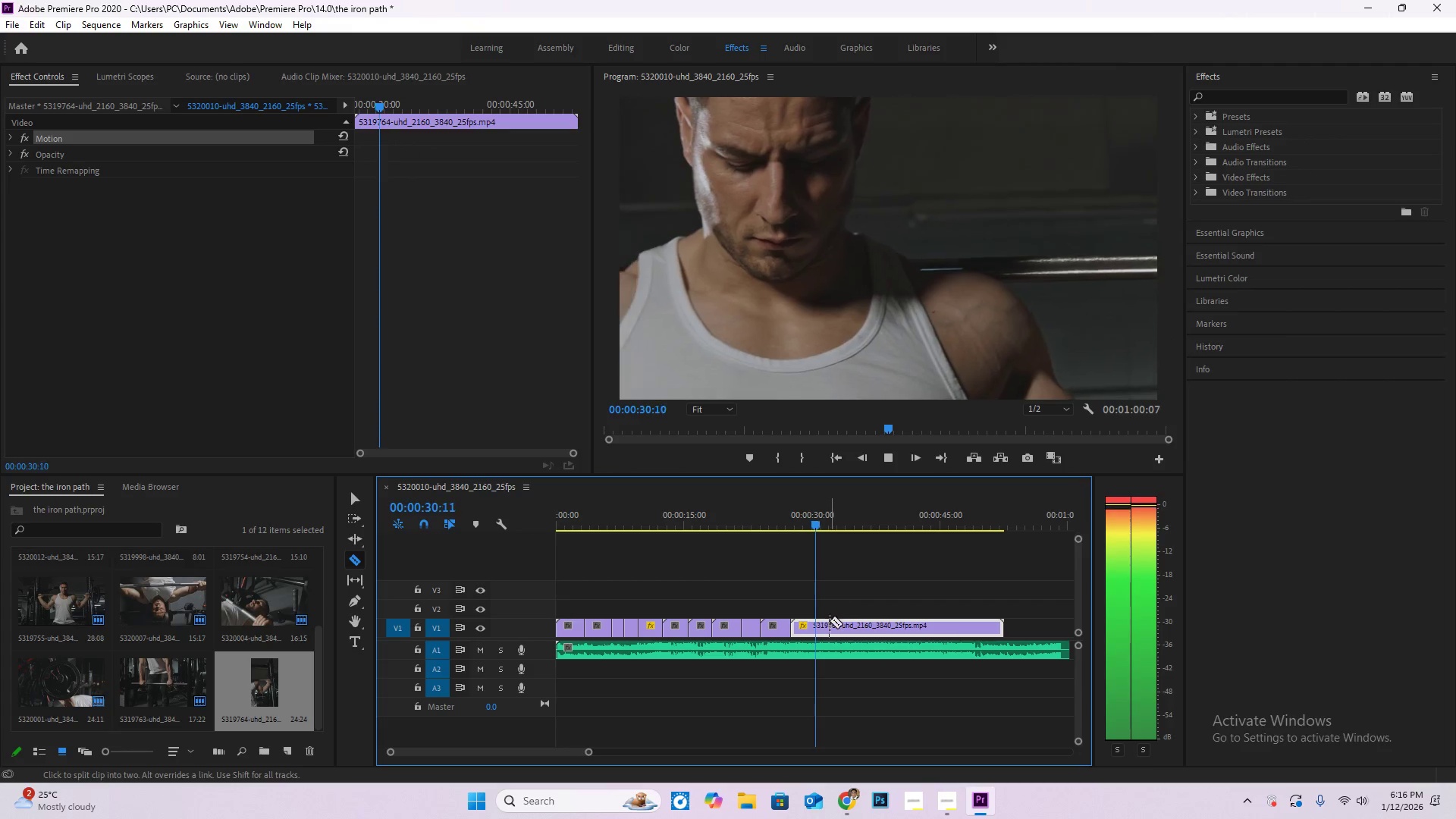 
left_click_drag(start_coordinate=[821, 524], to_coordinate=[808, 529])
 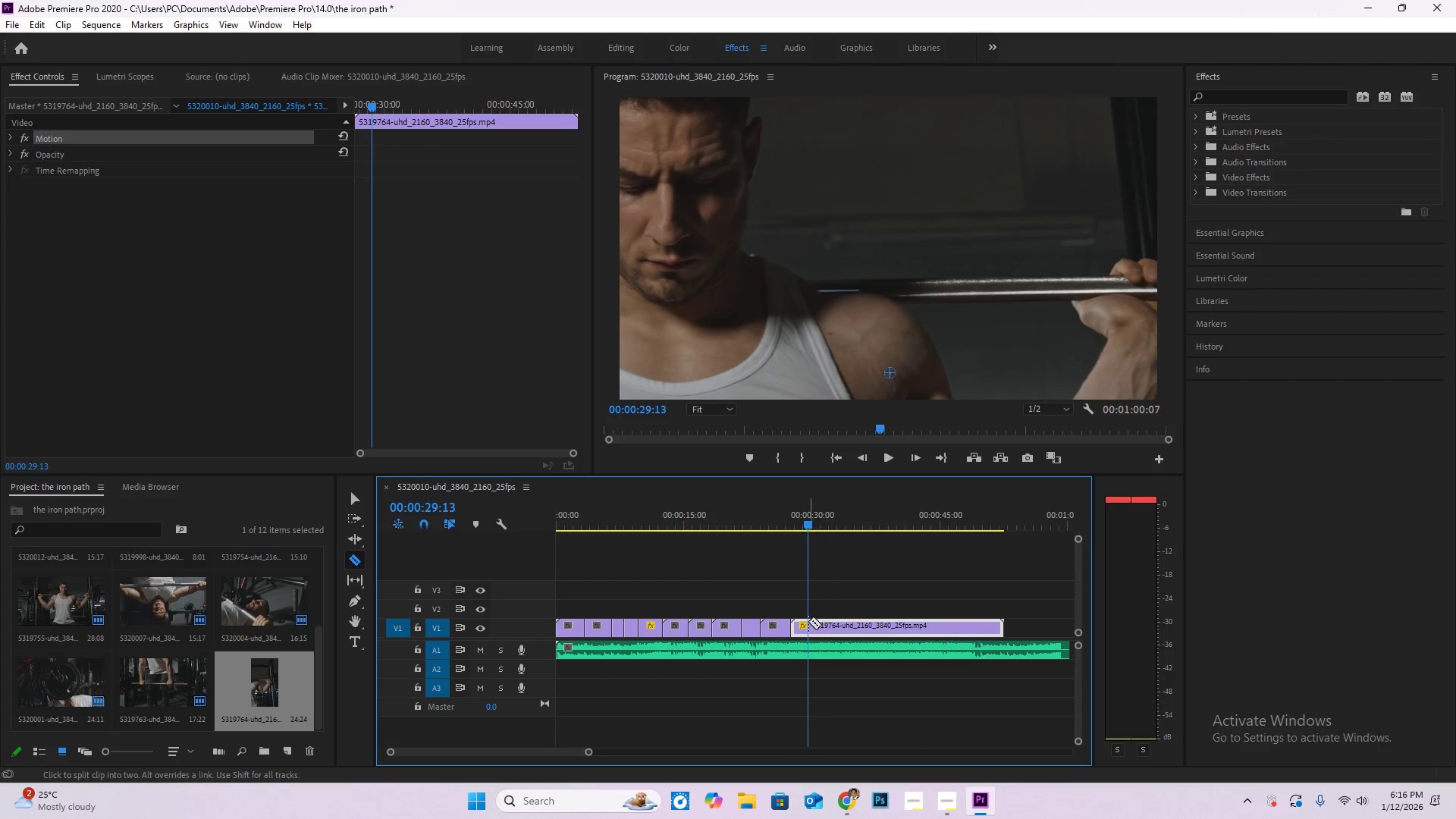 
key(C)
 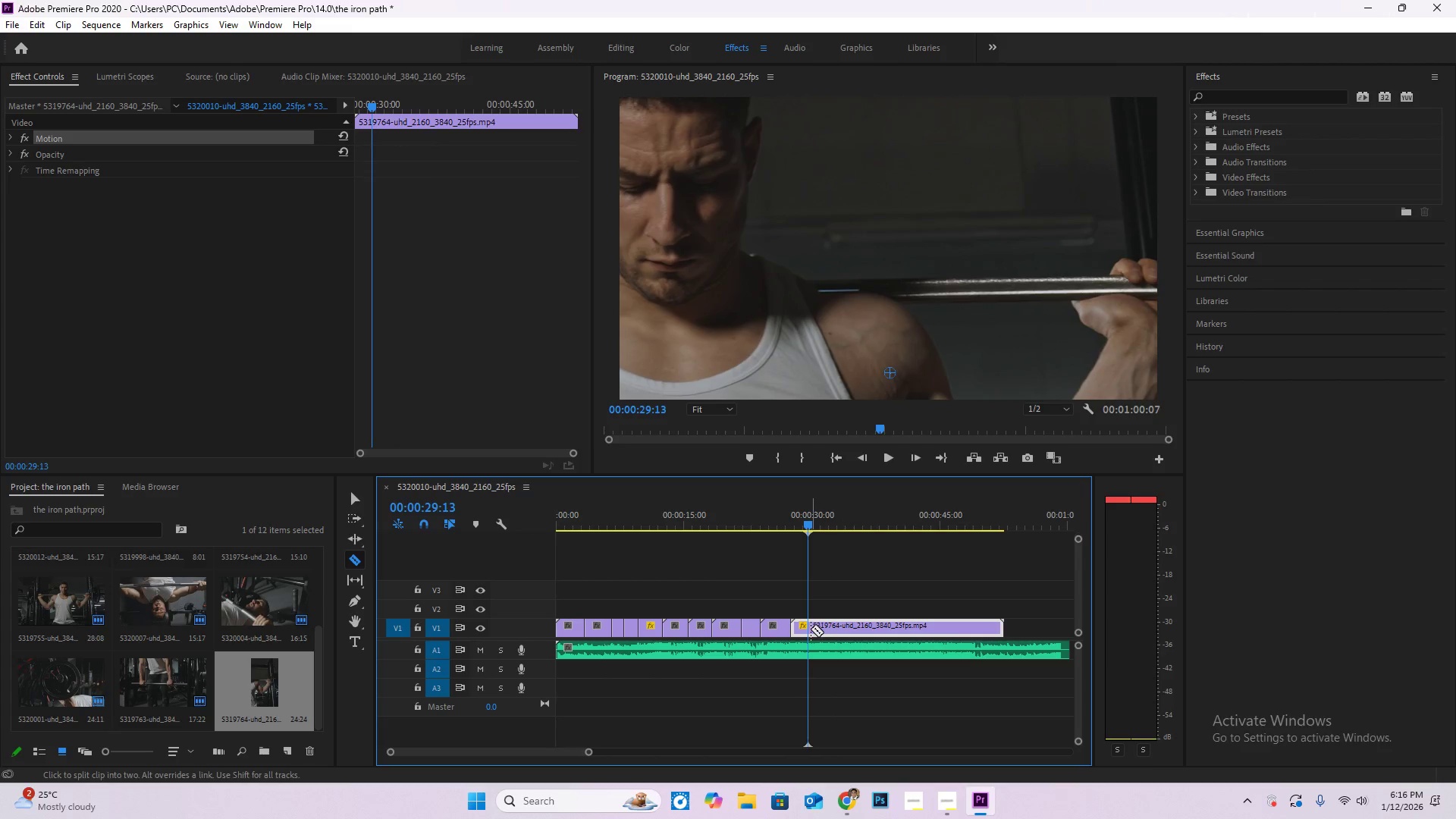 
left_click([811, 629])
 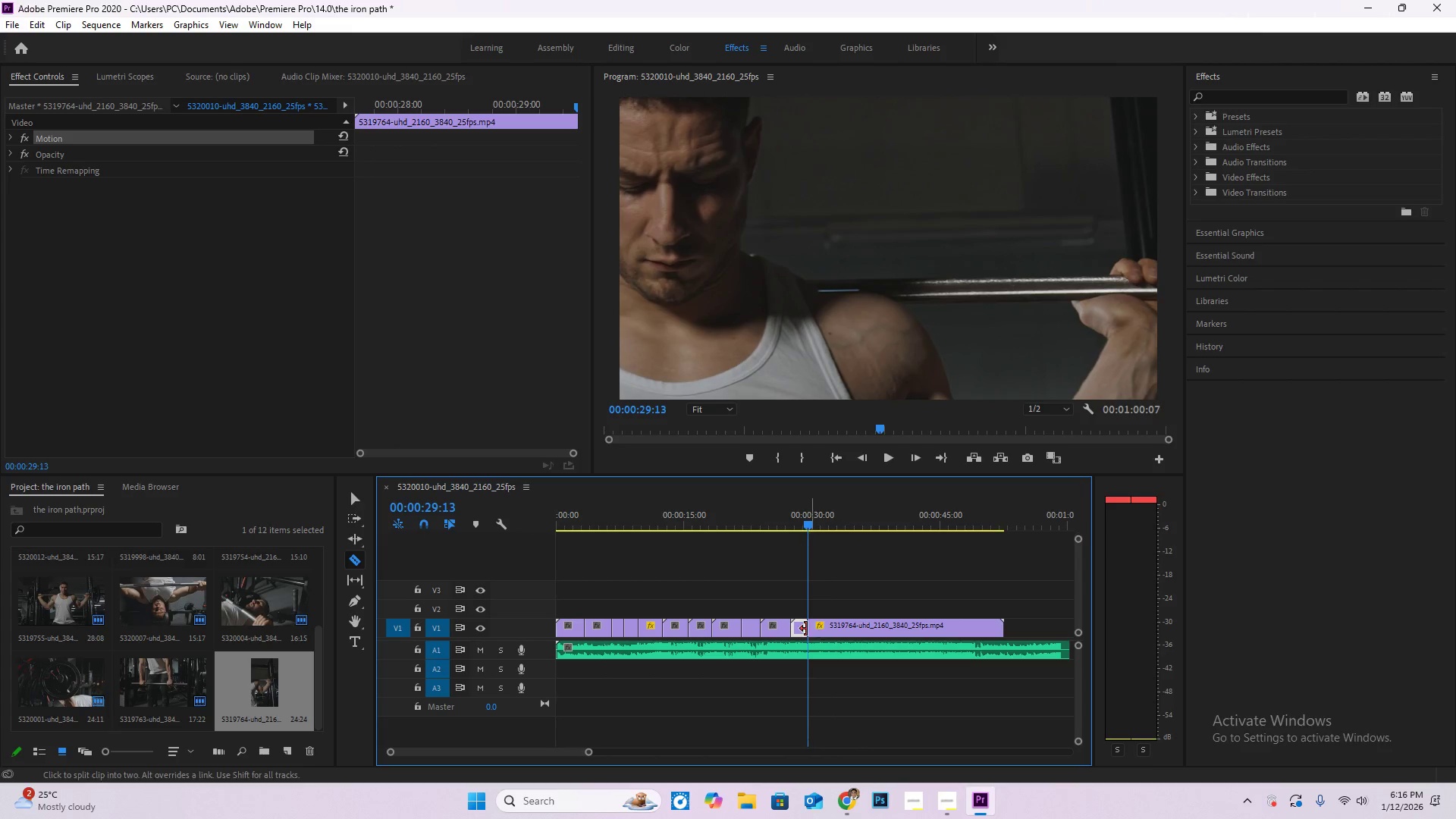 
key(V)
 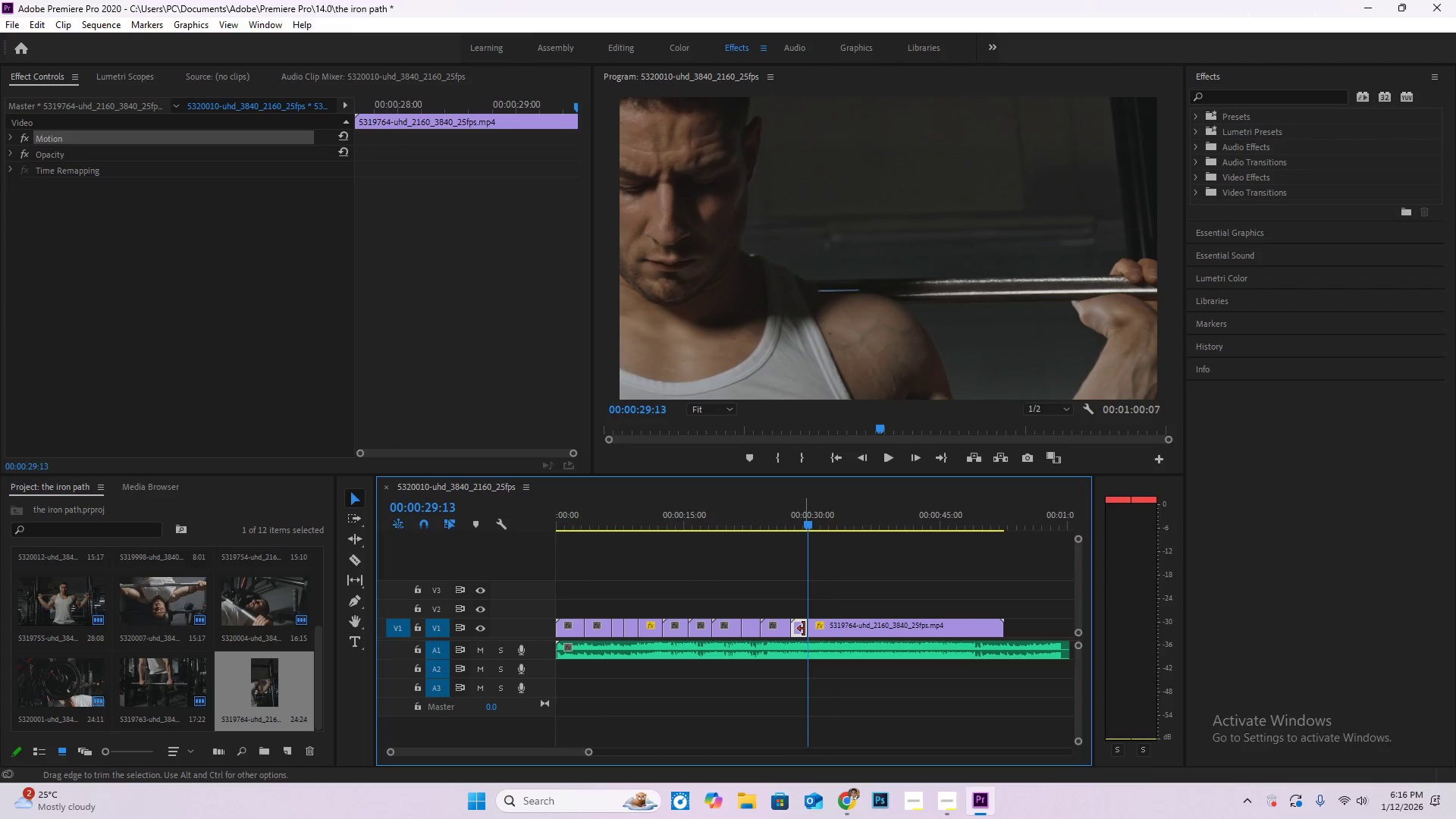 
double_click([804, 629])
 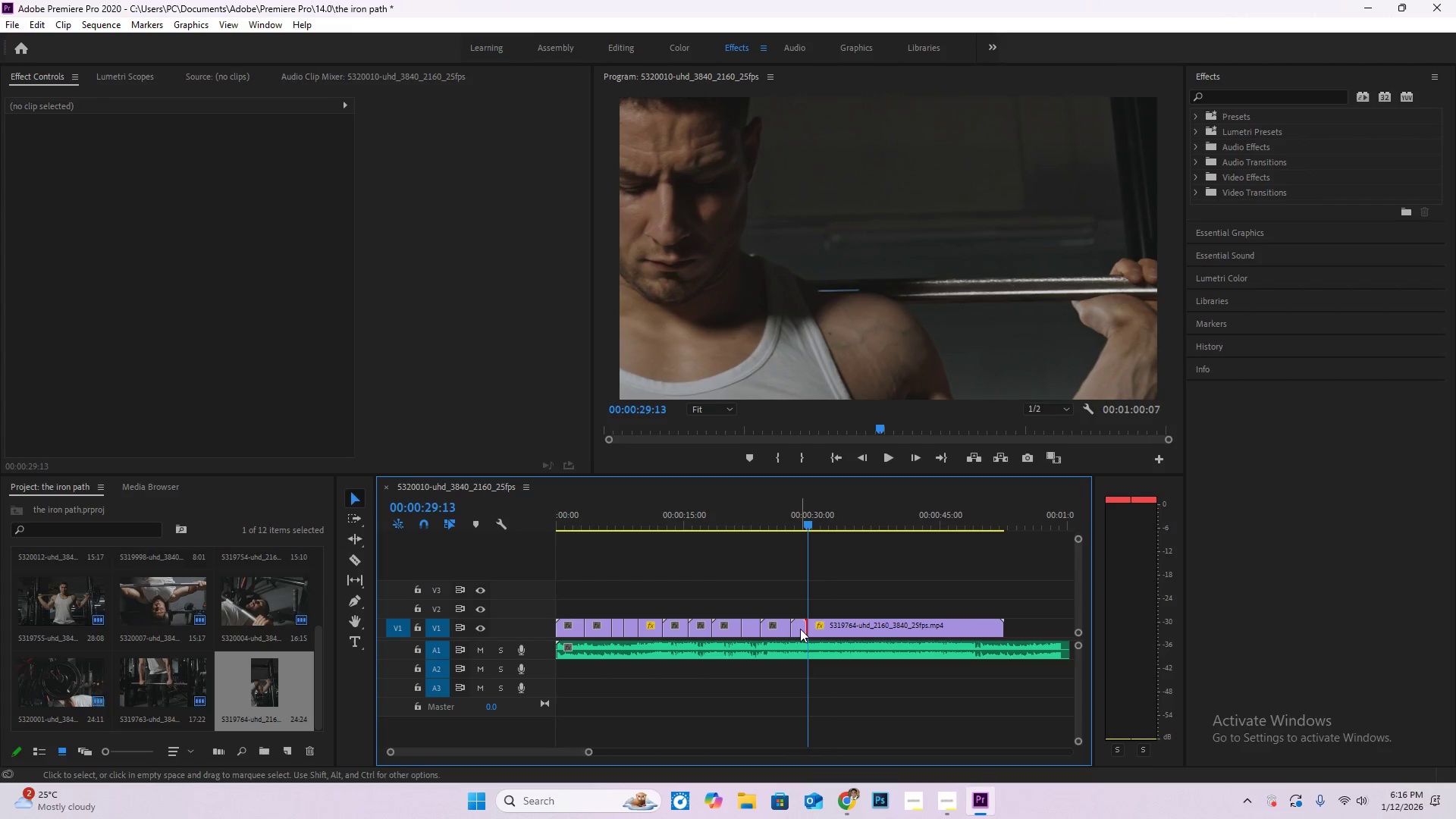 
left_click([800, 629])
 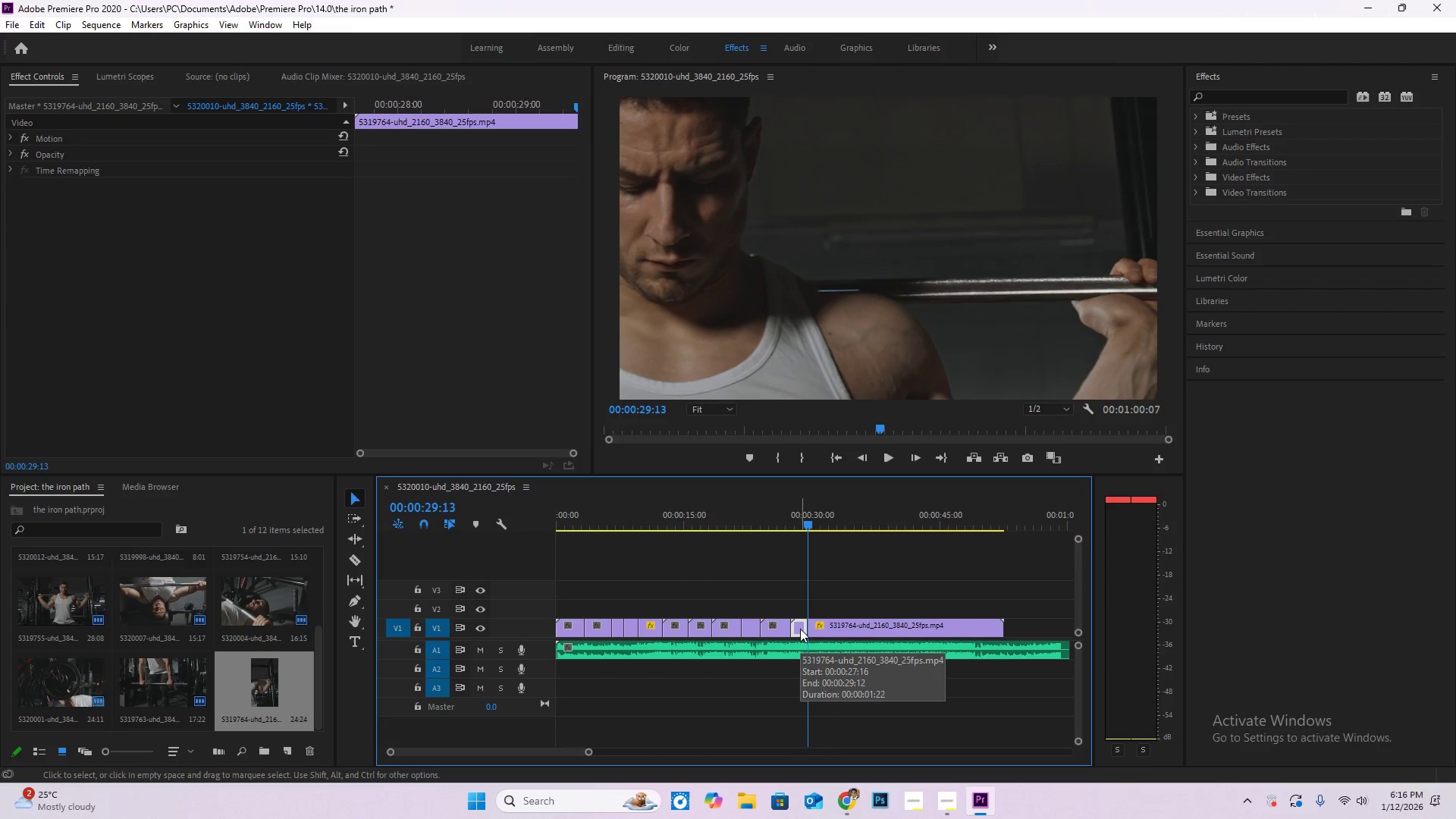 
key(Delete)
 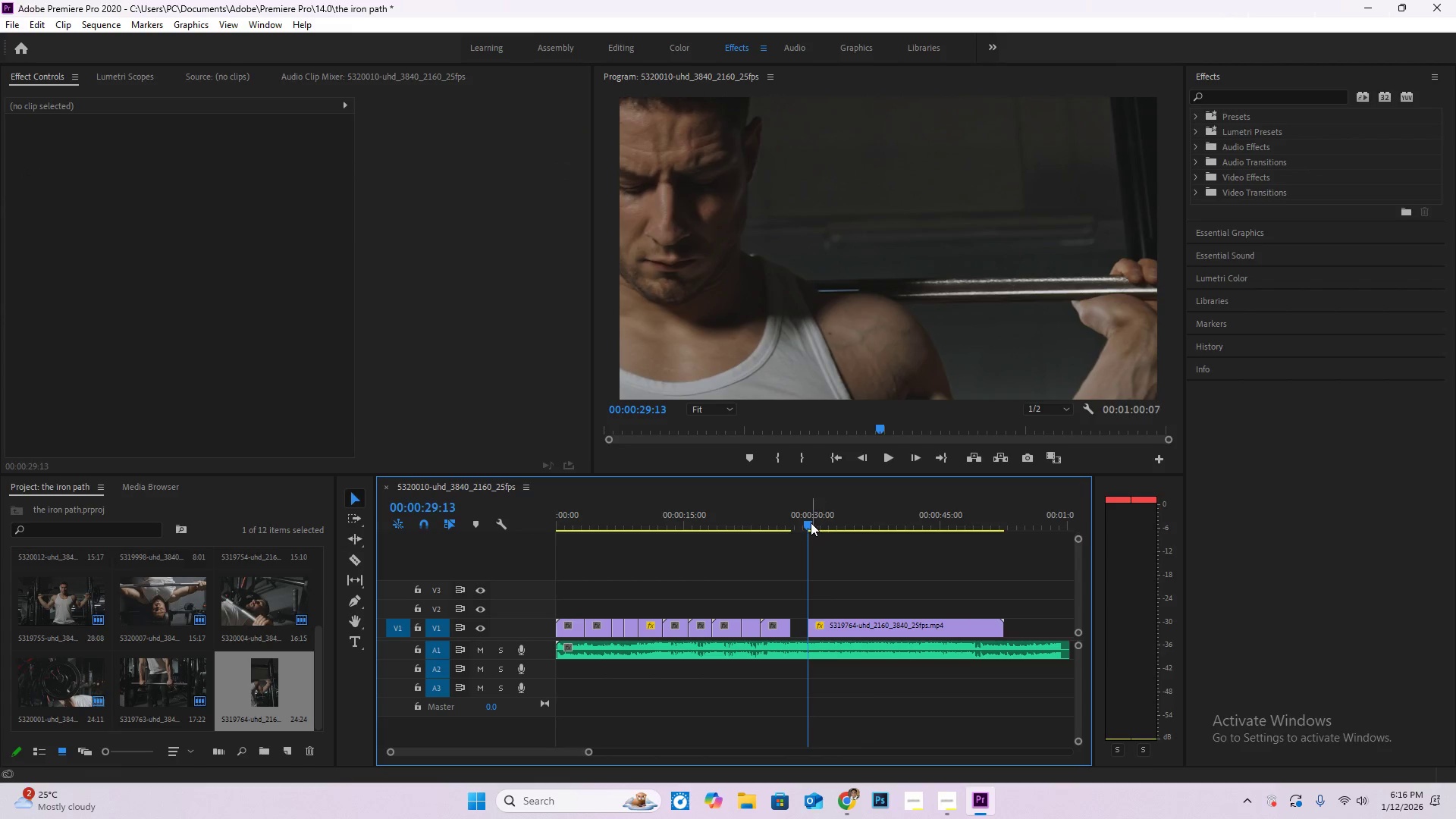 
left_click_drag(start_coordinate=[810, 522], to_coordinate=[815, 534])
 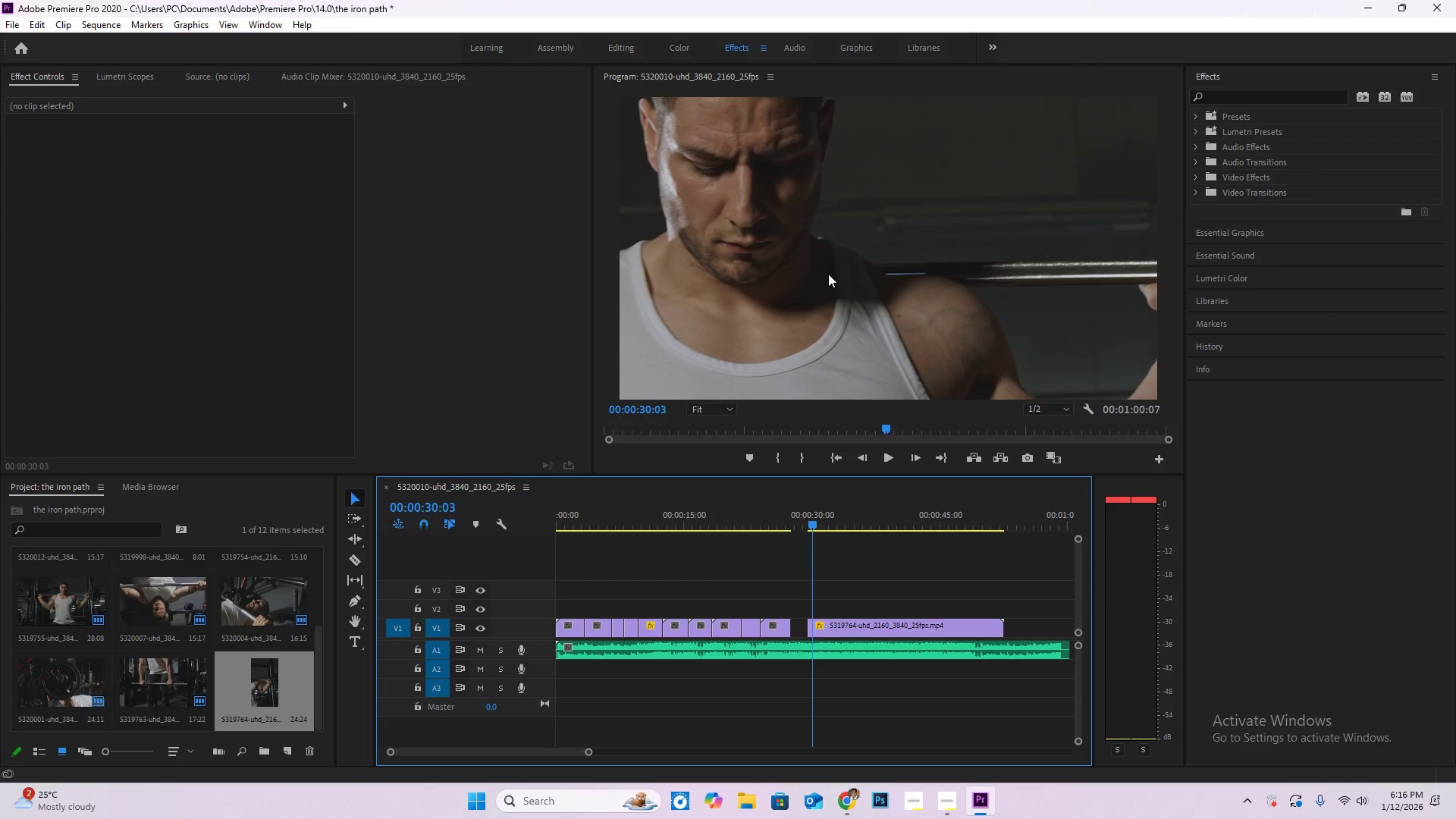 
left_click_drag(start_coordinate=[828, 274], to_coordinate=[815, 239])
 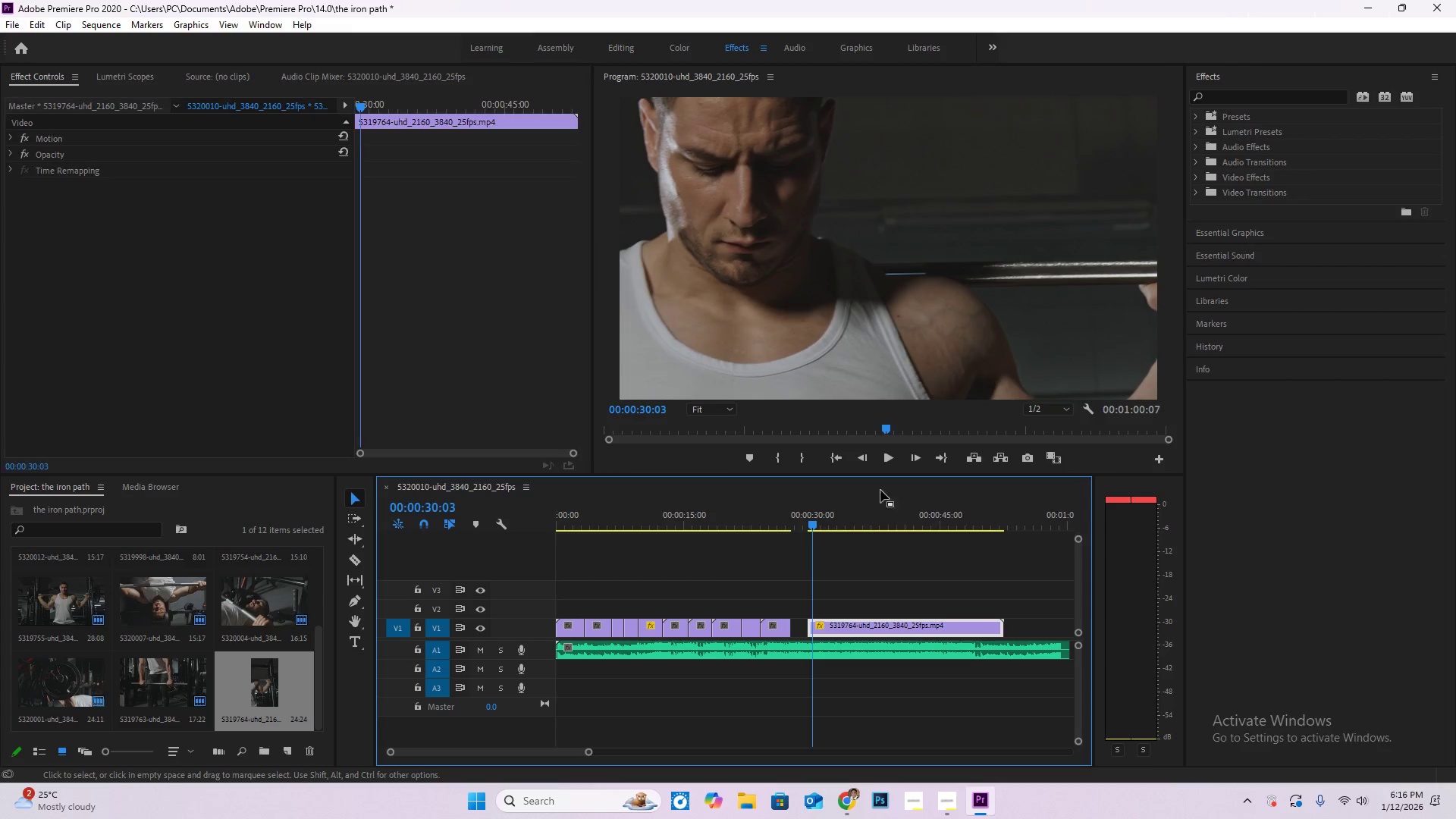 
triple_click([871, 366])
 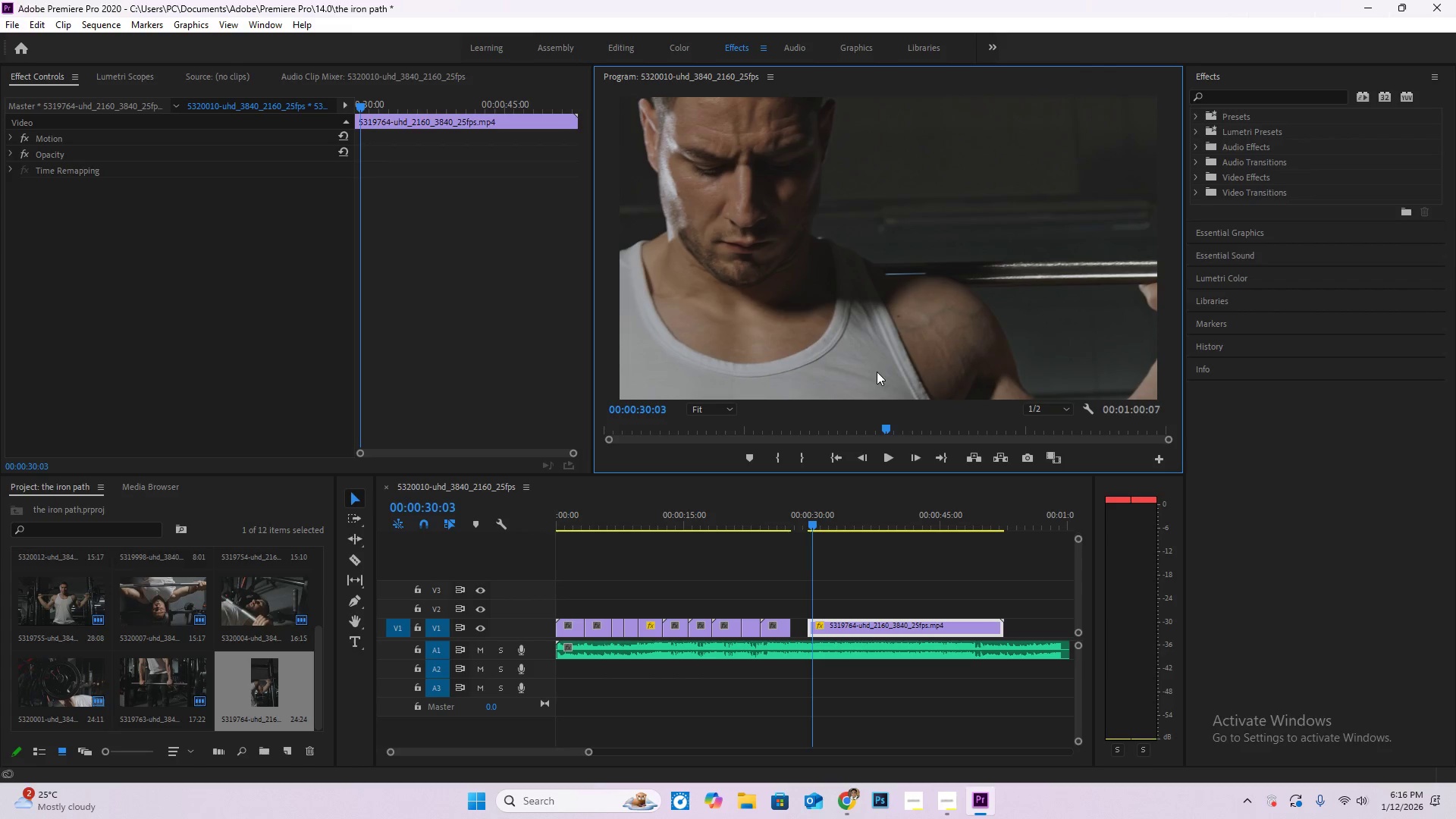 
left_click_drag(start_coordinate=[882, 374], to_coordinate=[872, 360])
 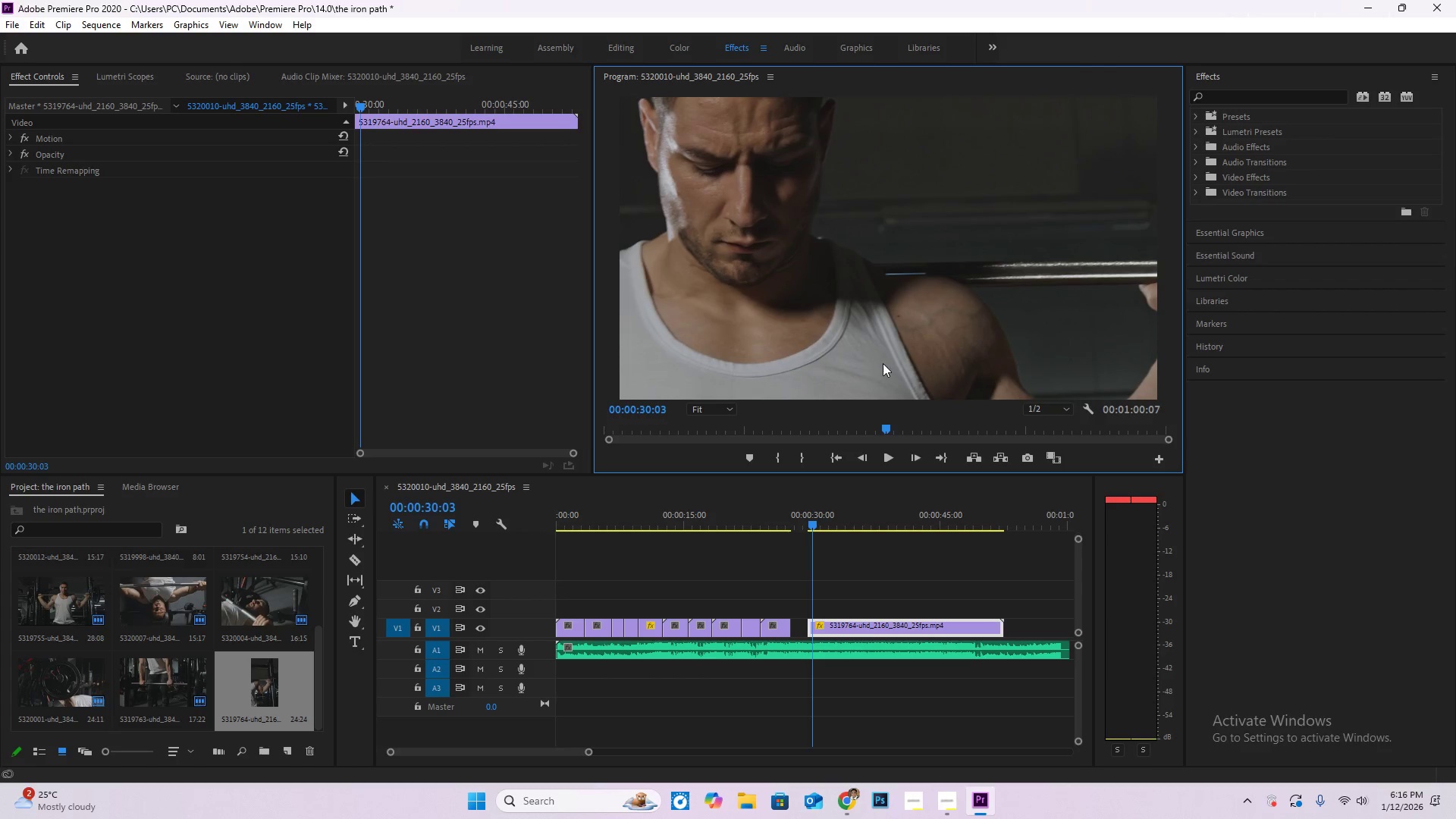 
triple_click([883, 363])
 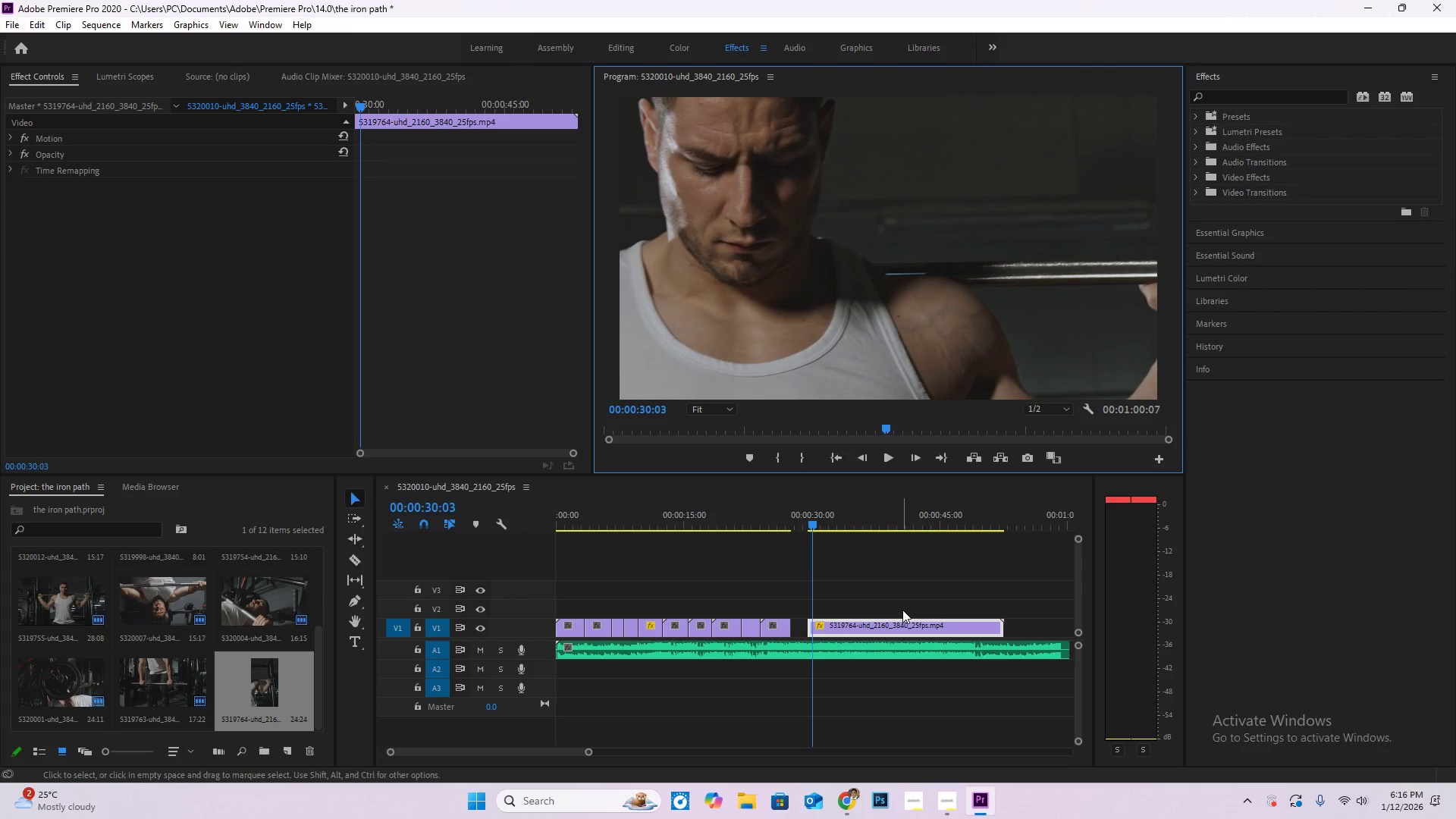 
left_click([890, 312])
 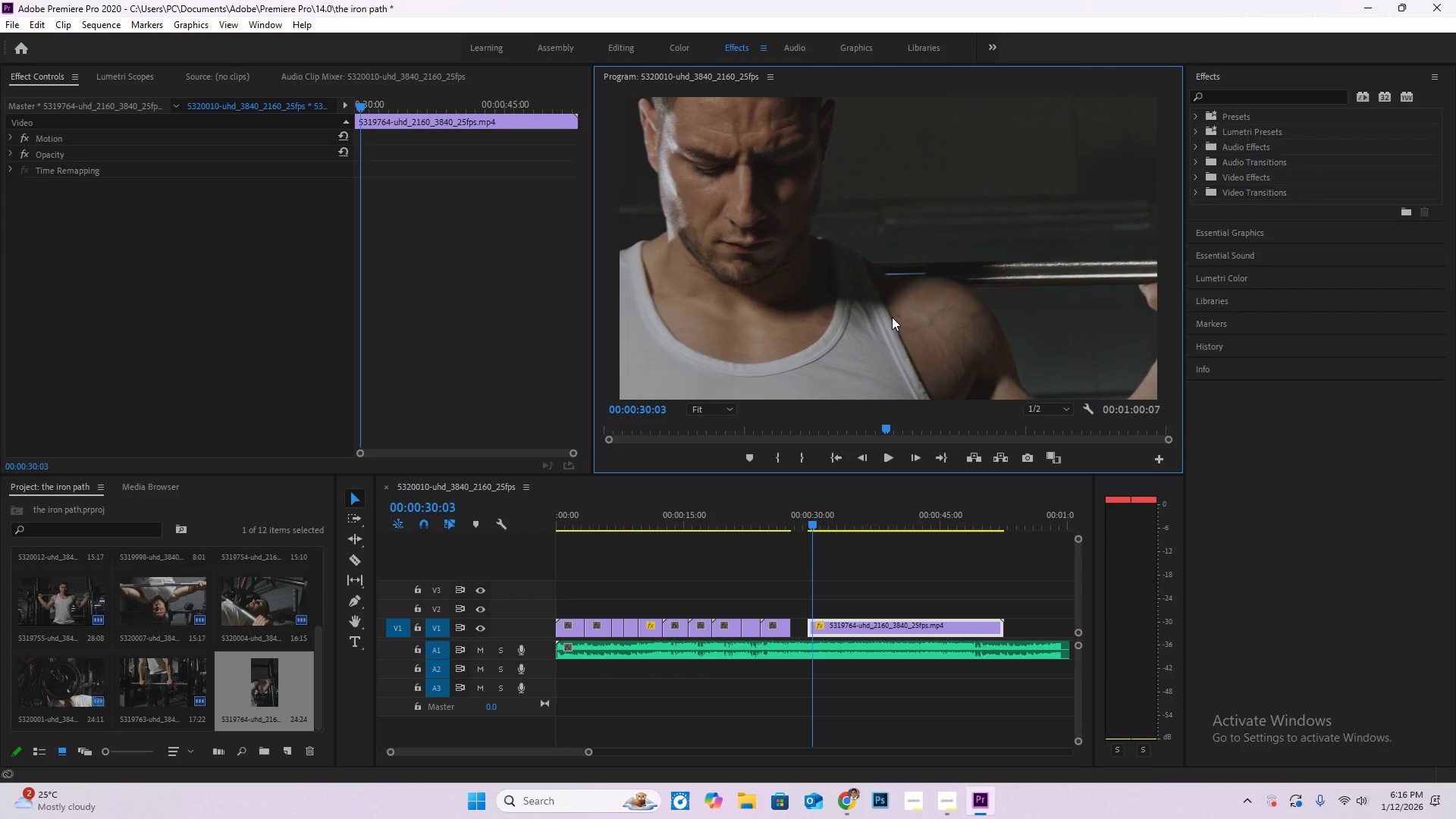 
left_click_drag(start_coordinate=[890, 315], to_coordinate=[874, 273])
 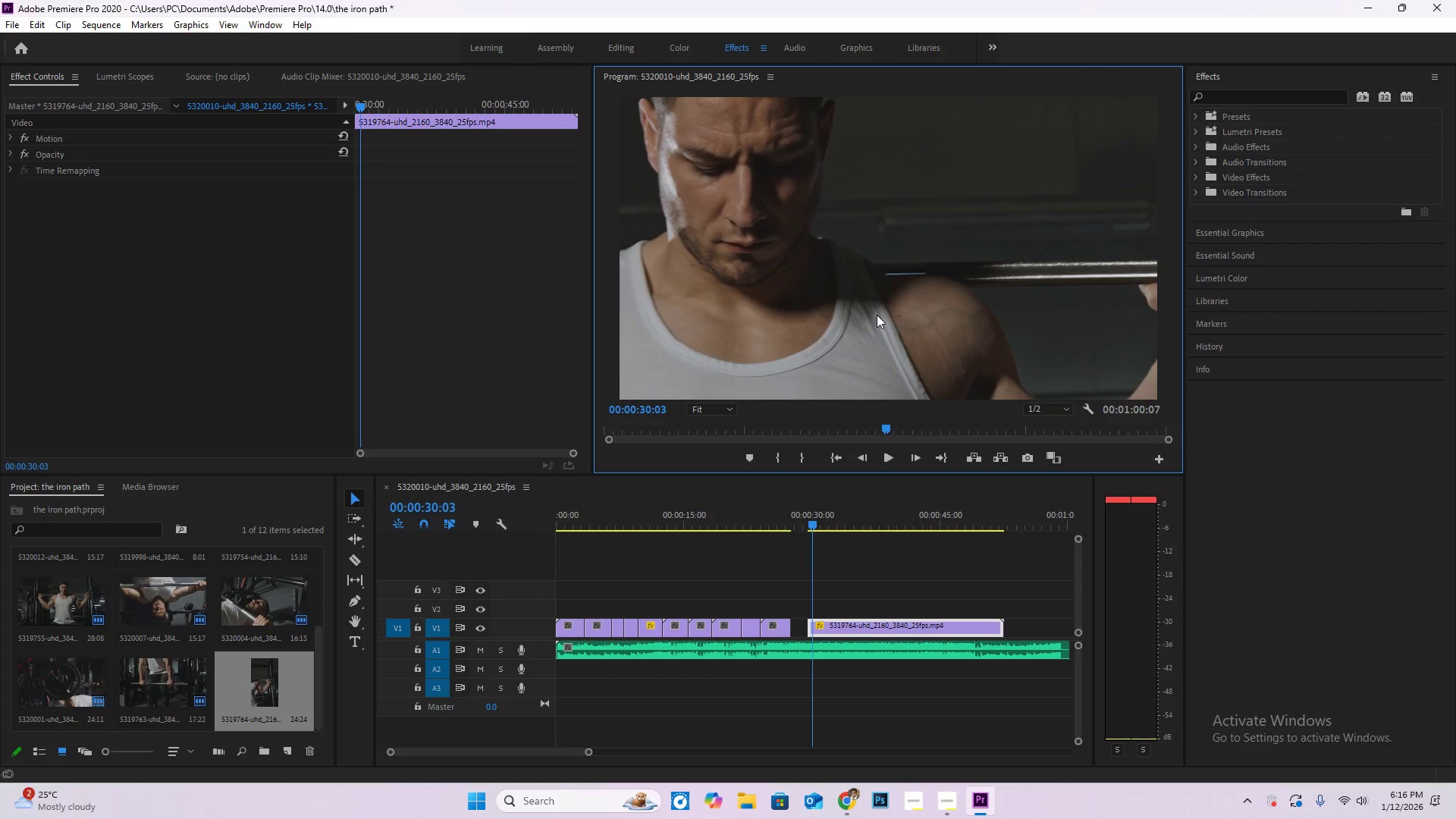 
left_click_drag(start_coordinate=[877, 315], to_coordinate=[877, 310])
 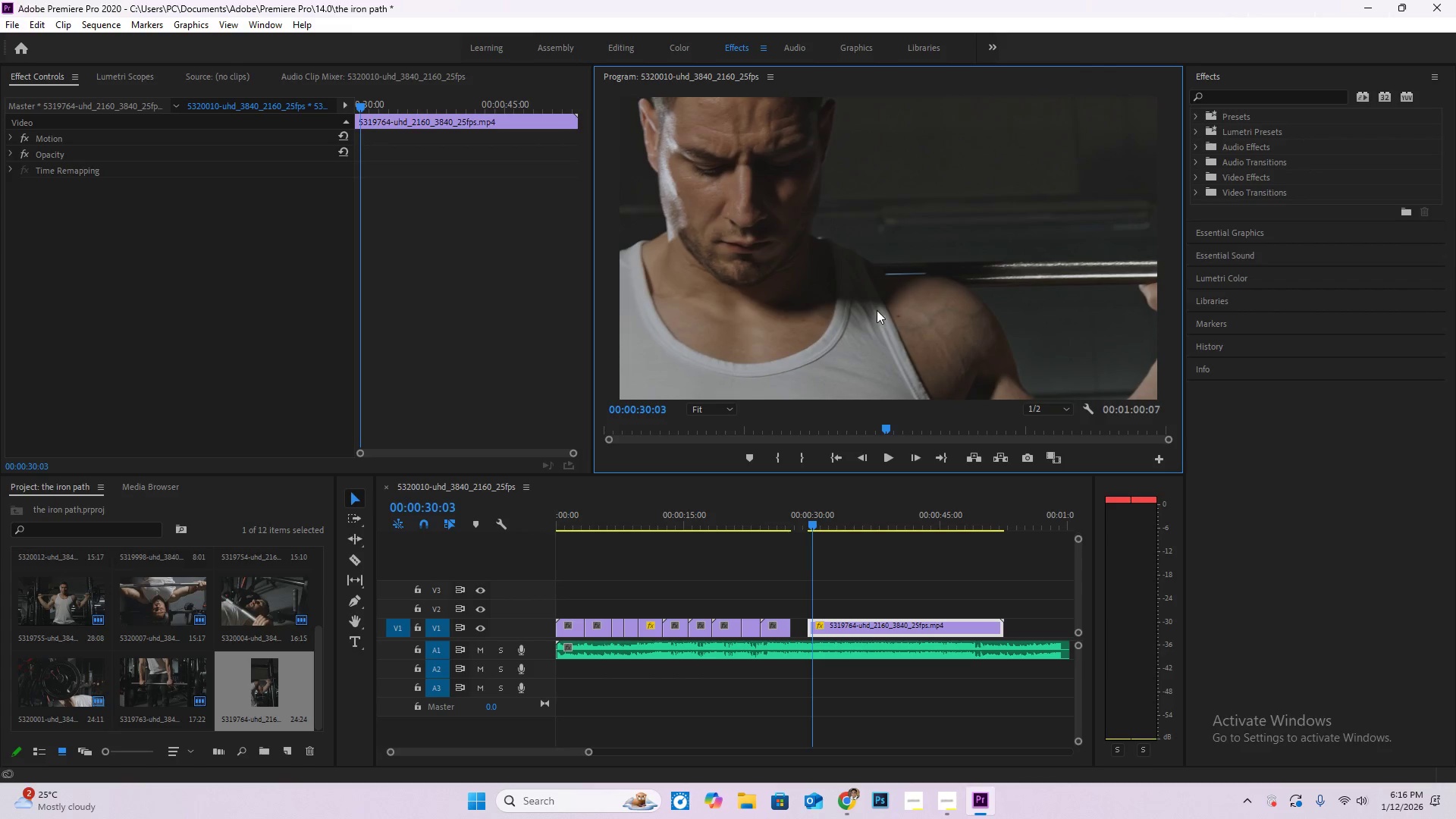 
left_click_drag(start_coordinate=[877, 310], to_coordinate=[852, 237])
 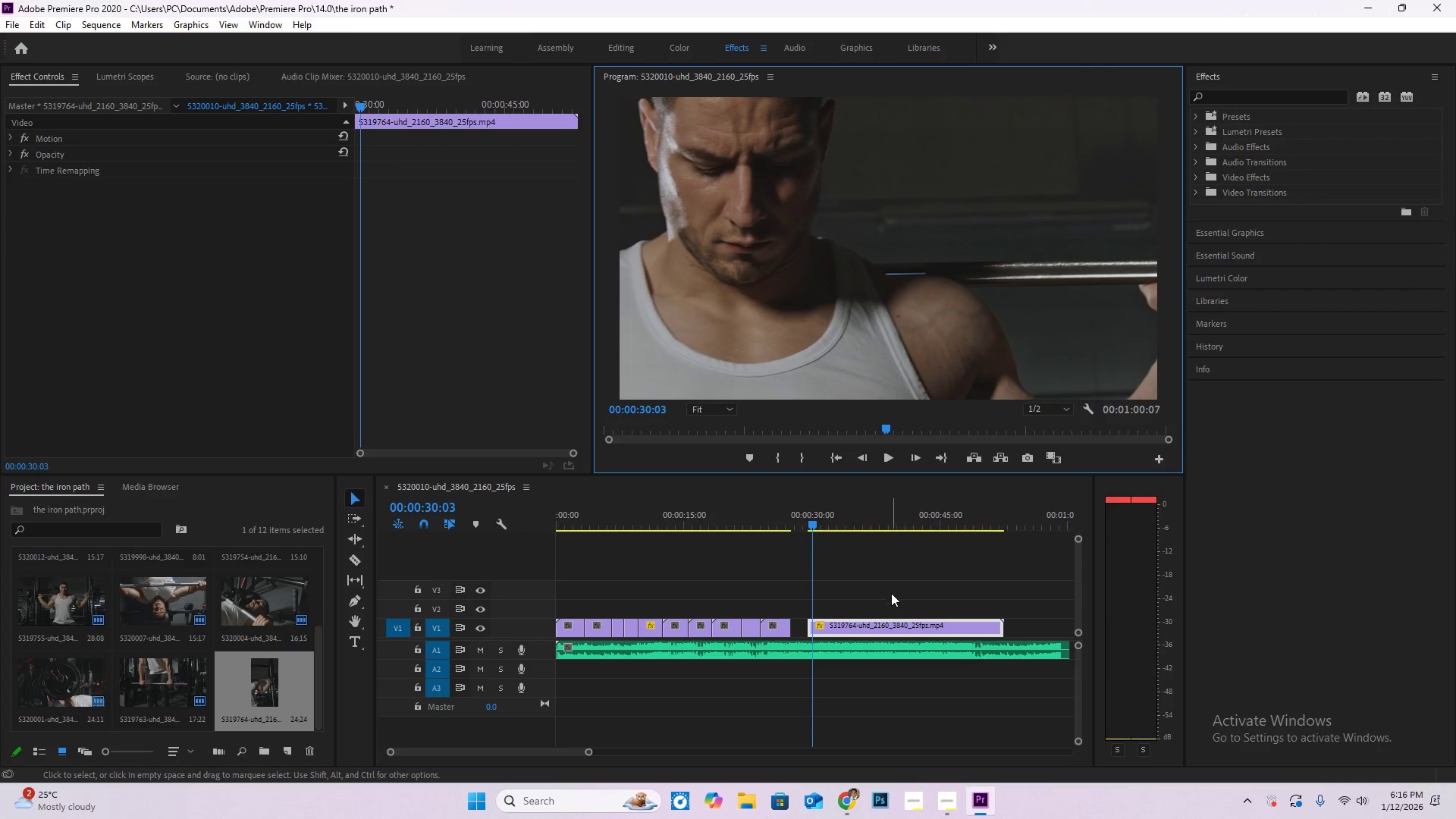 
left_click([891, 623])
 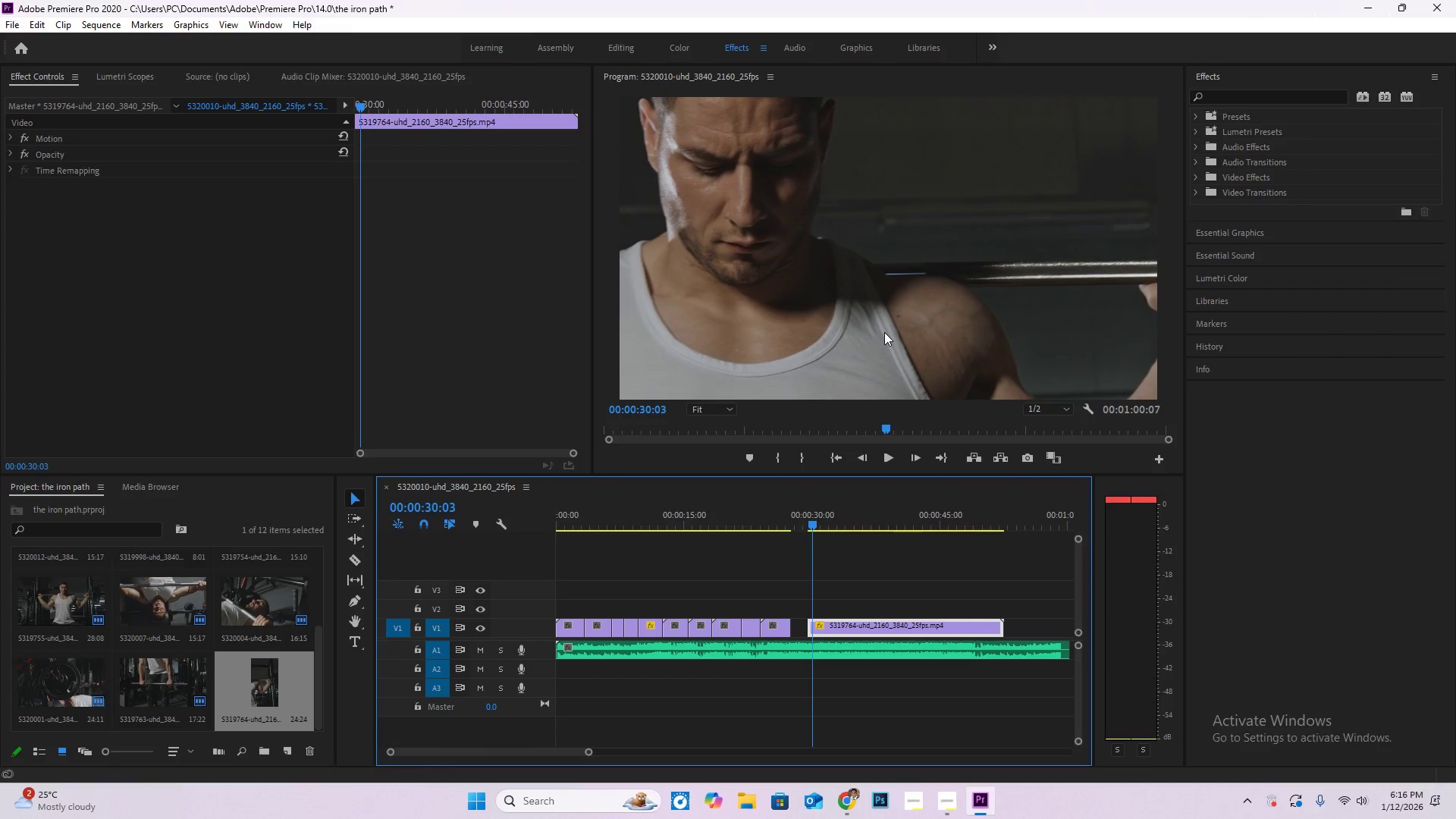 
double_click([884, 332])
 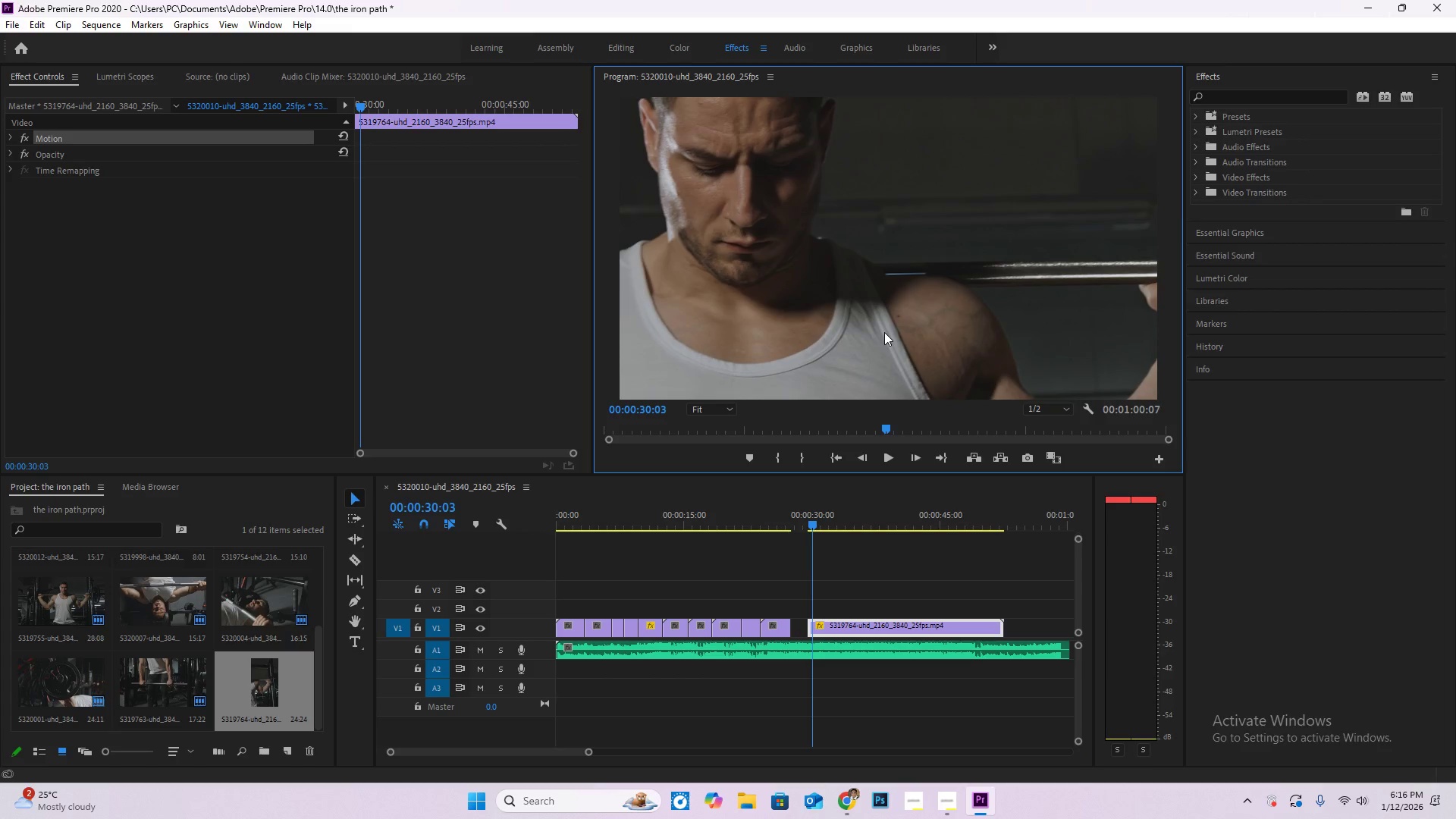 
left_click_drag(start_coordinate=[879, 341], to_coordinate=[841, 283])
 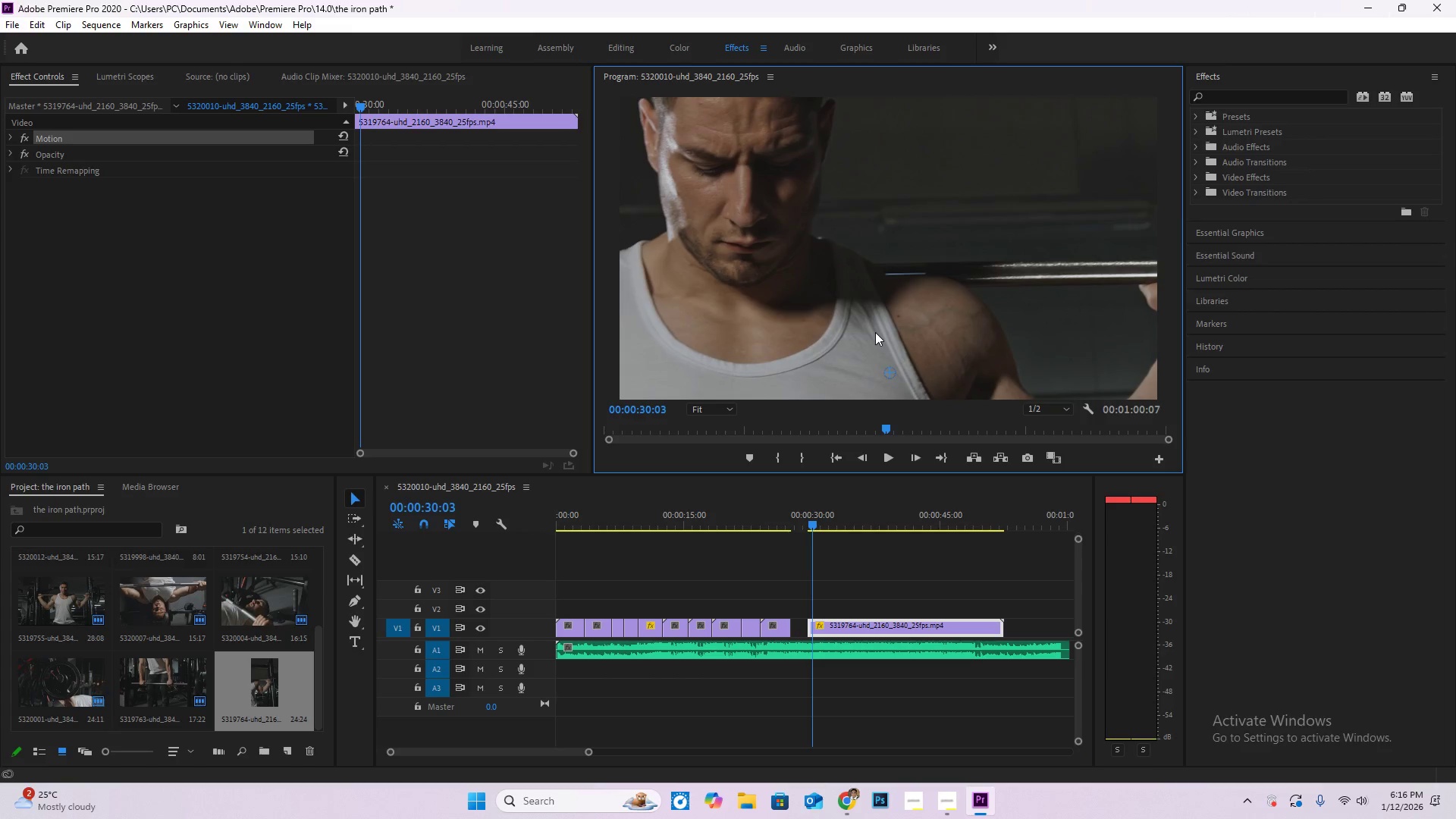 
left_click_drag(start_coordinate=[875, 332], to_coordinate=[850, 317])
 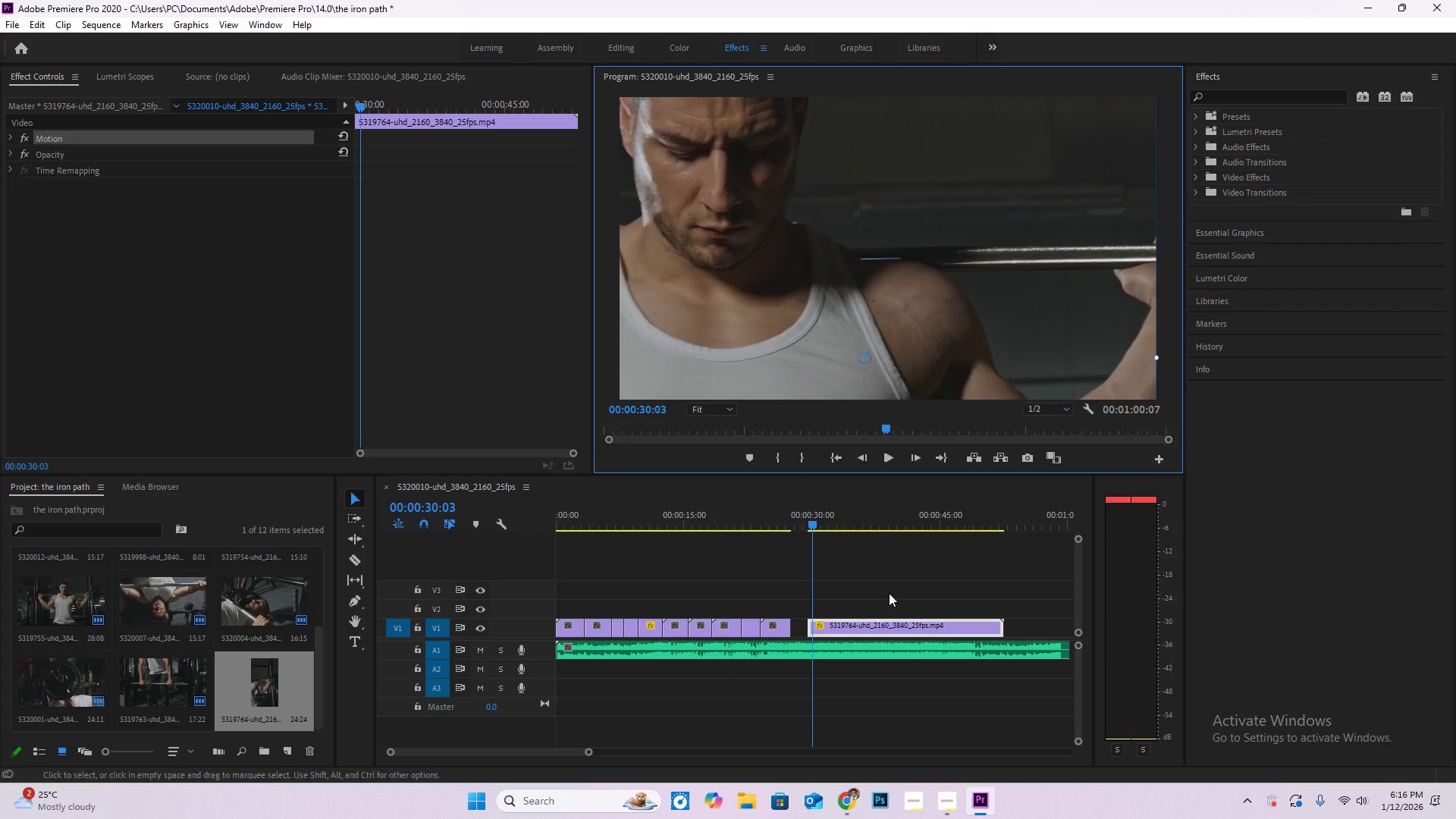 
key(Space)
 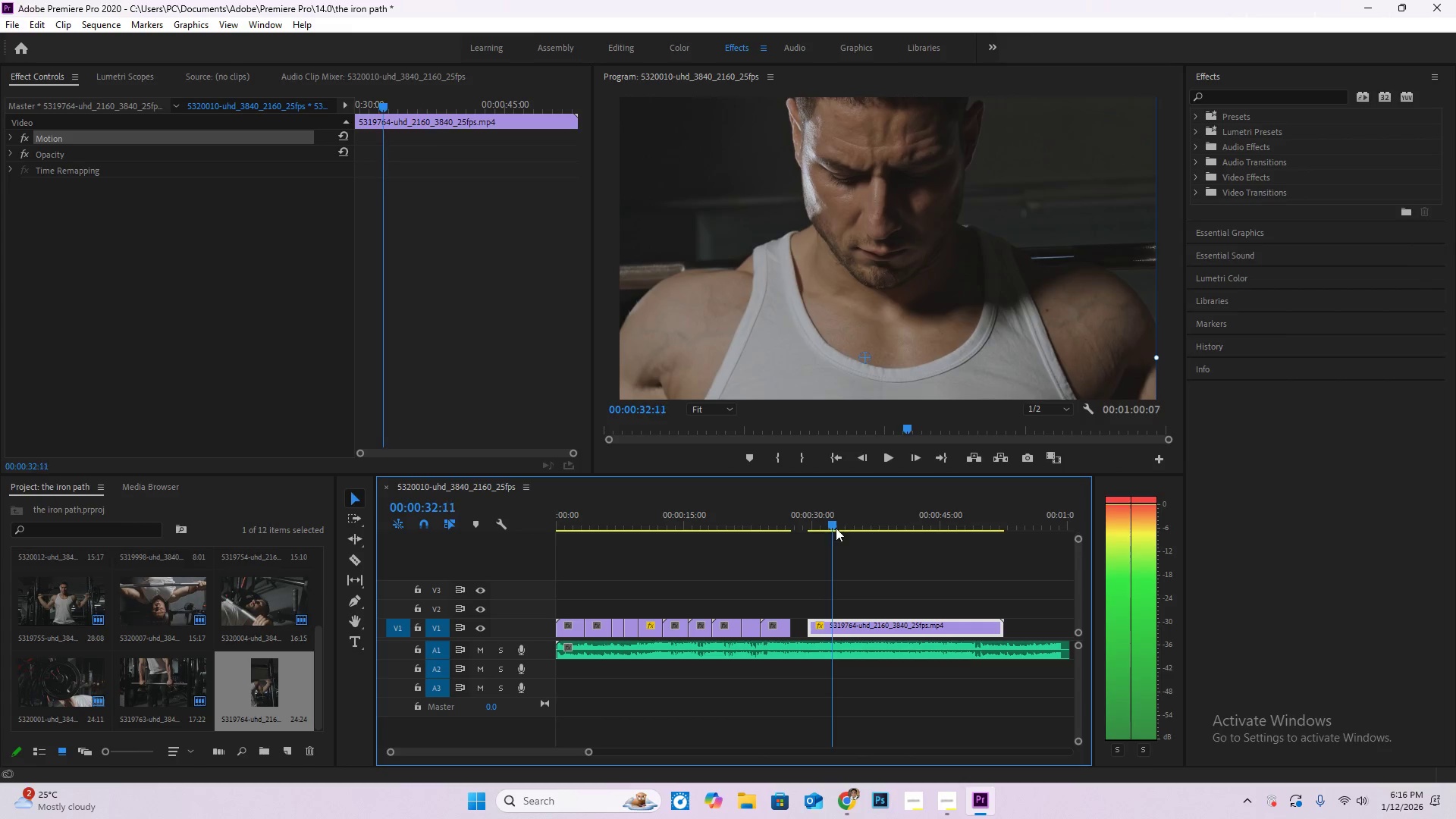 
wait(6.23)
 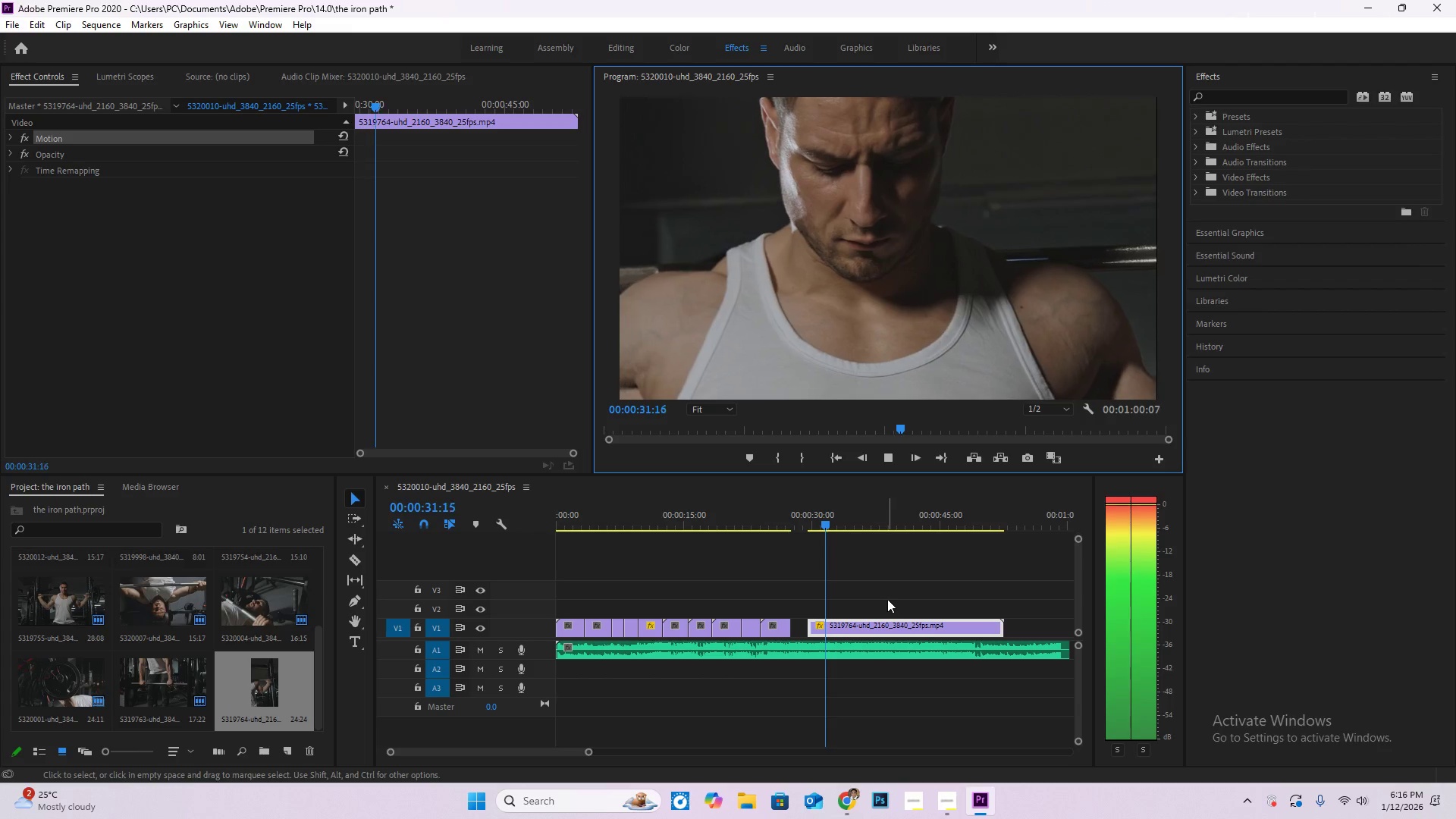 
key(C)
 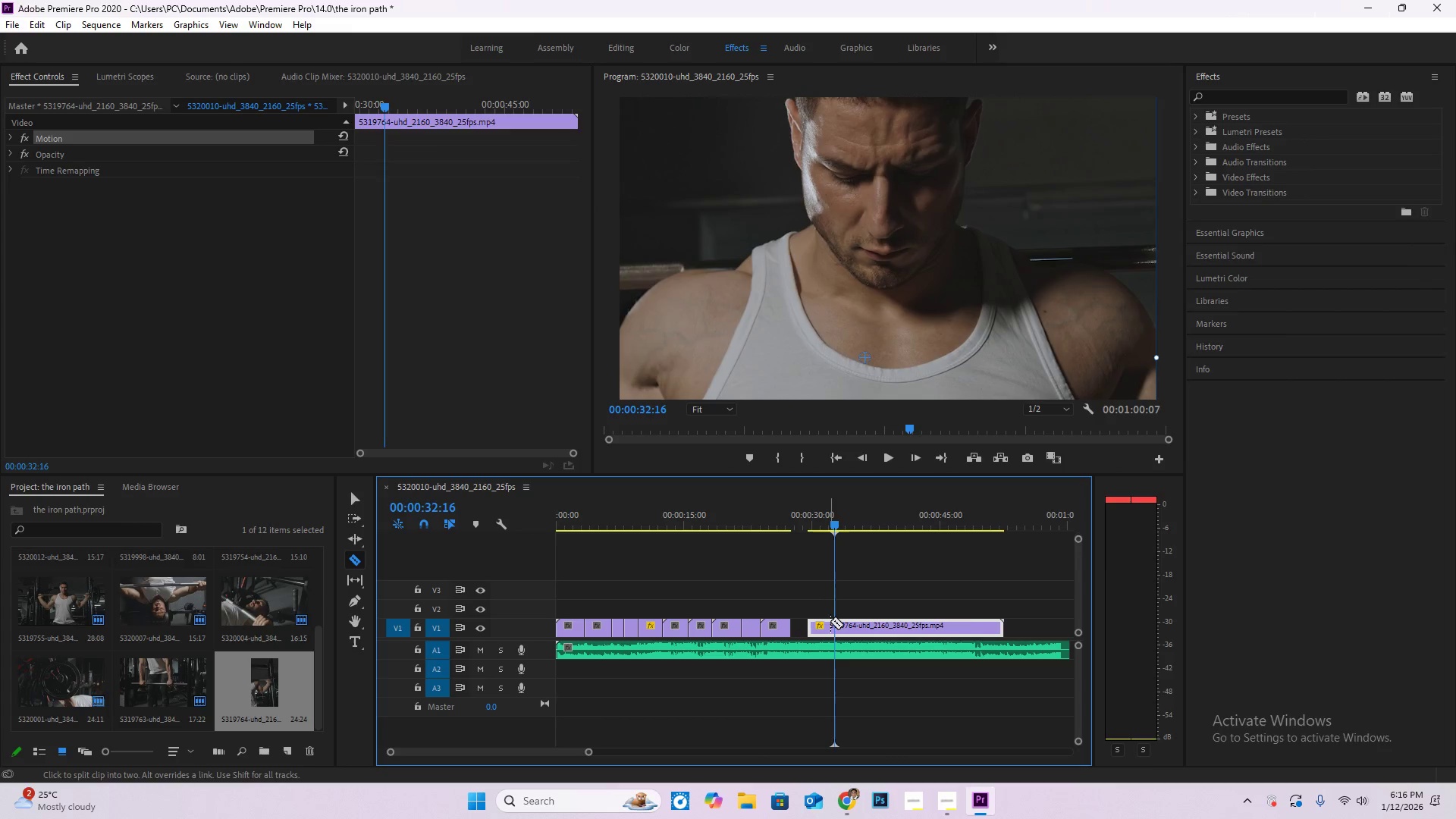 
left_click([830, 621])
 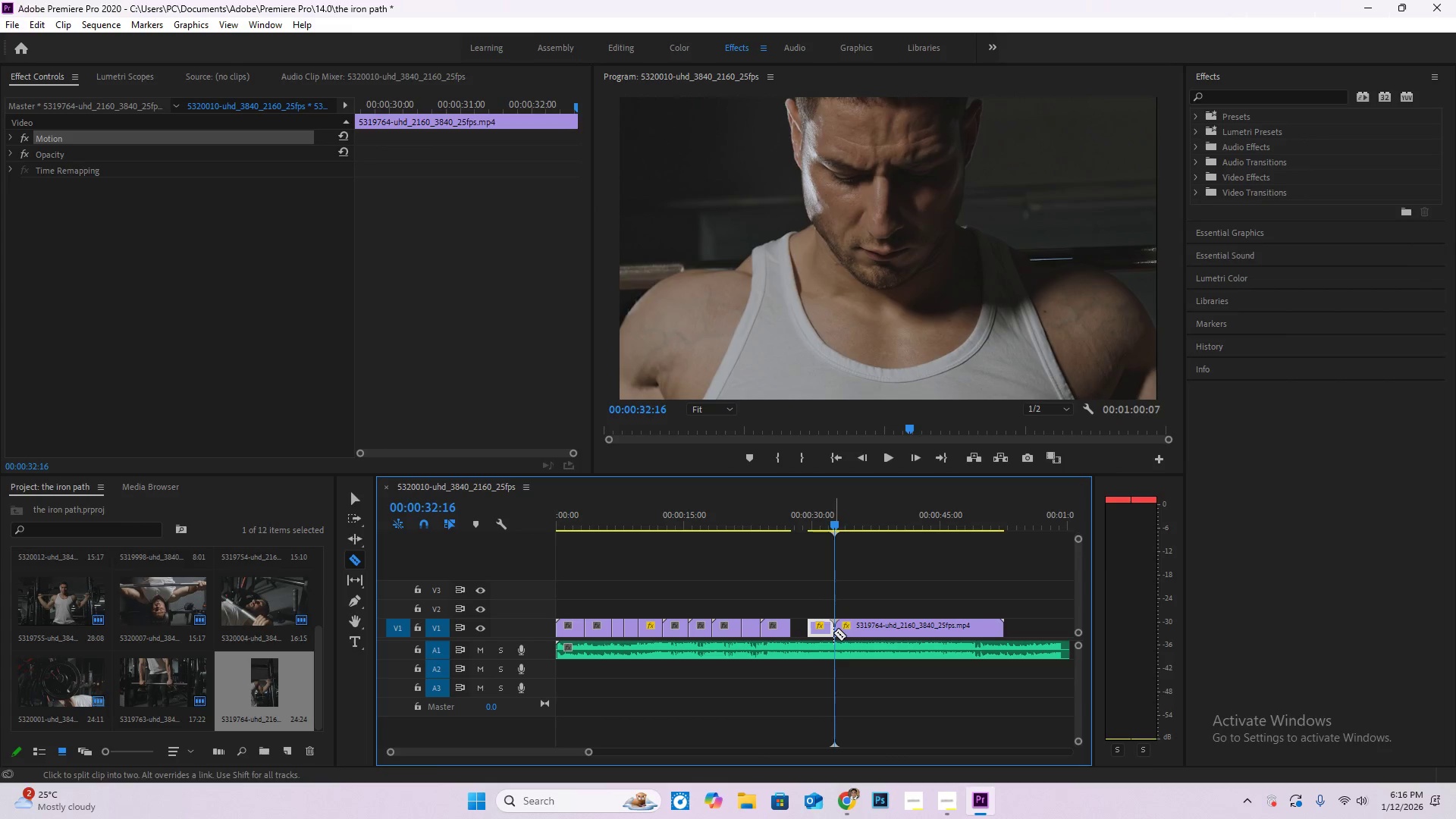 
key(V)
 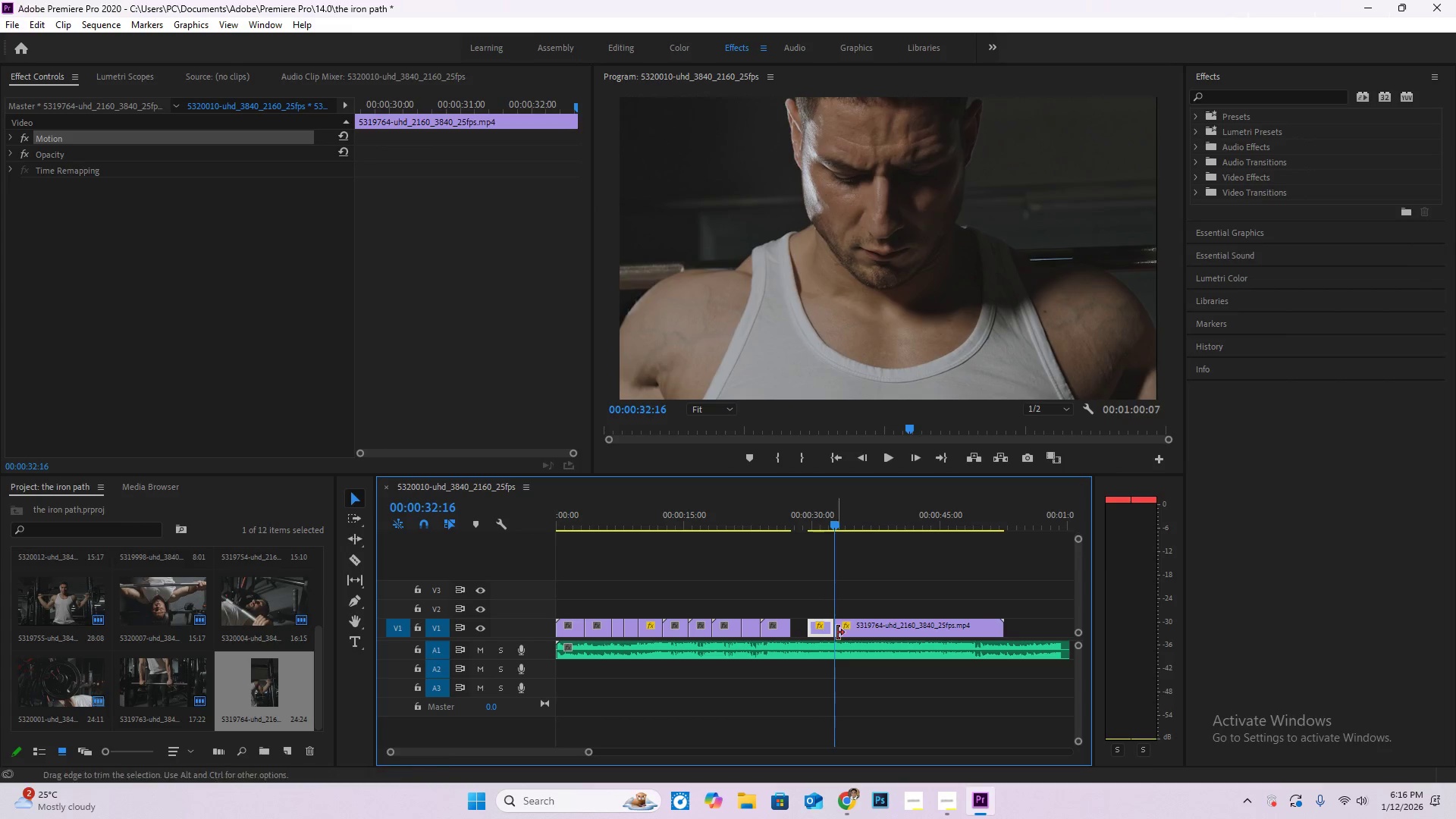 
key(Delete)
 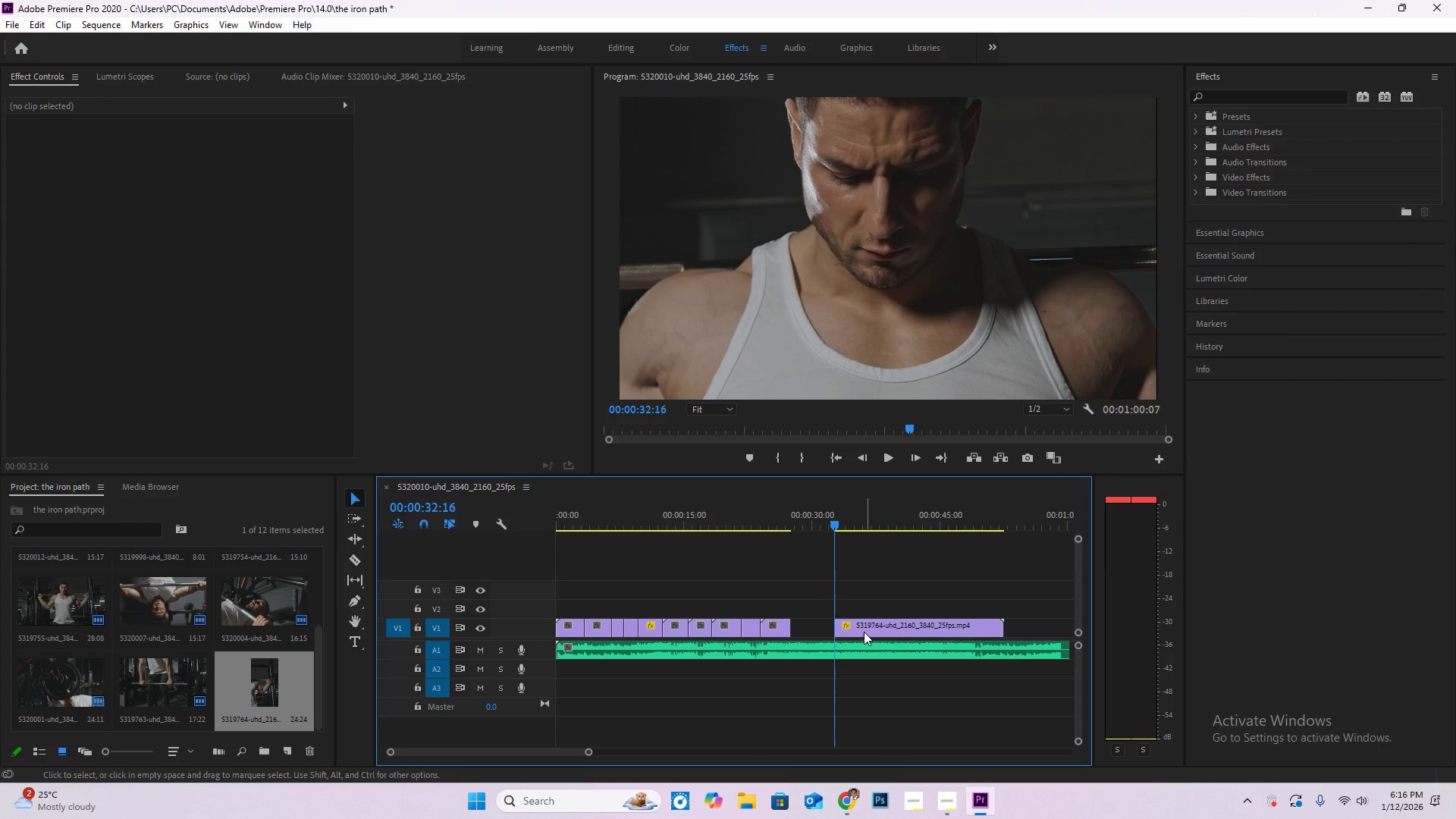 
left_click_drag(start_coordinate=[863, 629], to_coordinate=[844, 630])
 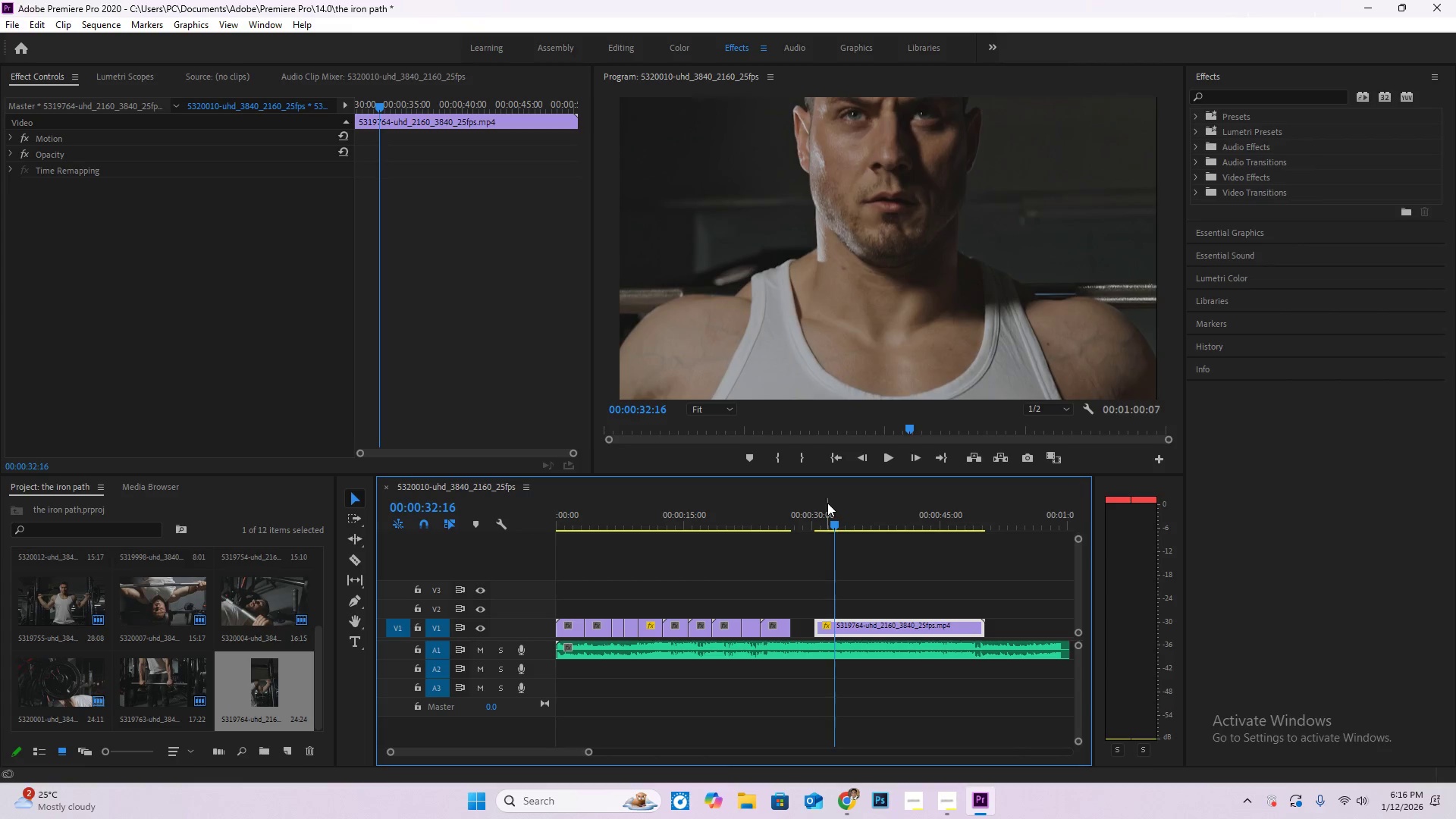 
left_click_drag(start_coordinate=[827, 503], to_coordinate=[814, 509])
 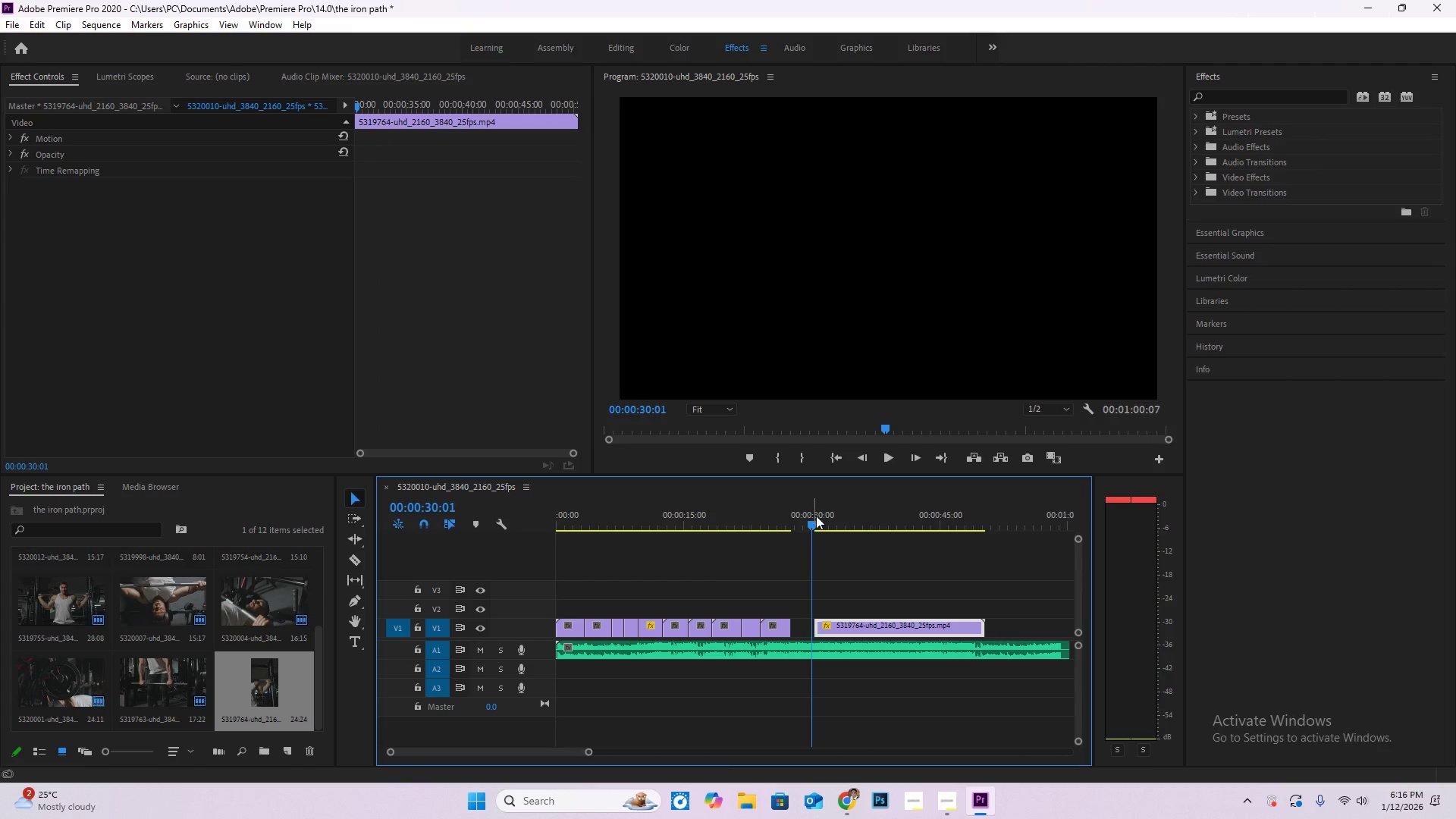 
key(Space)
 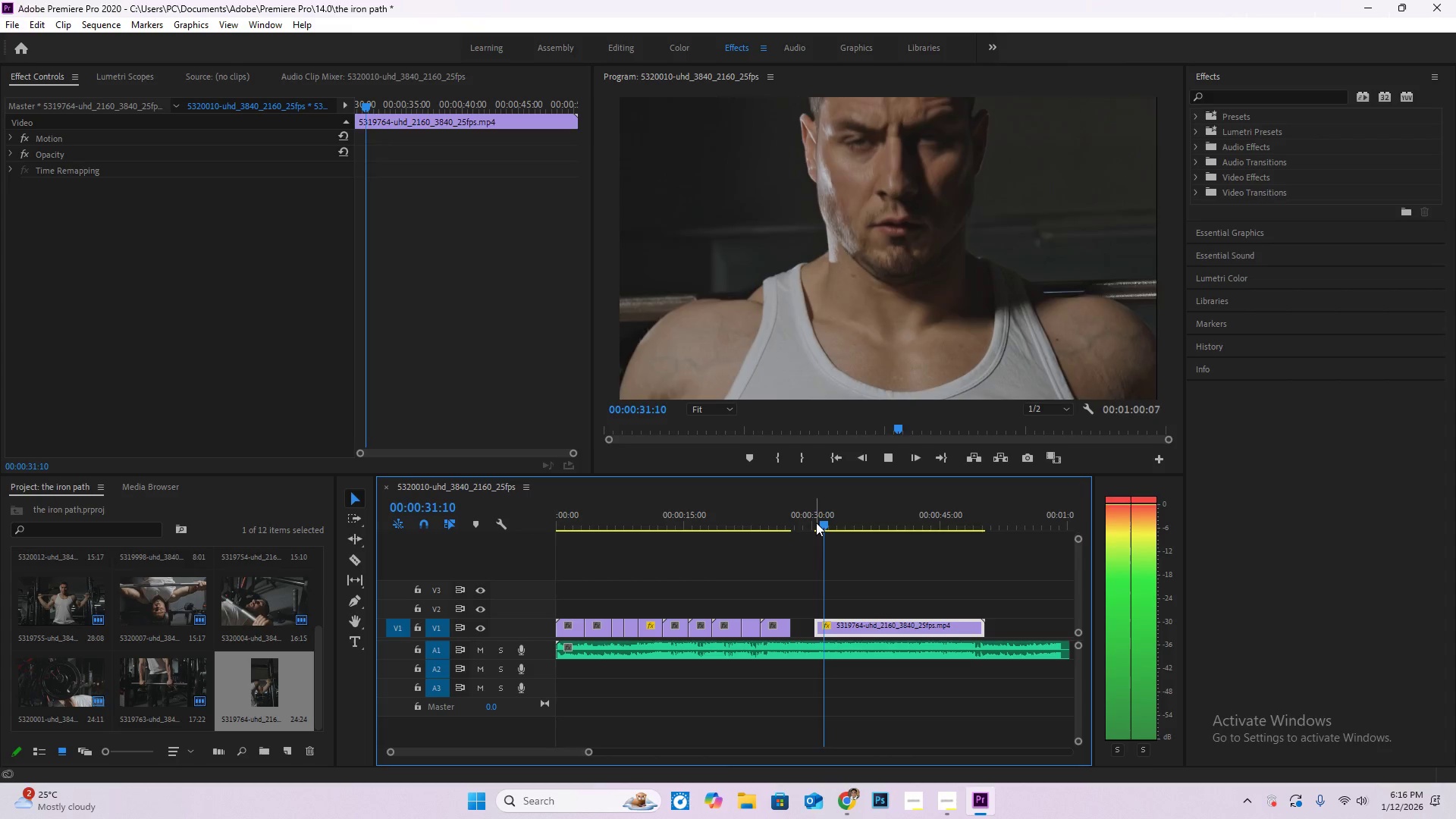 
key(Space)
 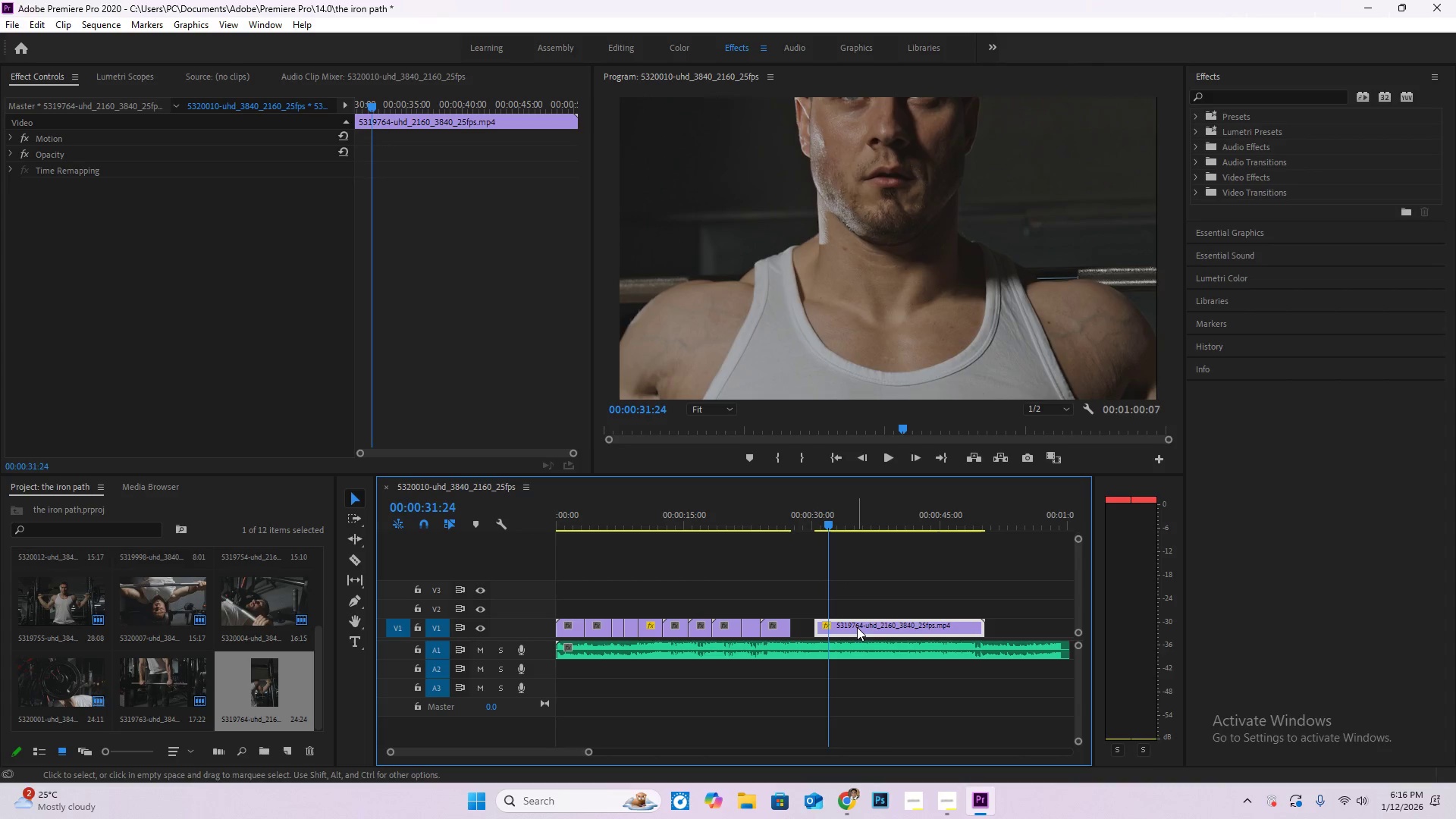 
key(ArrowLeft)
 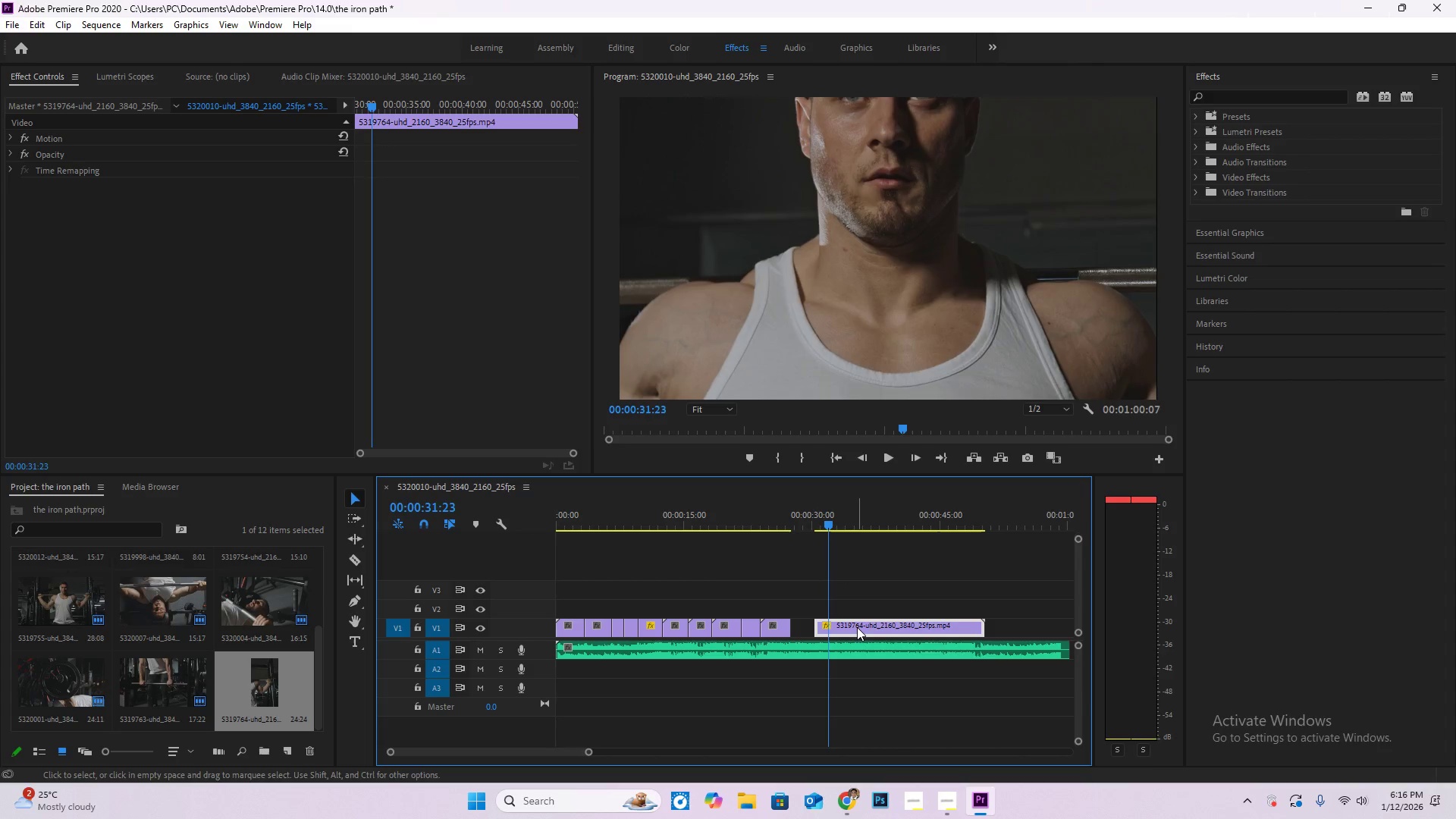 
key(ArrowLeft)
 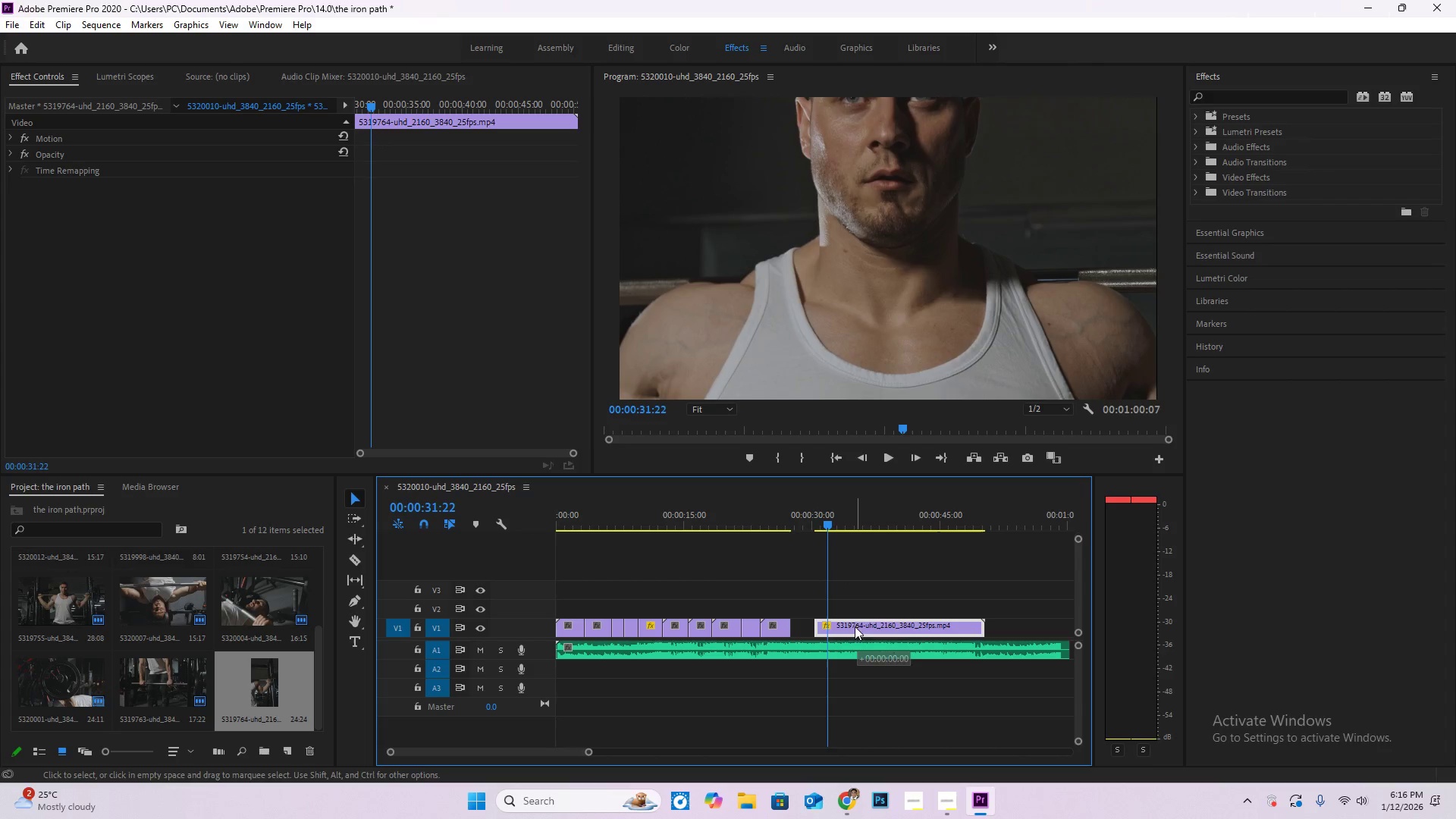 
left_click_drag(start_coordinate=[855, 626], to_coordinate=[847, 624])
 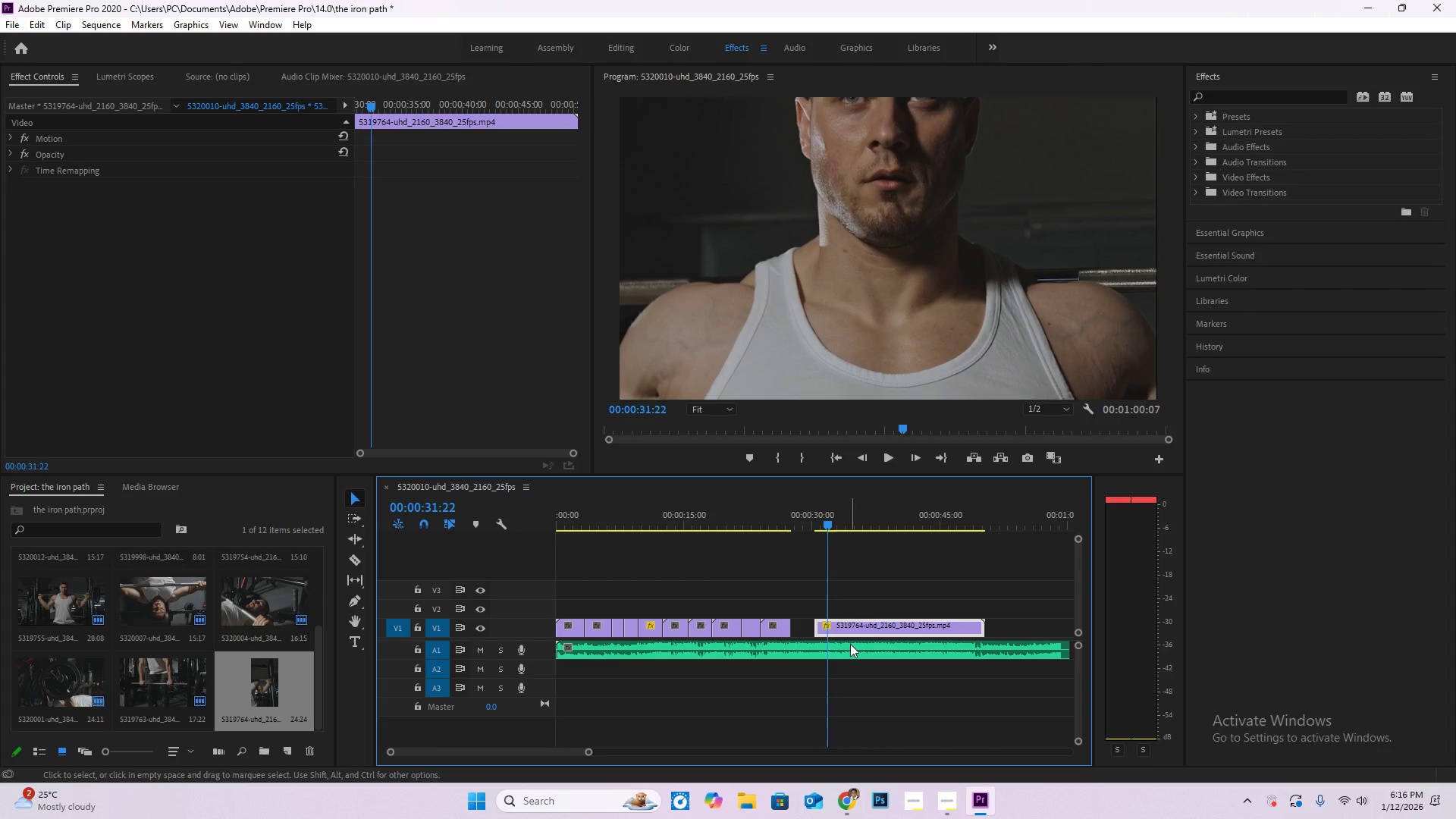 
hold_key(key=AltLeft, duration=1.02)
scroll: coordinate [804, 637], scroll_direction: up, amount: 18.0
 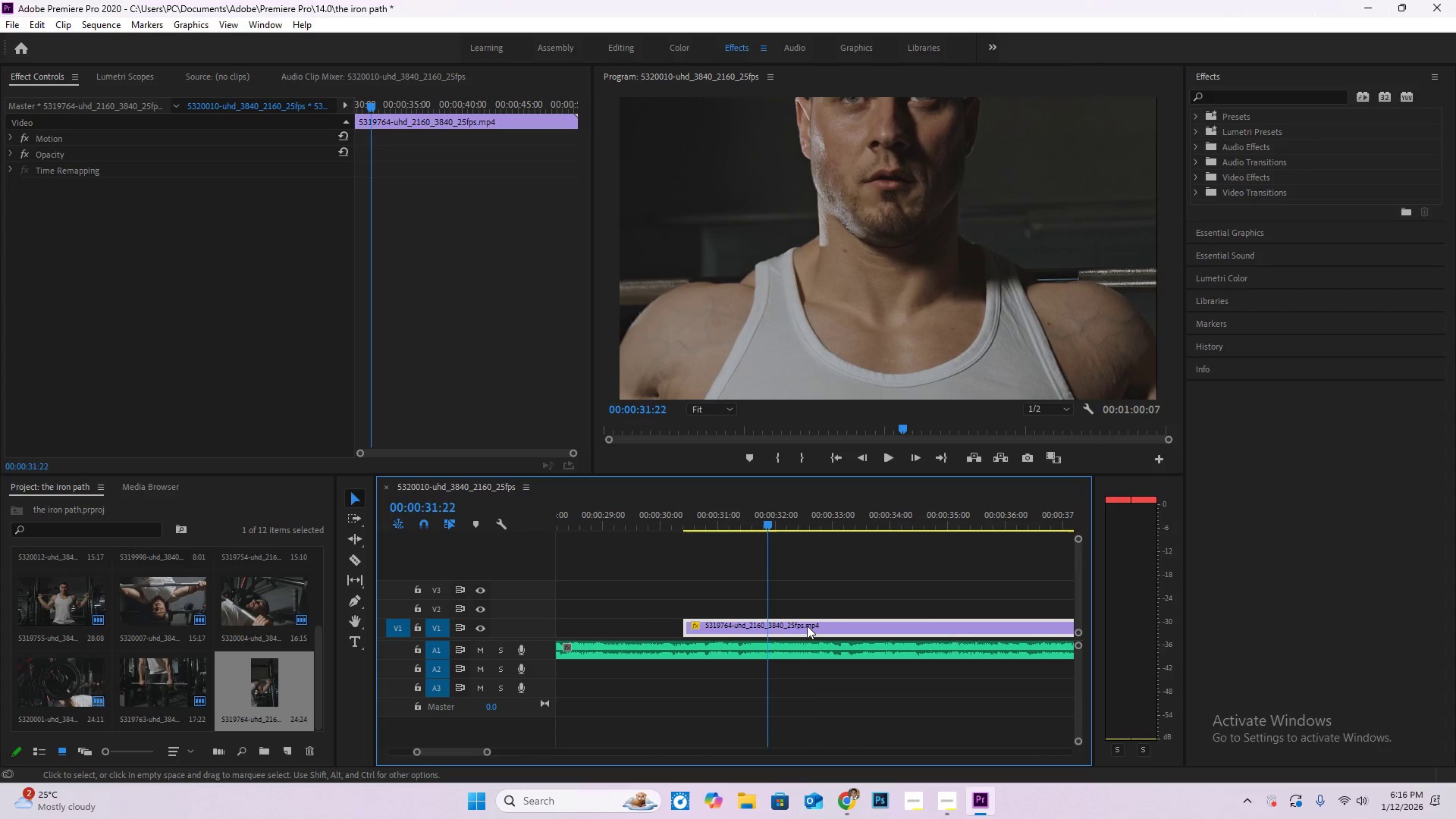 
left_click_drag(start_coordinate=[808, 627], to_coordinate=[793, 629])
 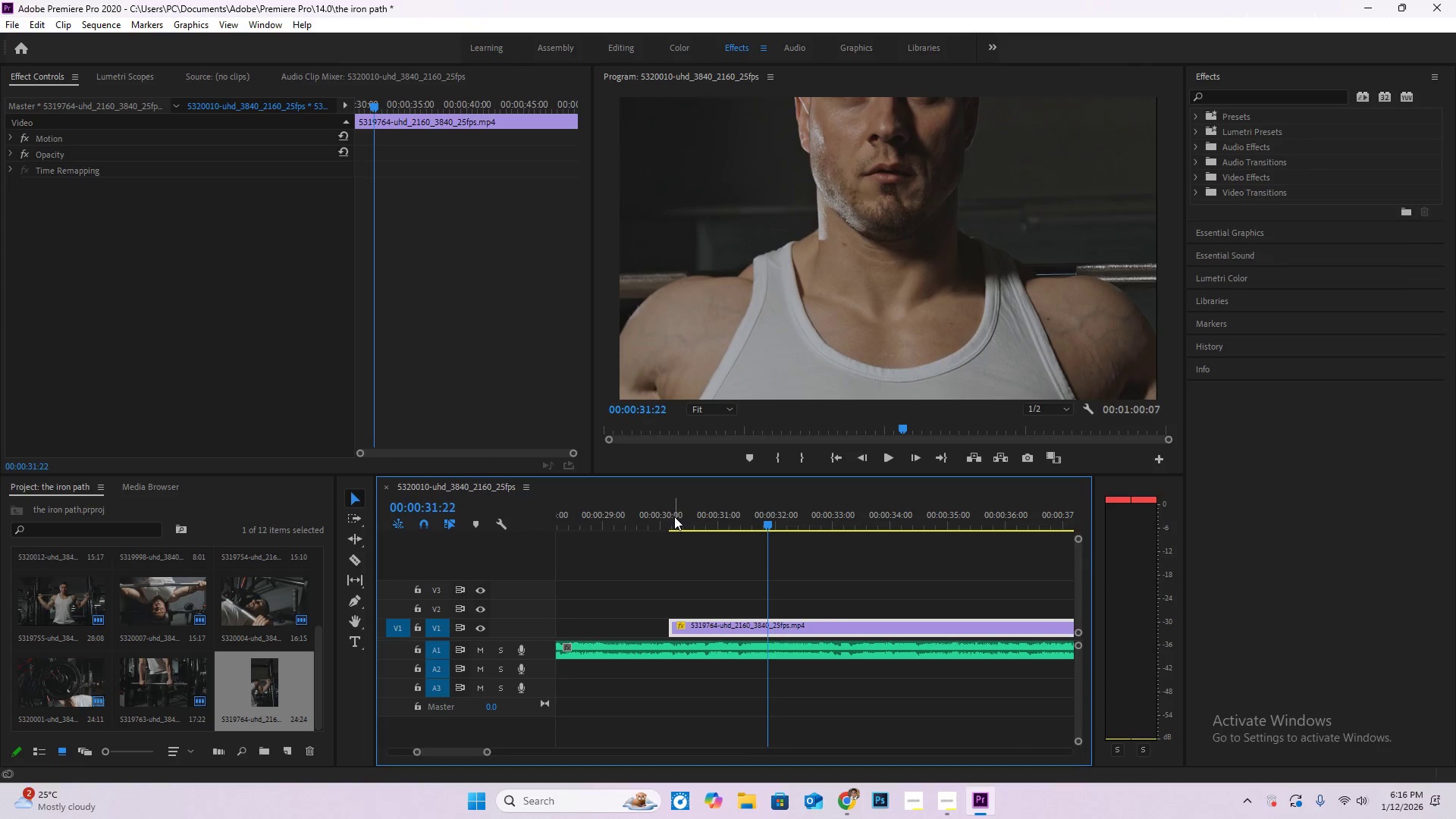 
left_click([670, 514])
 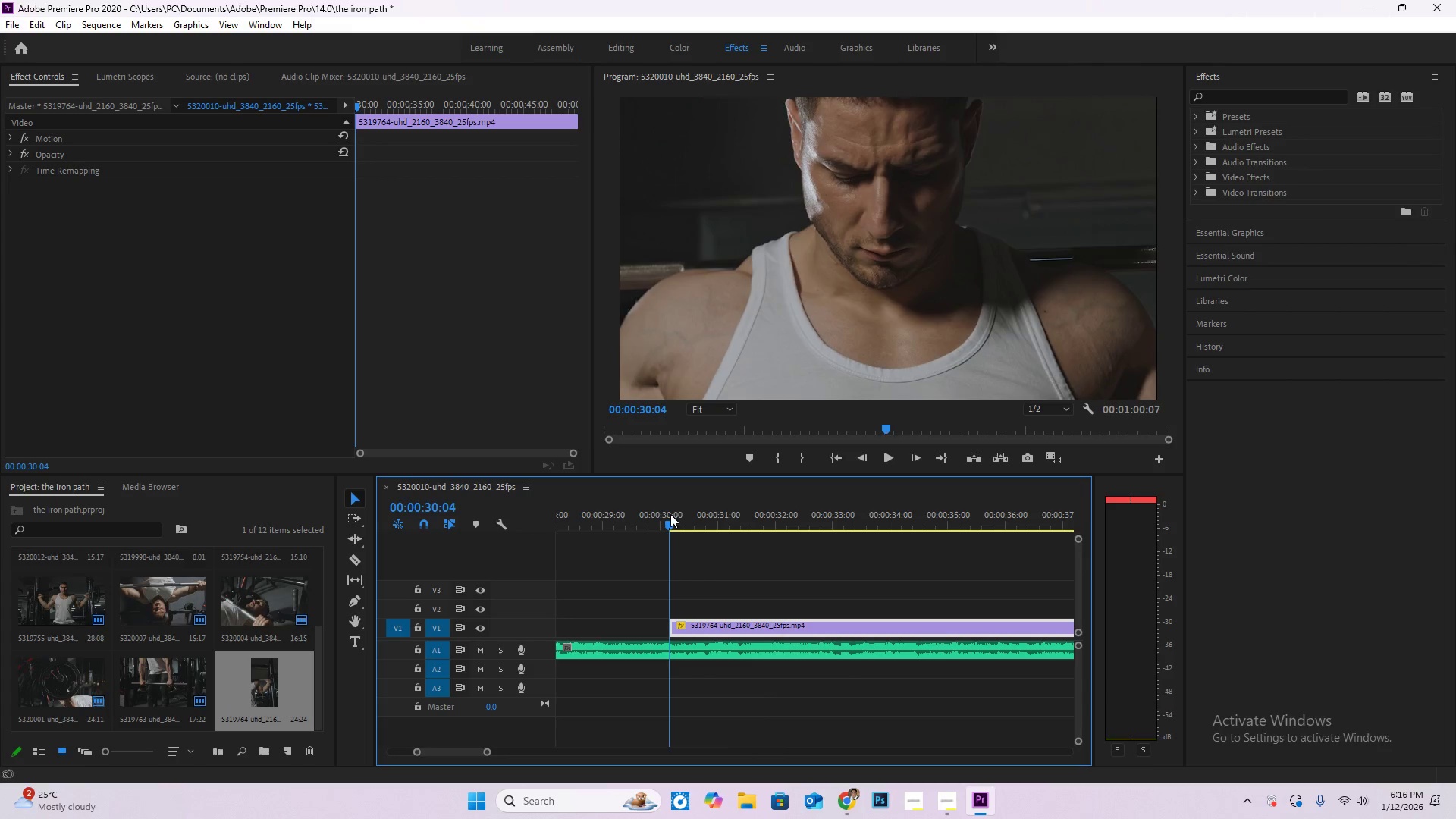 
key(Space)
 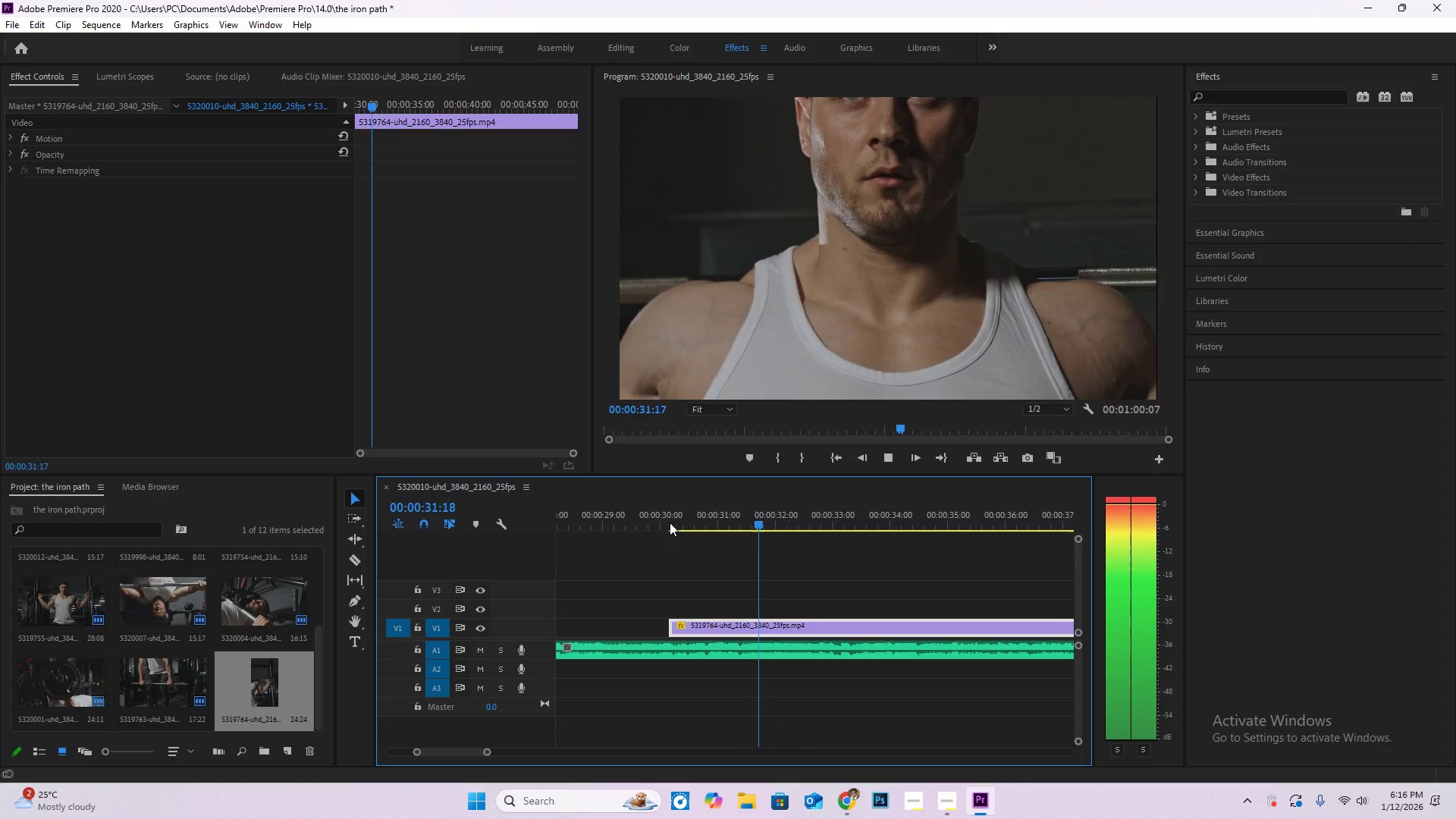 
key(Space)
 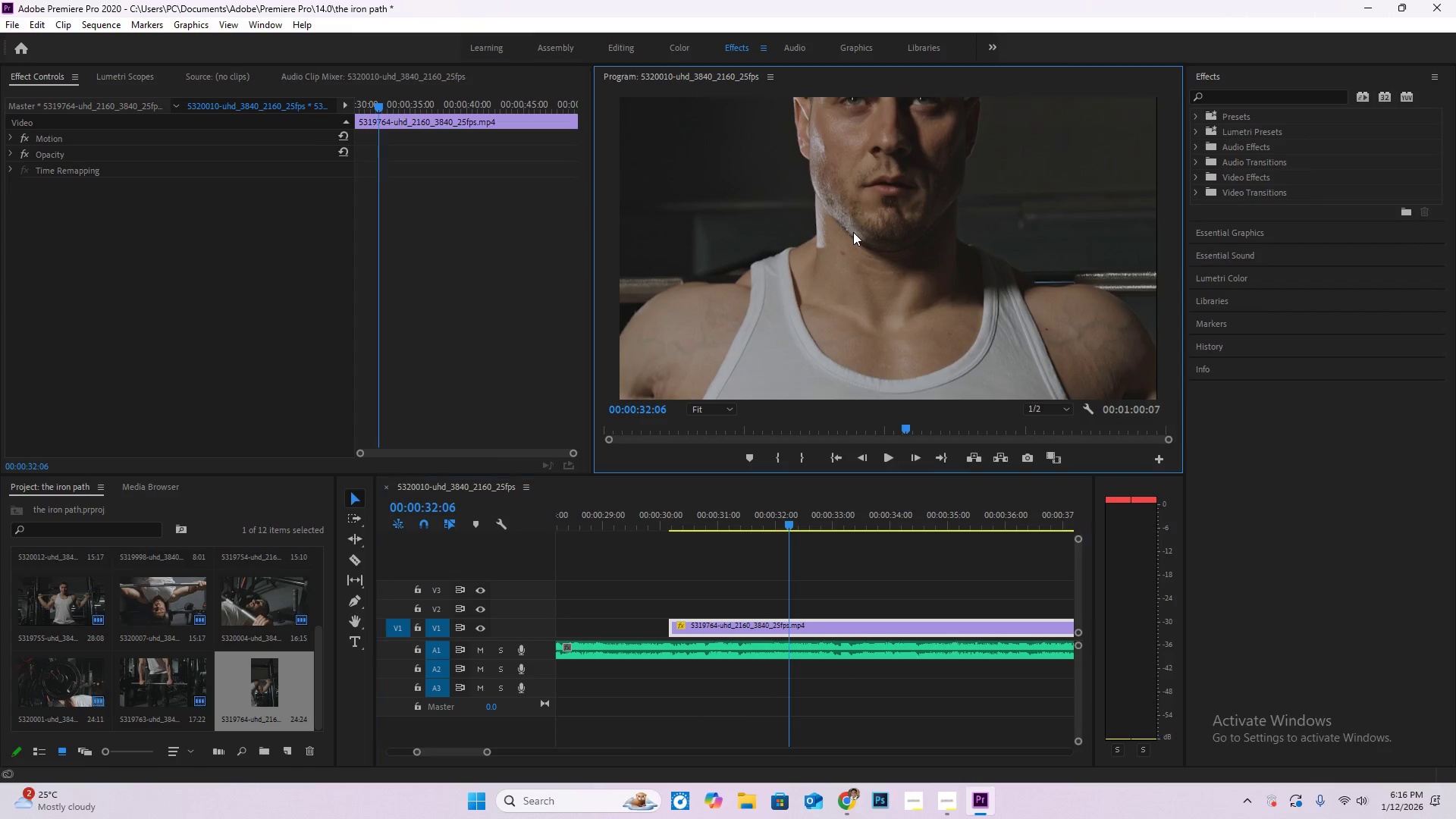 
double_click([853, 232])
 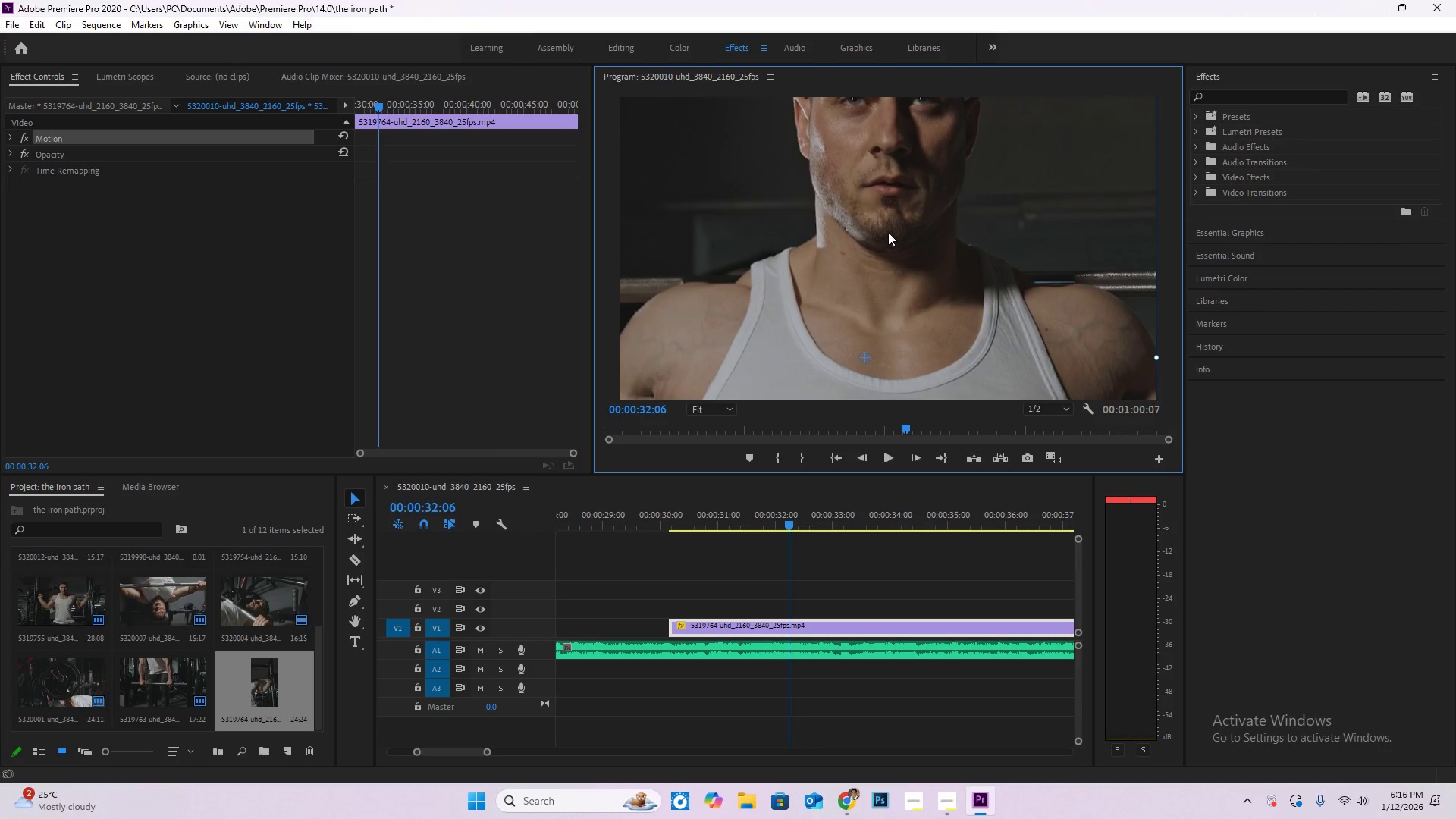 
left_click_drag(start_coordinate=[888, 232], to_coordinate=[892, 292])
 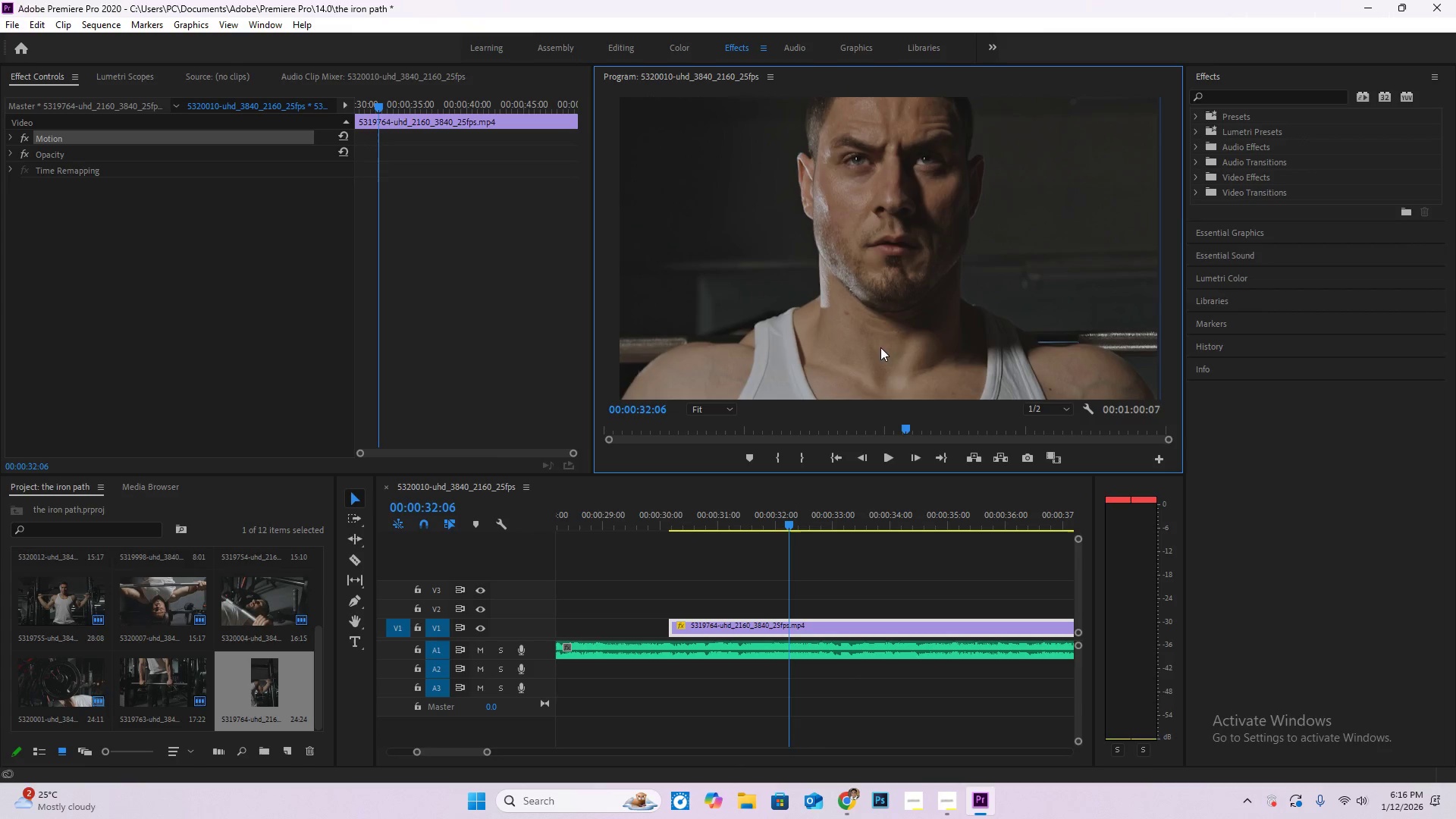 
left_click_drag(start_coordinate=[880, 333], to_coordinate=[887, 331])
 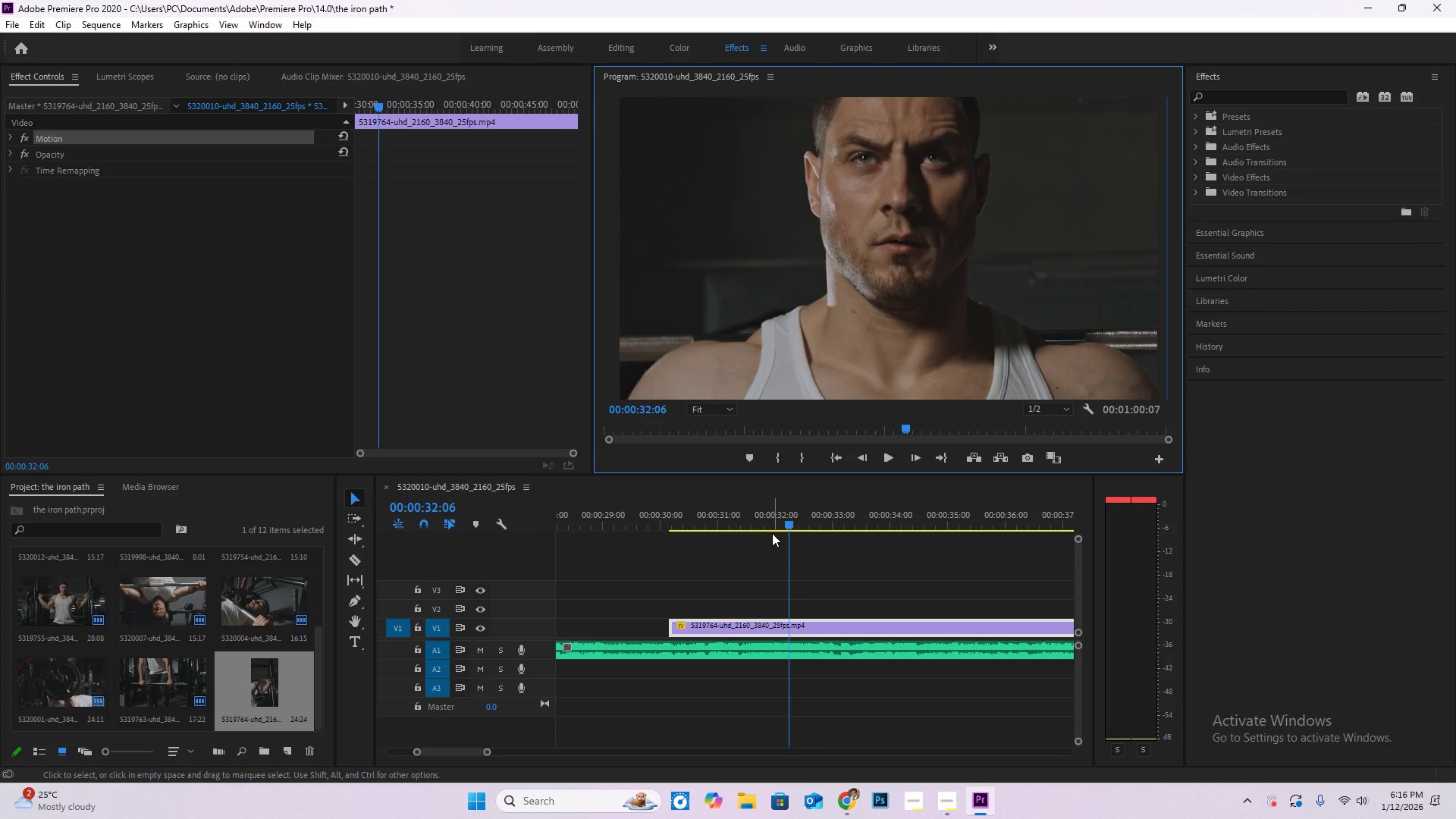 
left_click_drag(start_coordinate=[784, 519], to_coordinate=[664, 526])
 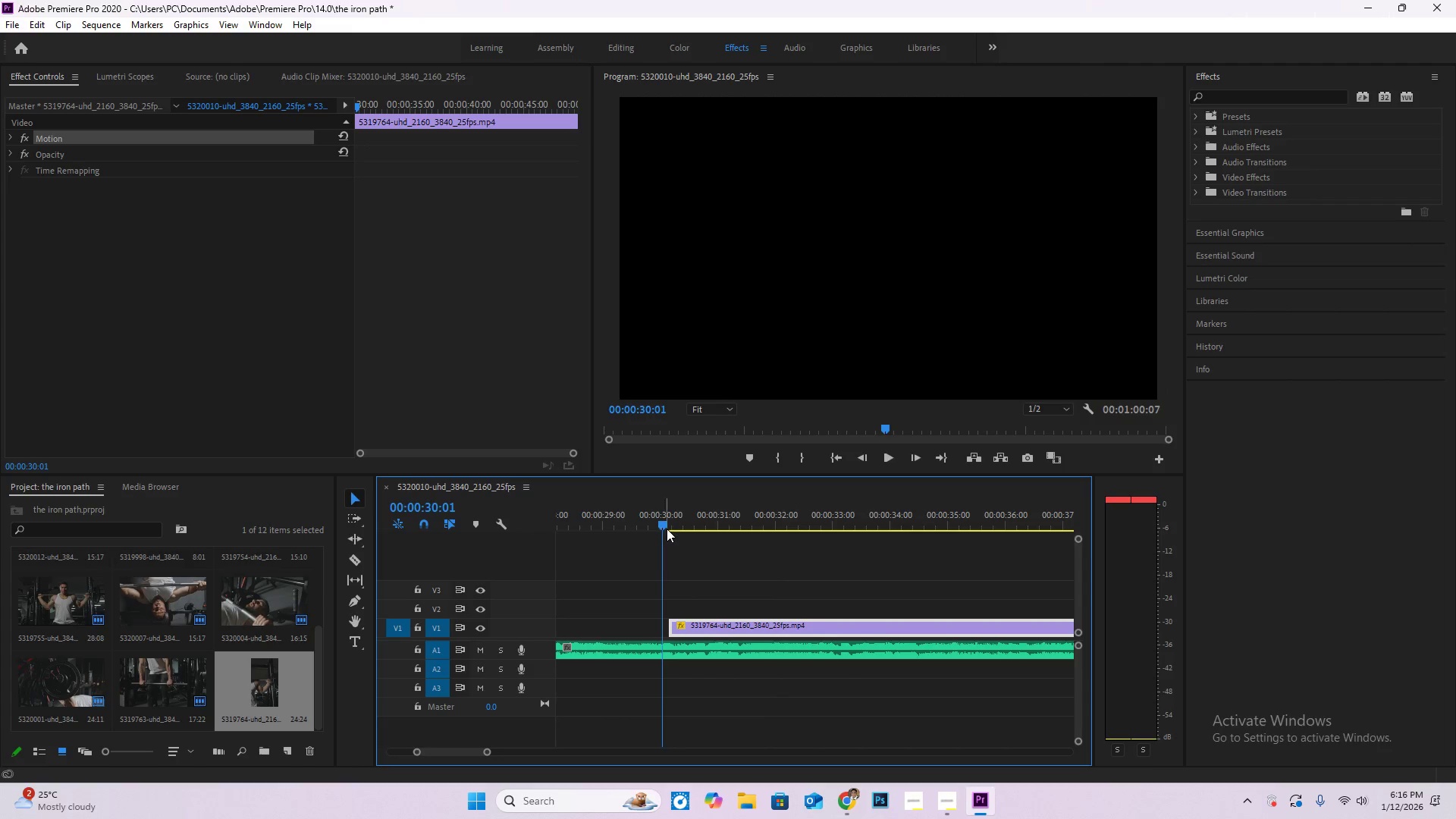 
key(Space)
 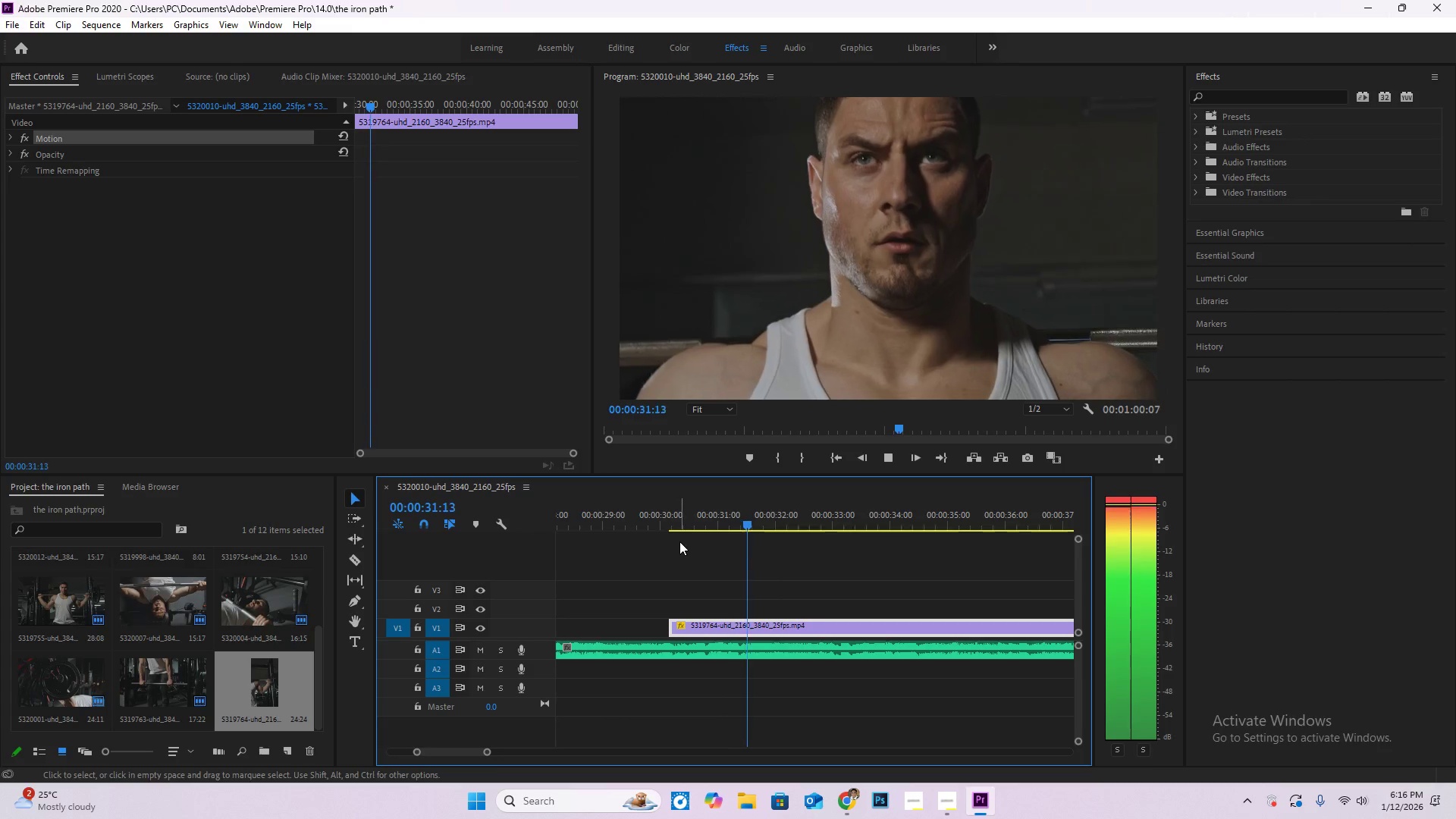 
type( cv)
 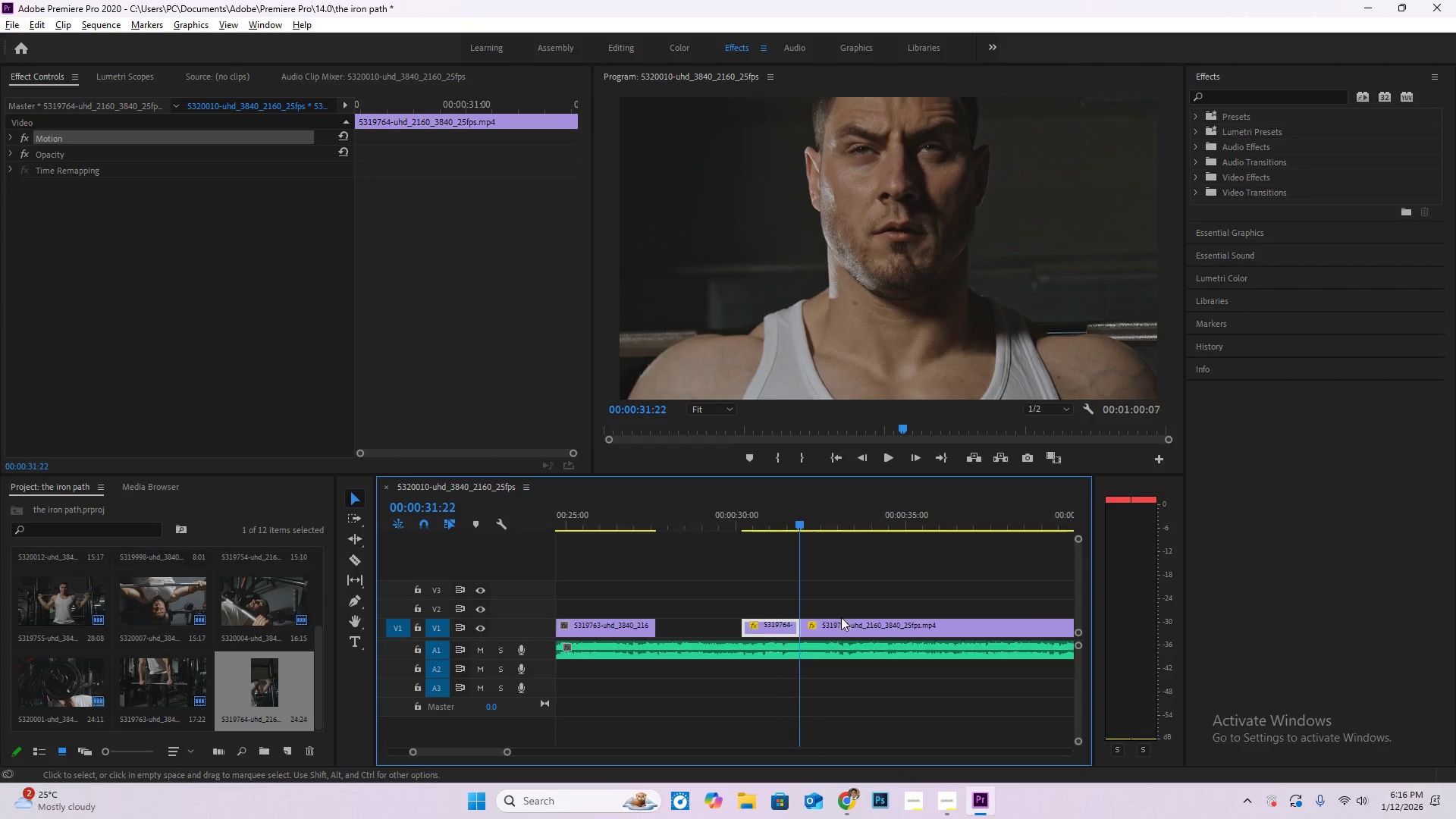 
left_click_drag(start_coordinate=[777, 532], to_coordinate=[768, 528])
 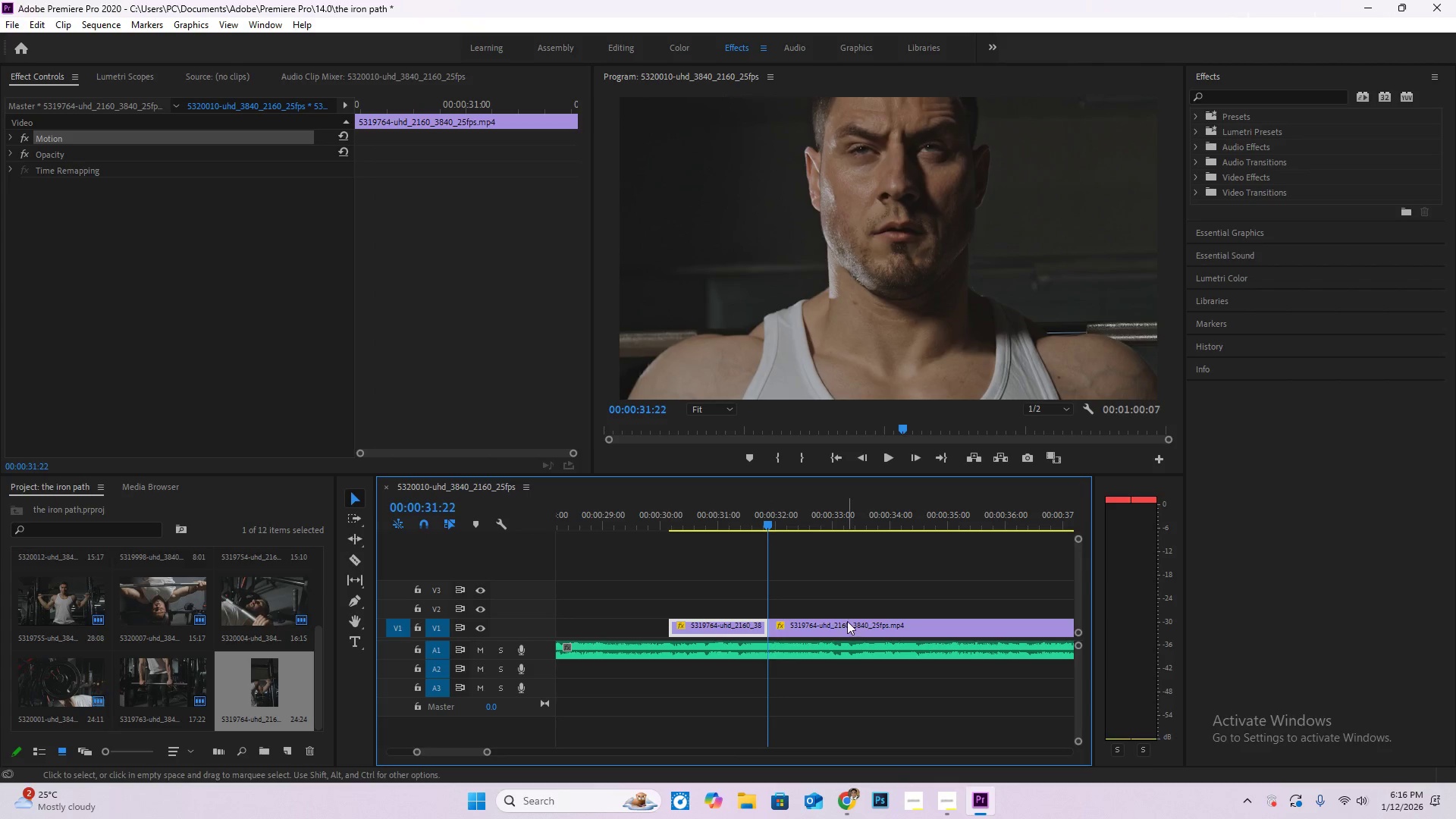 
hold_key(key=AltLeft, duration=0.66)
scroll: coordinate [837, 606], scroll_direction: down, amount: 10.0
 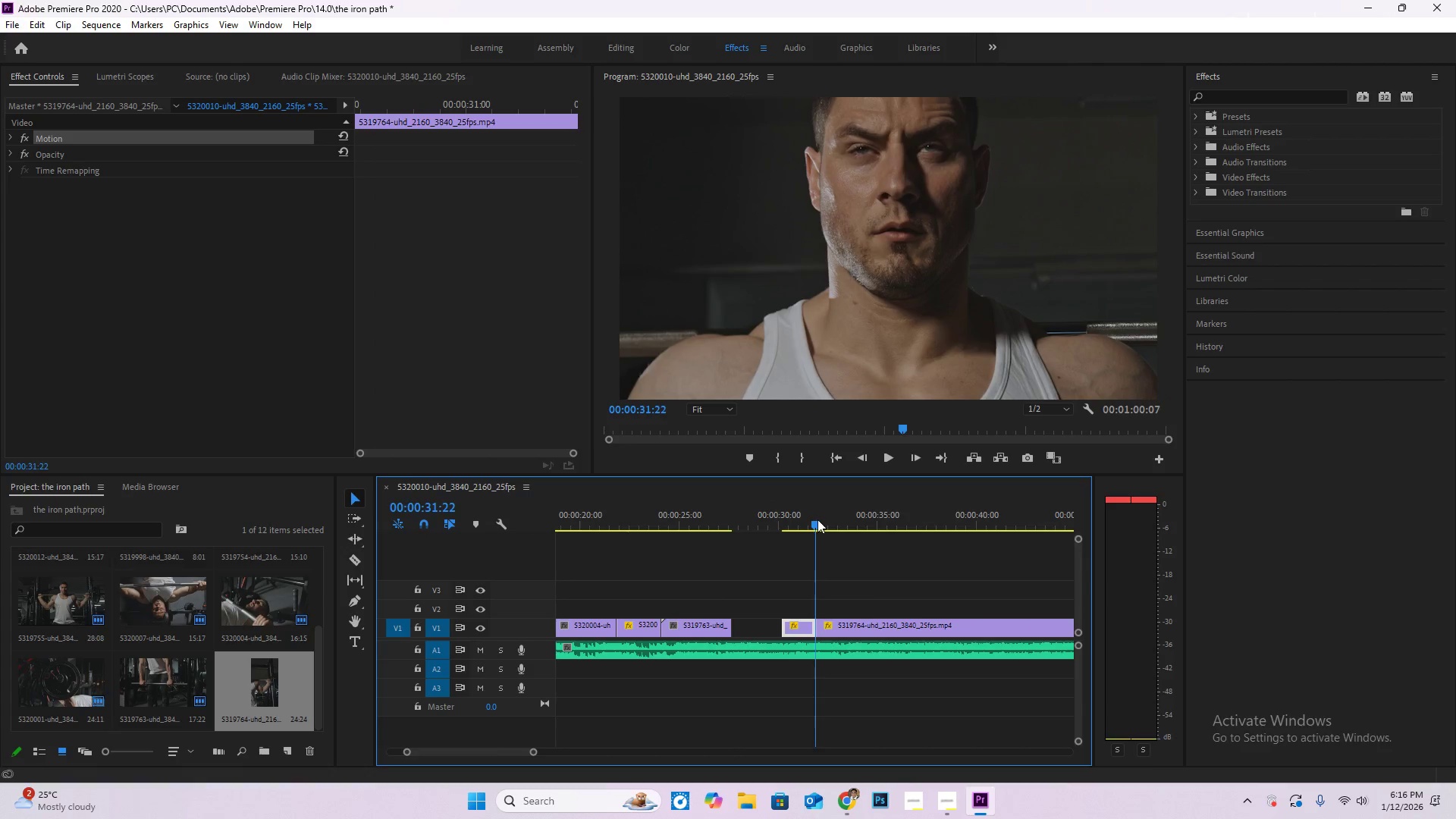 
left_click_drag(start_coordinate=[817, 519], to_coordinate=[929, 557])
 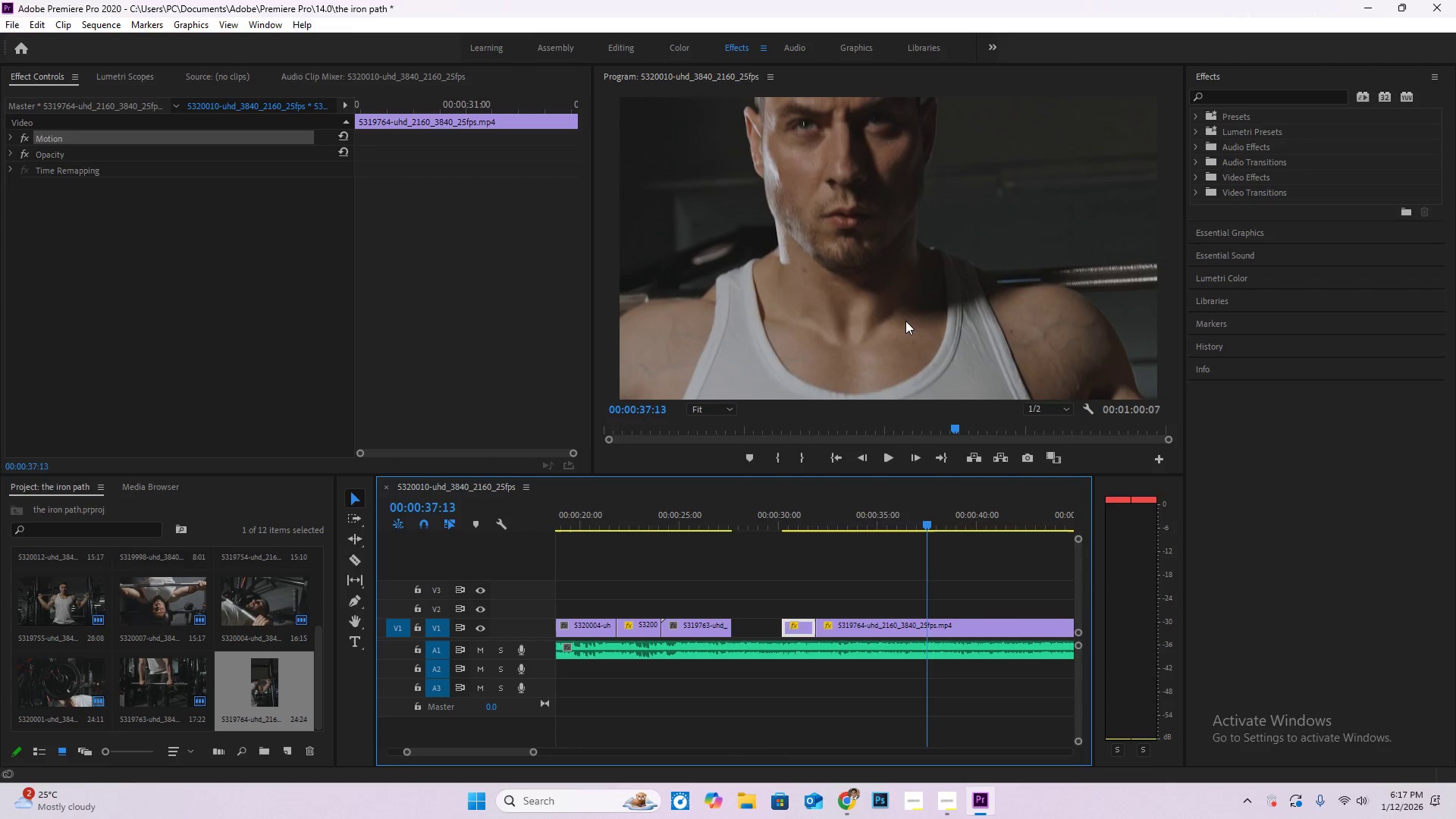 
left_click_drag(start_coordinate=[907, 321], to_coordinate=[833, 248])
 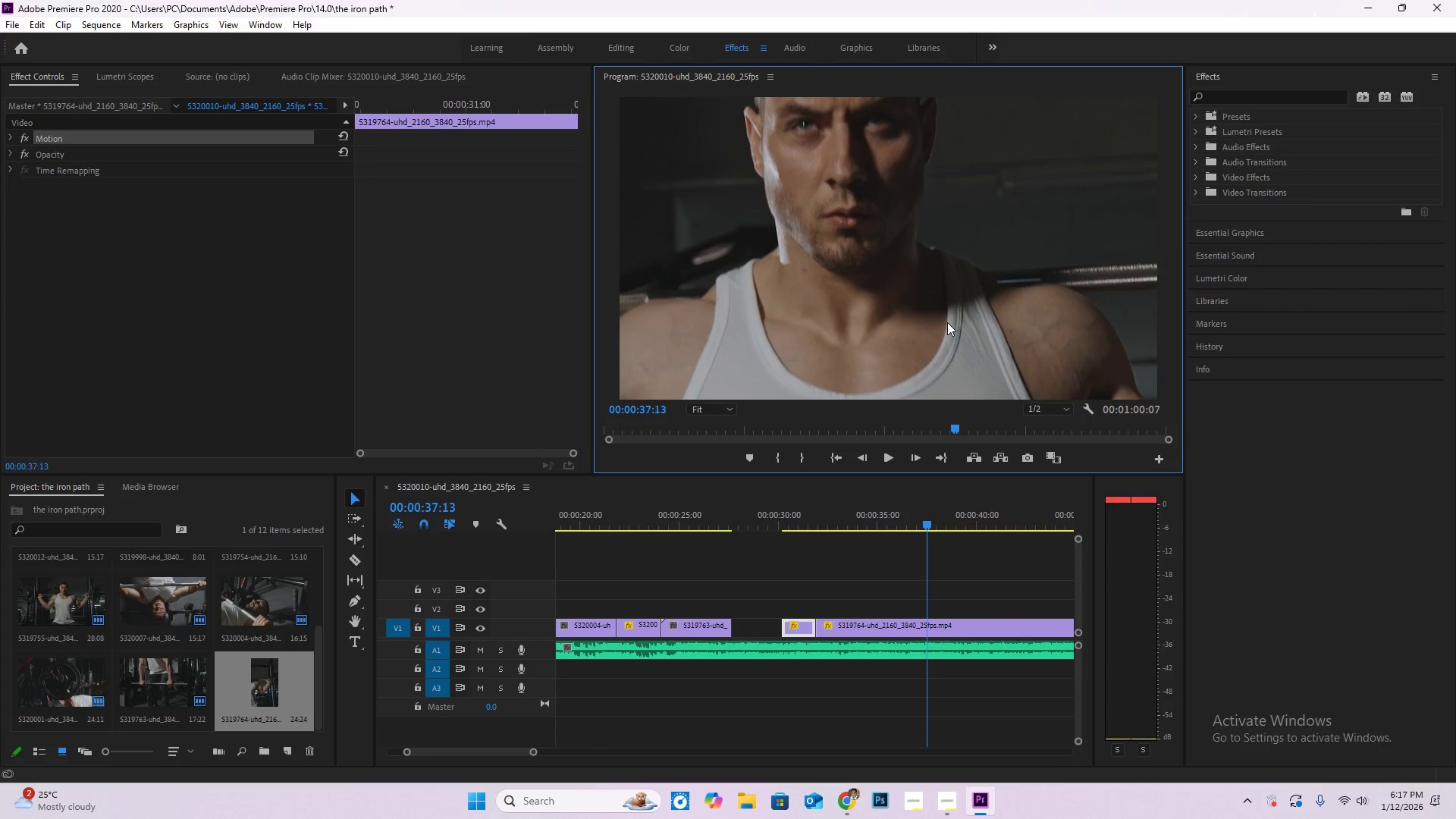 
left_click([947, 322])
 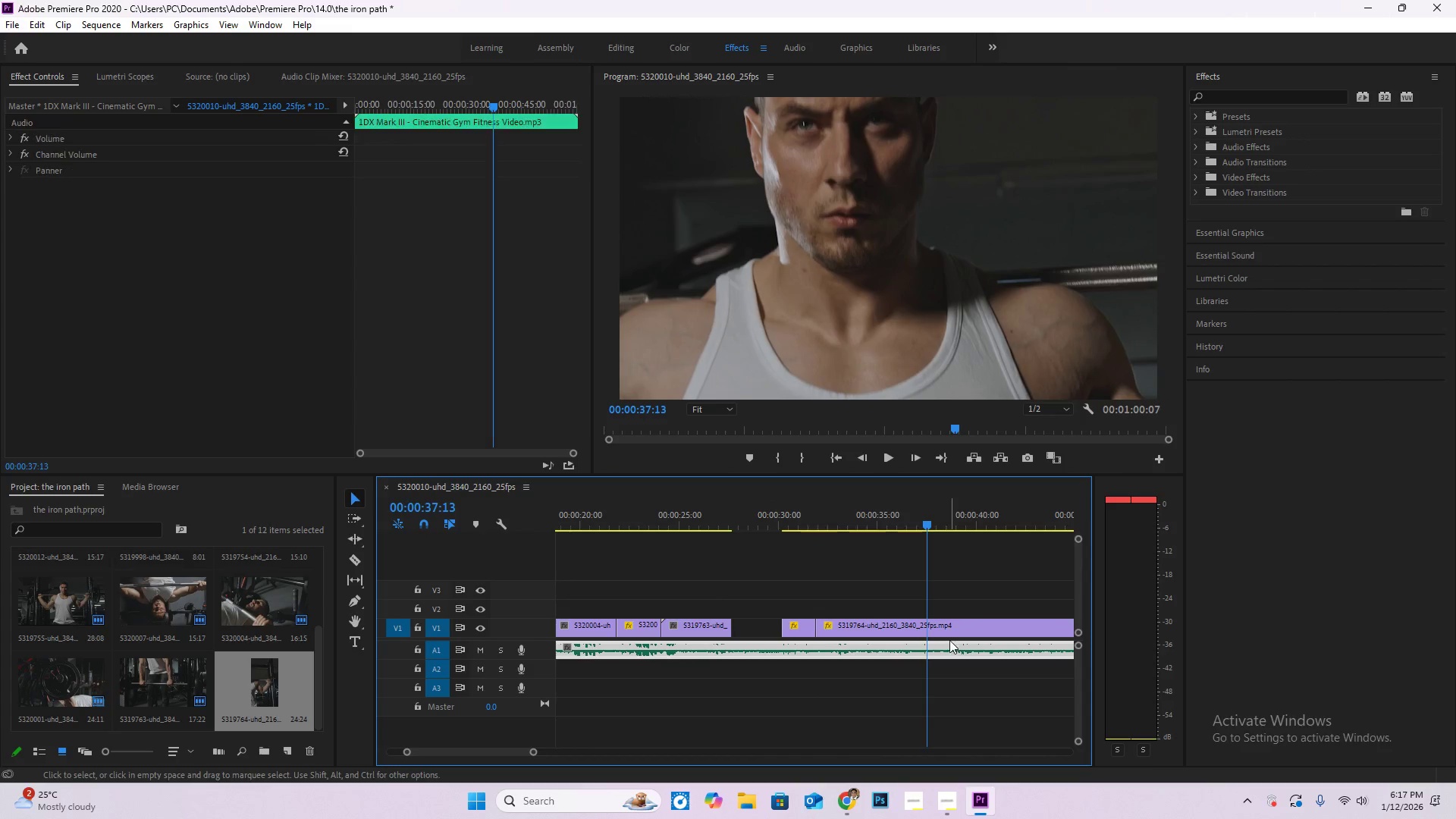 
double_click([956, 626])
 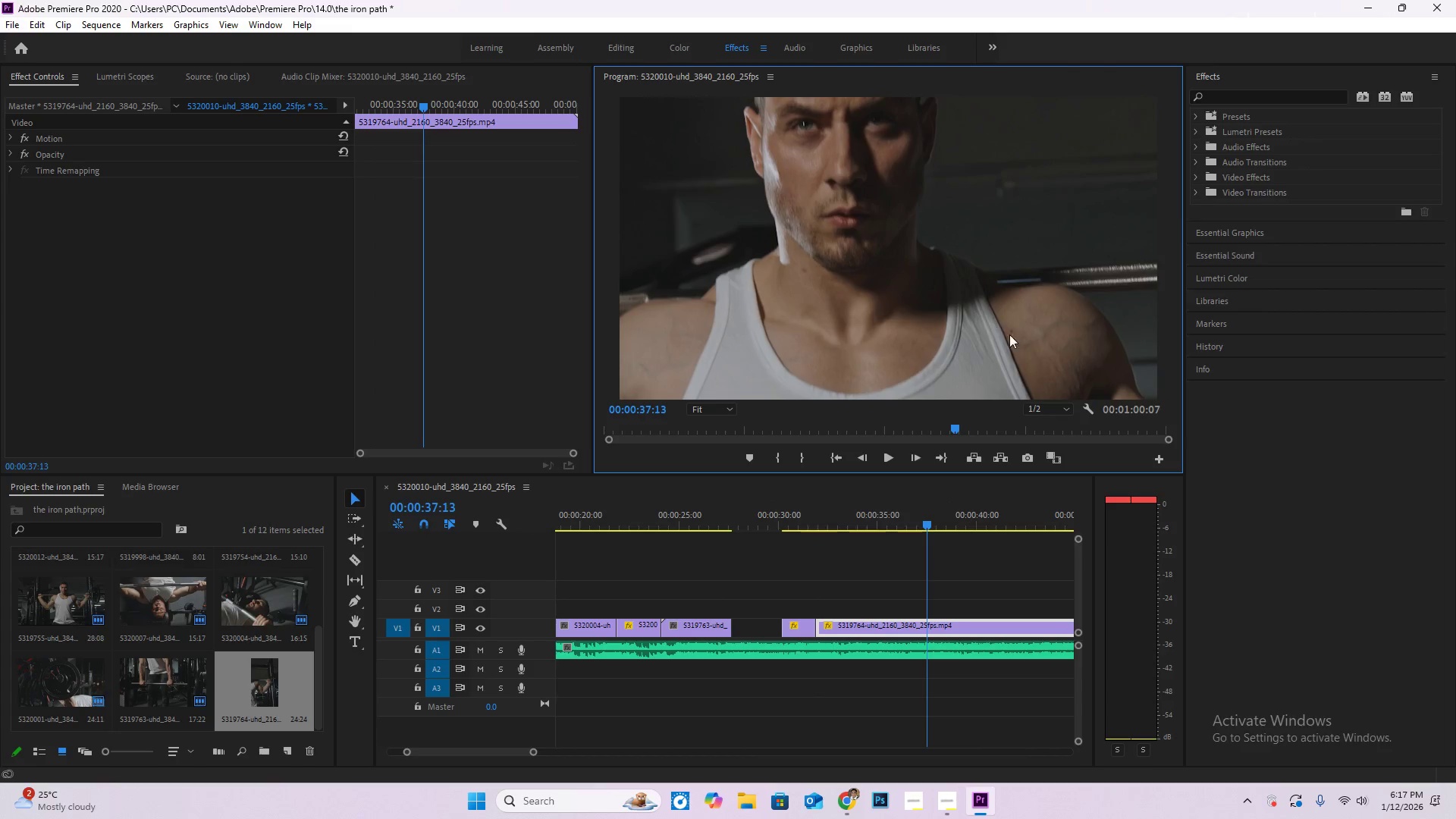 
left_click_drag(start_coordinate=[1042, 344], to_coordinate=[858, 206])
 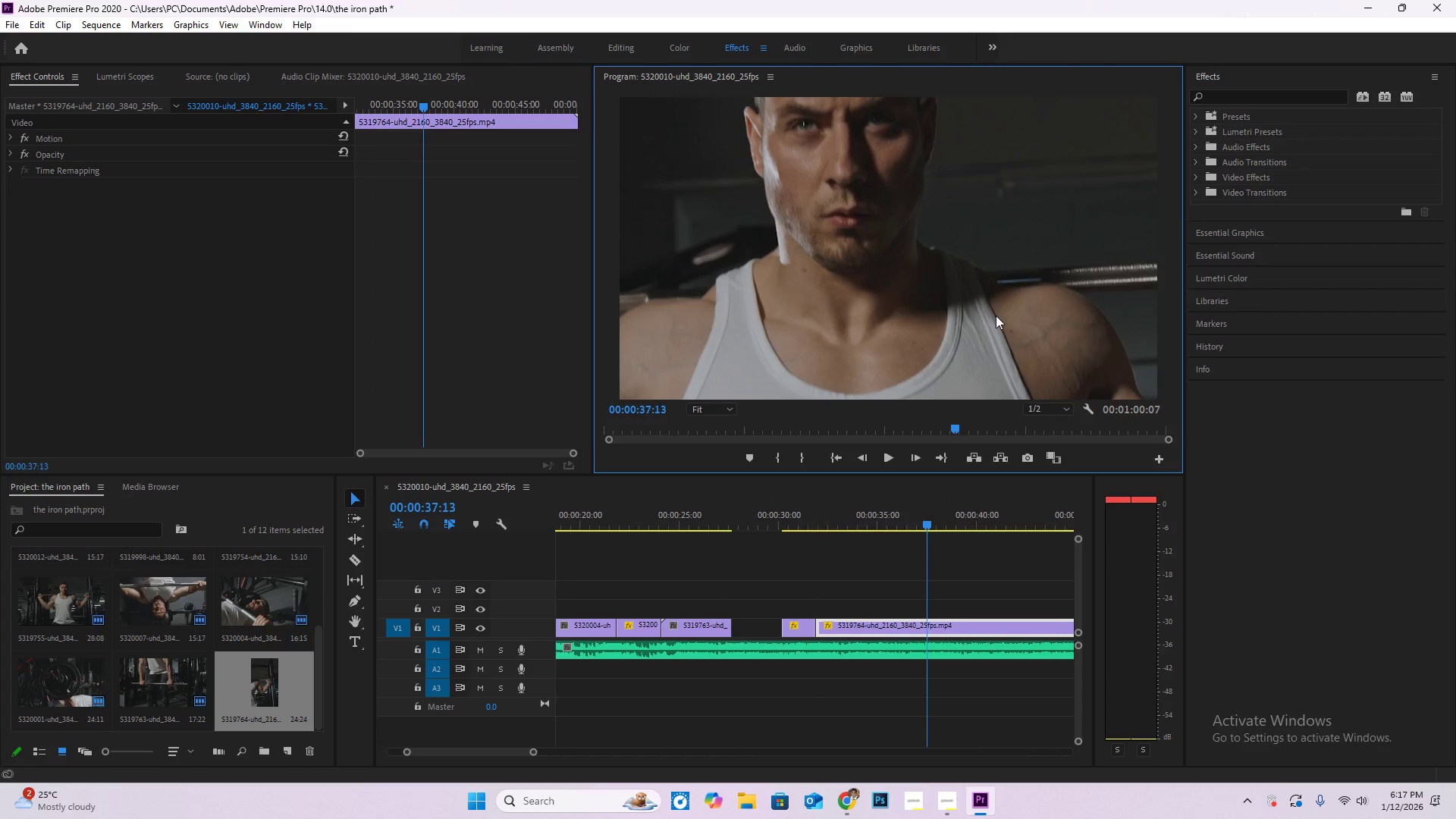 
left_click_drag(start_coordinate=[996, 315], to_coordinate=[872, 246])
 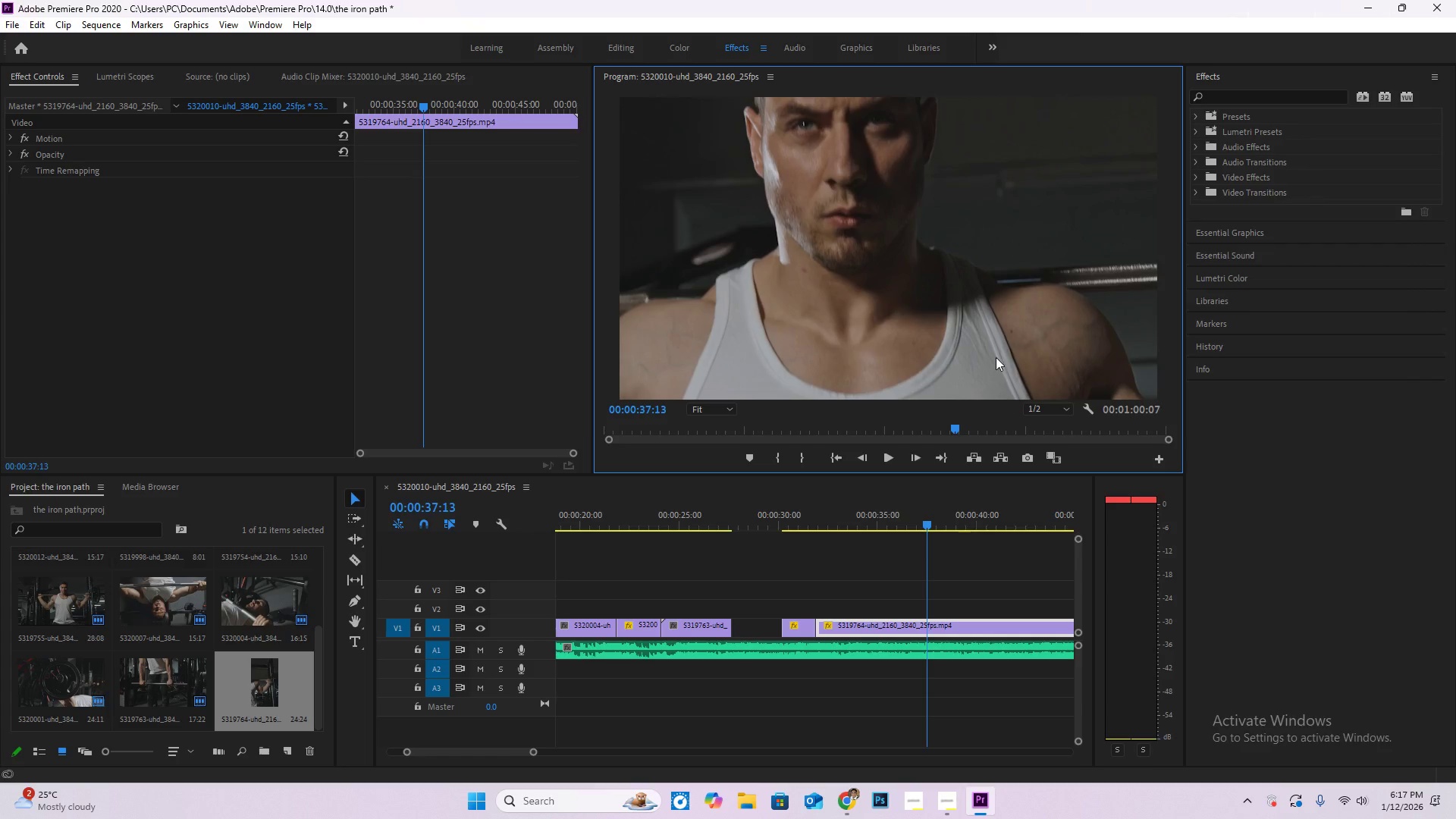 
left_click_drag(start_coordinate=[996, 356], to_coordinate=[898, 265])
 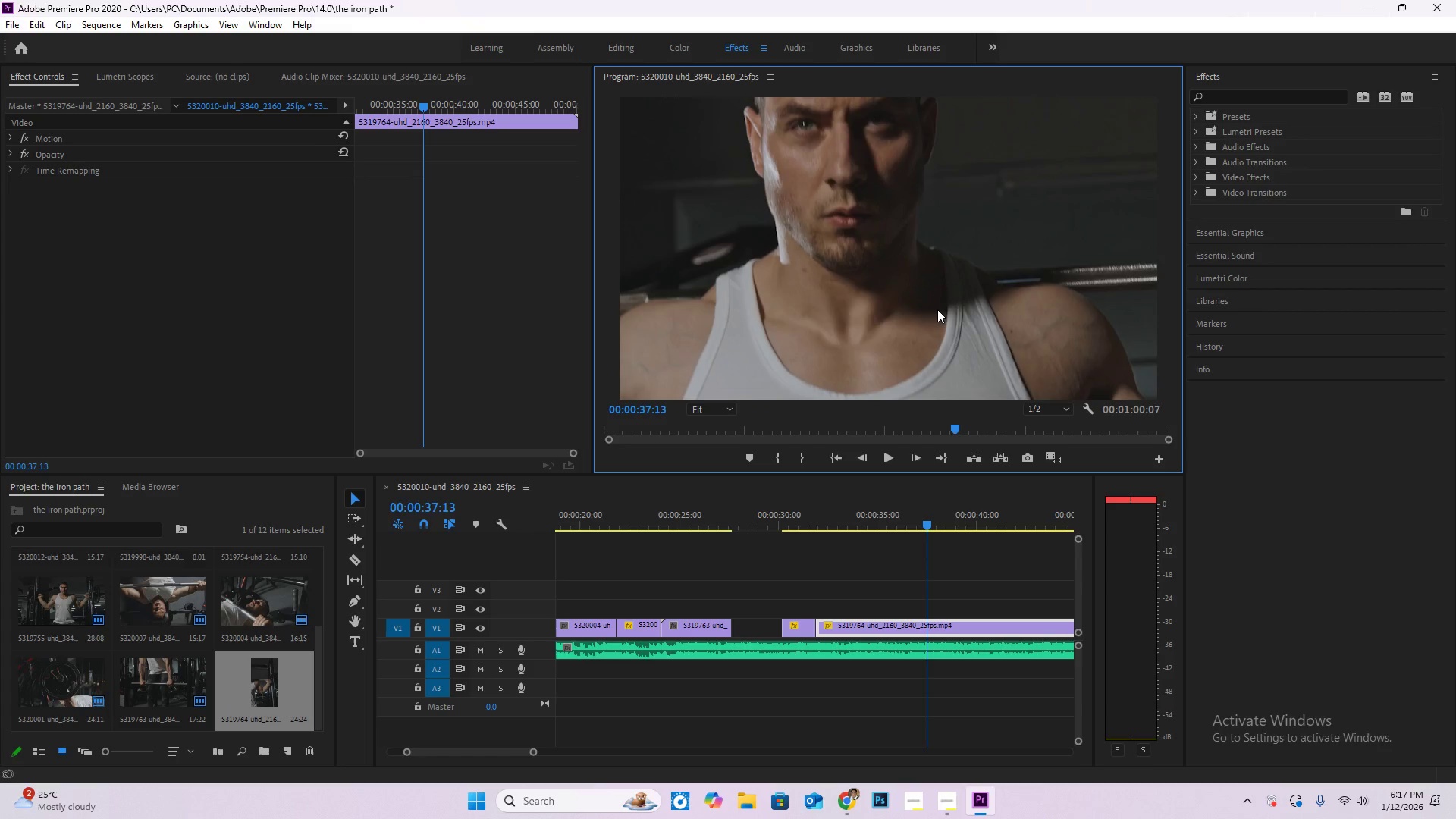 
double_click([937, 309])
 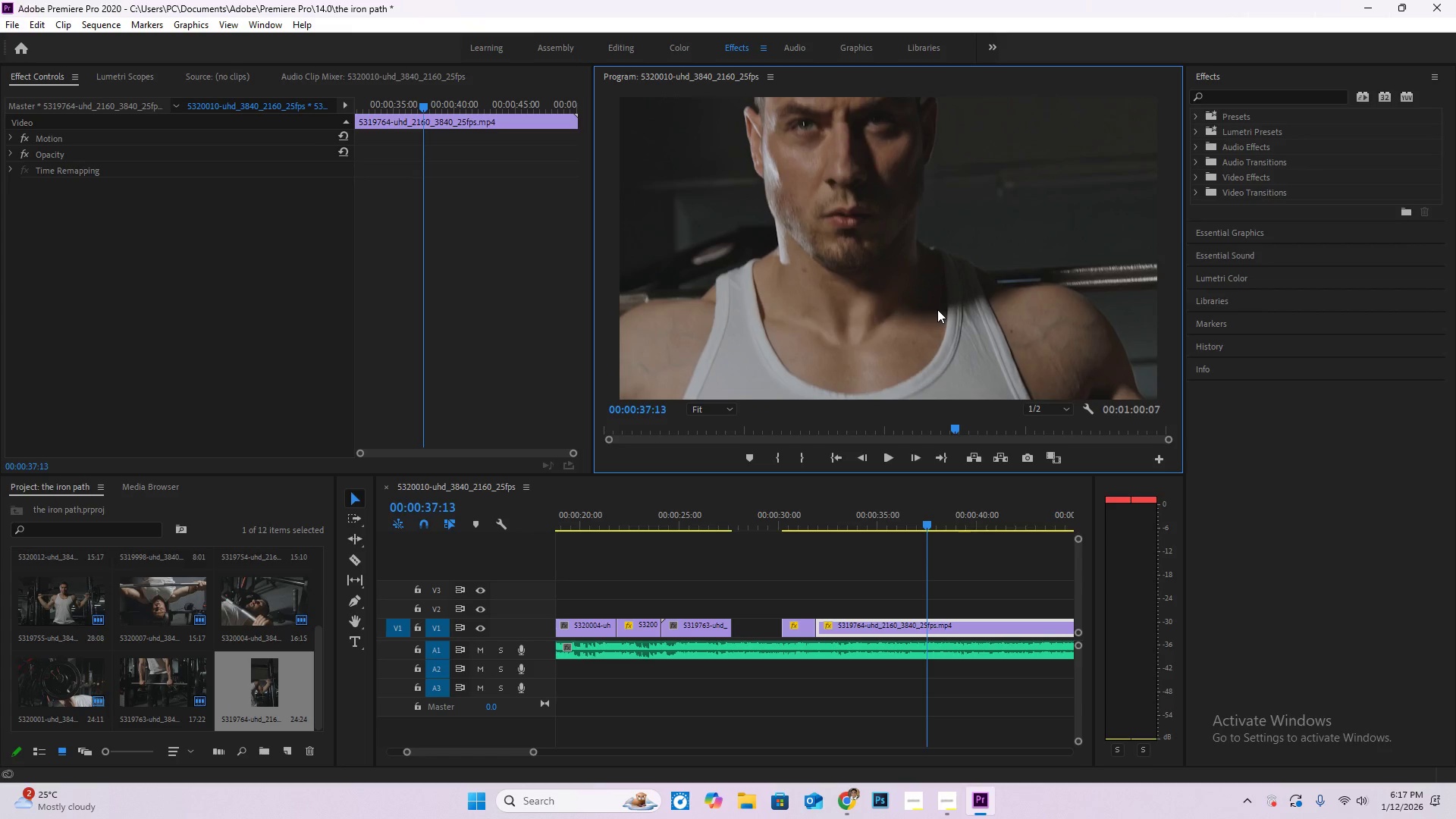 
triple_click([937, 309])
 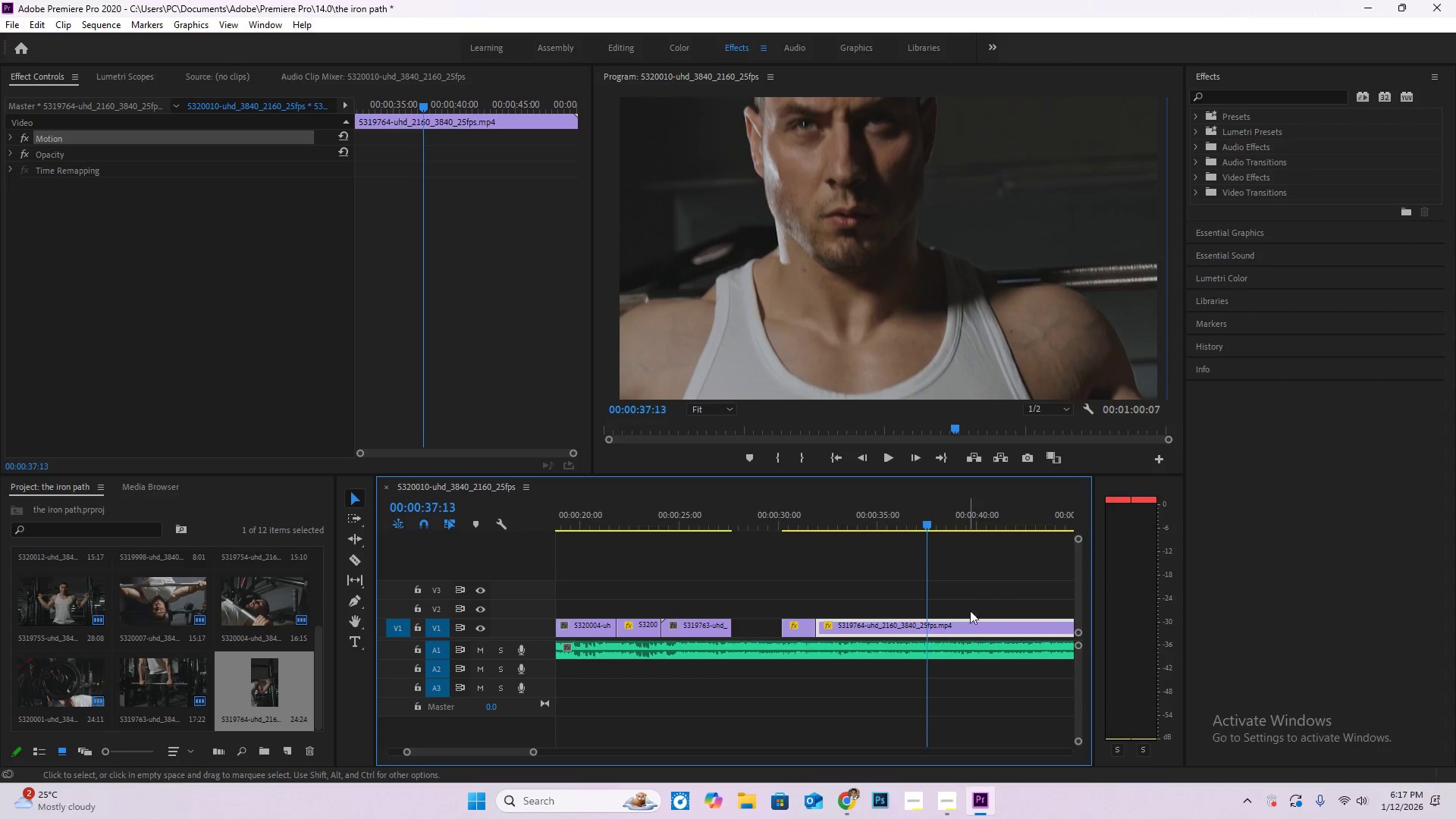 
double_click([977, 323])
 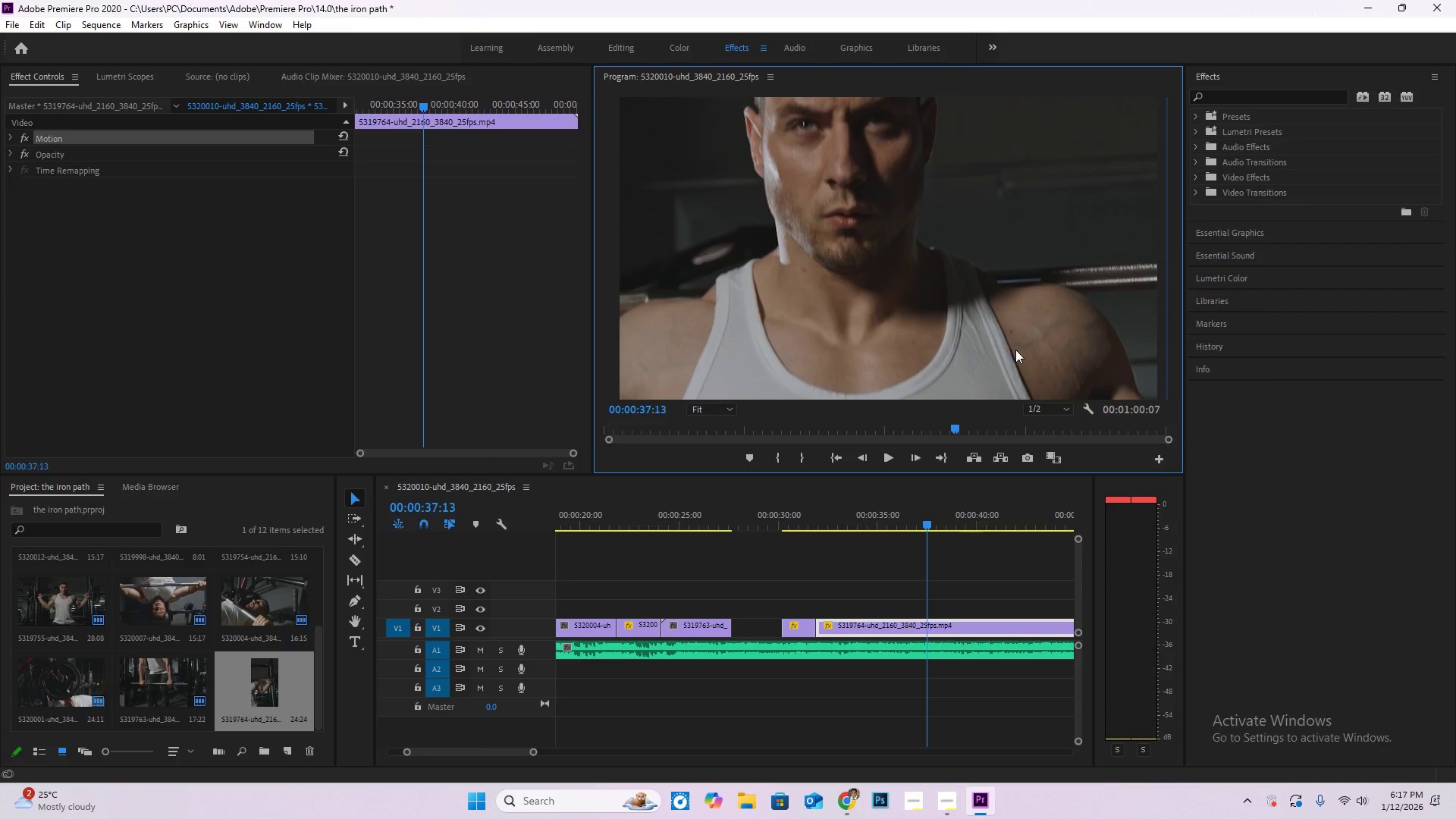 
left_click_drag(start_coordinate=[1014, 352], to_coordinate=[874, 184])
 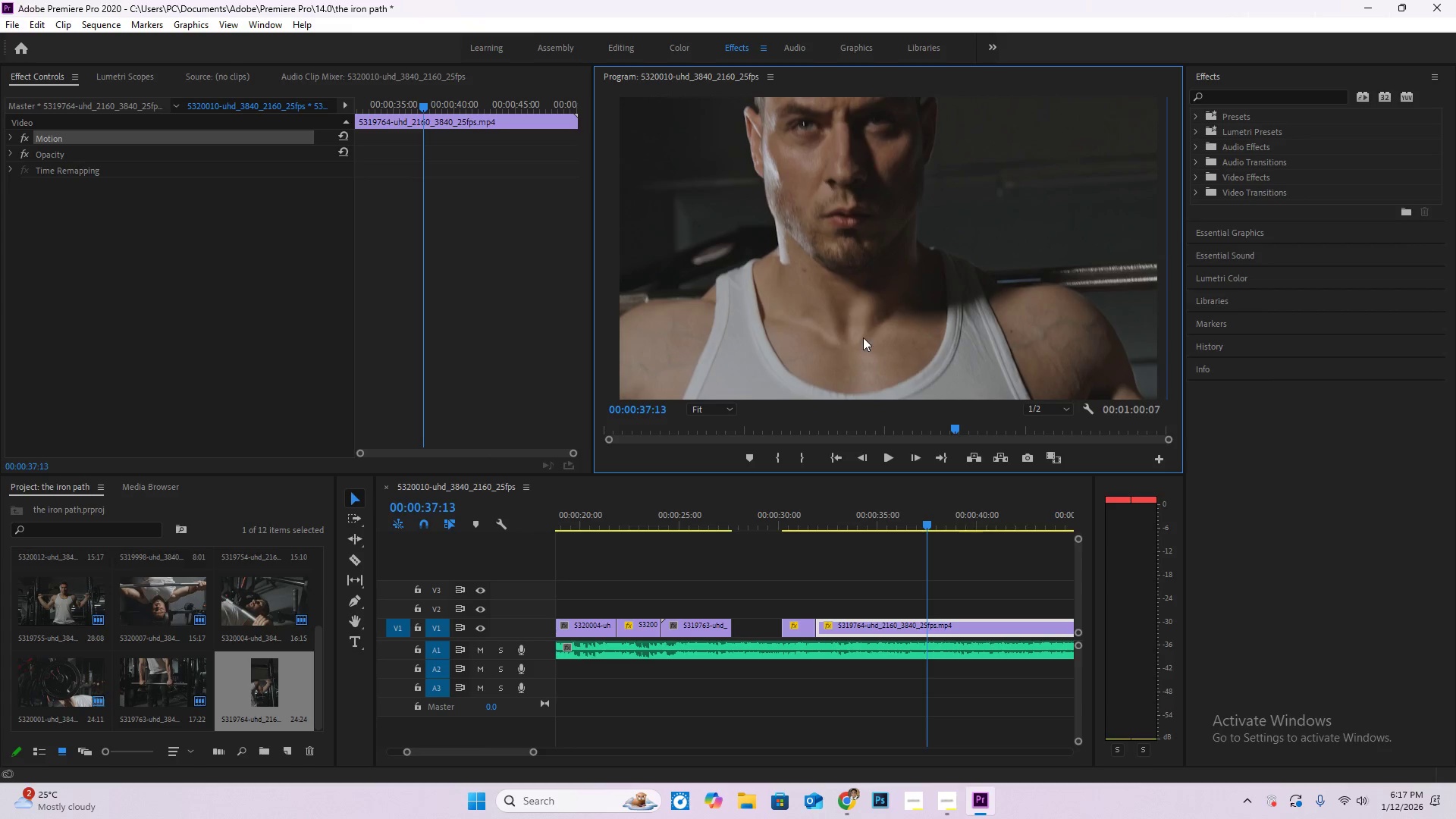 
left_click_drag(start_coordinate=[863, 337], to_coordinate=[848, 171])
 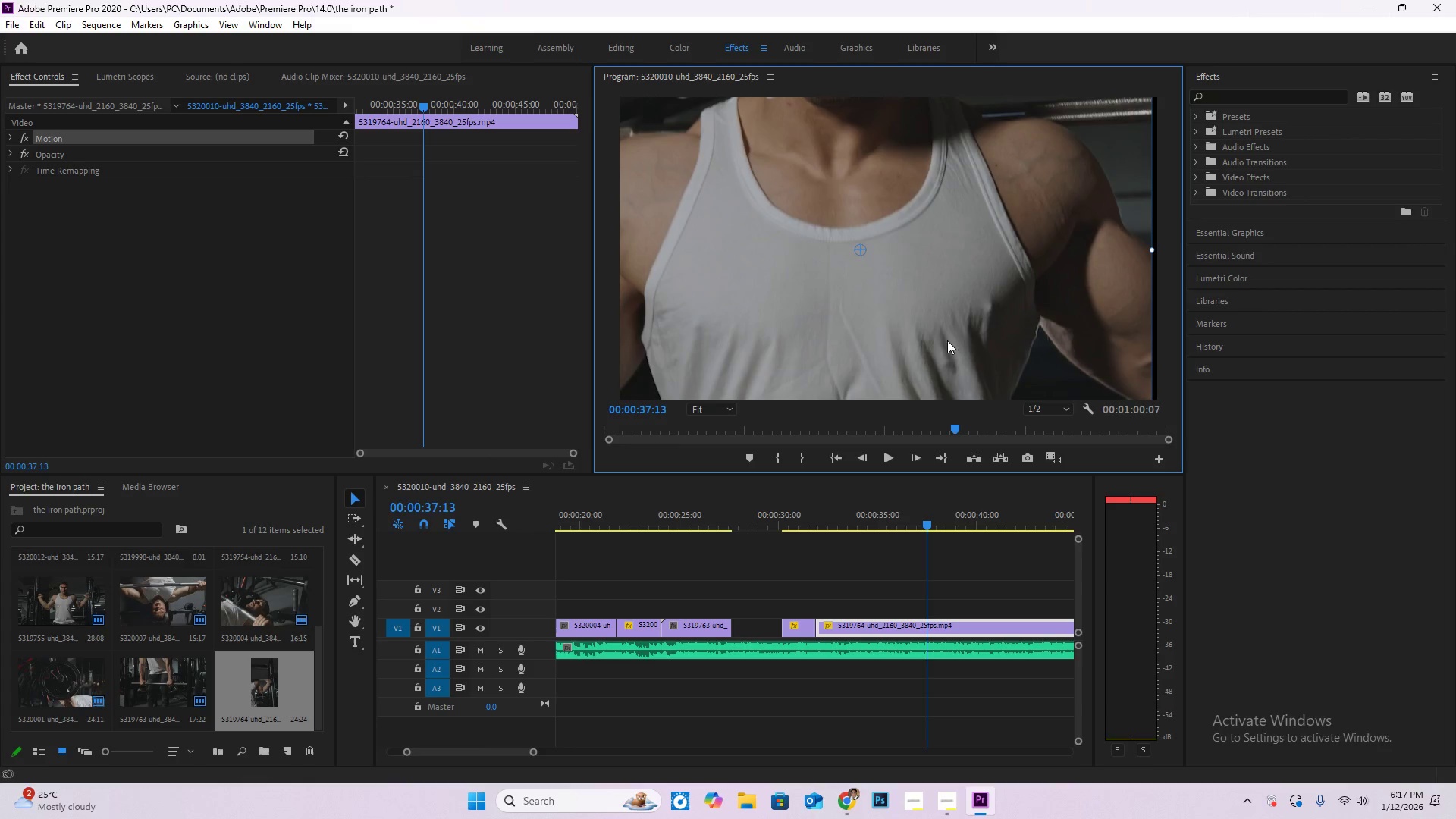 
left_click_drag(start_coordinate=[959, 325], to_coordinate=[1125, 304])
 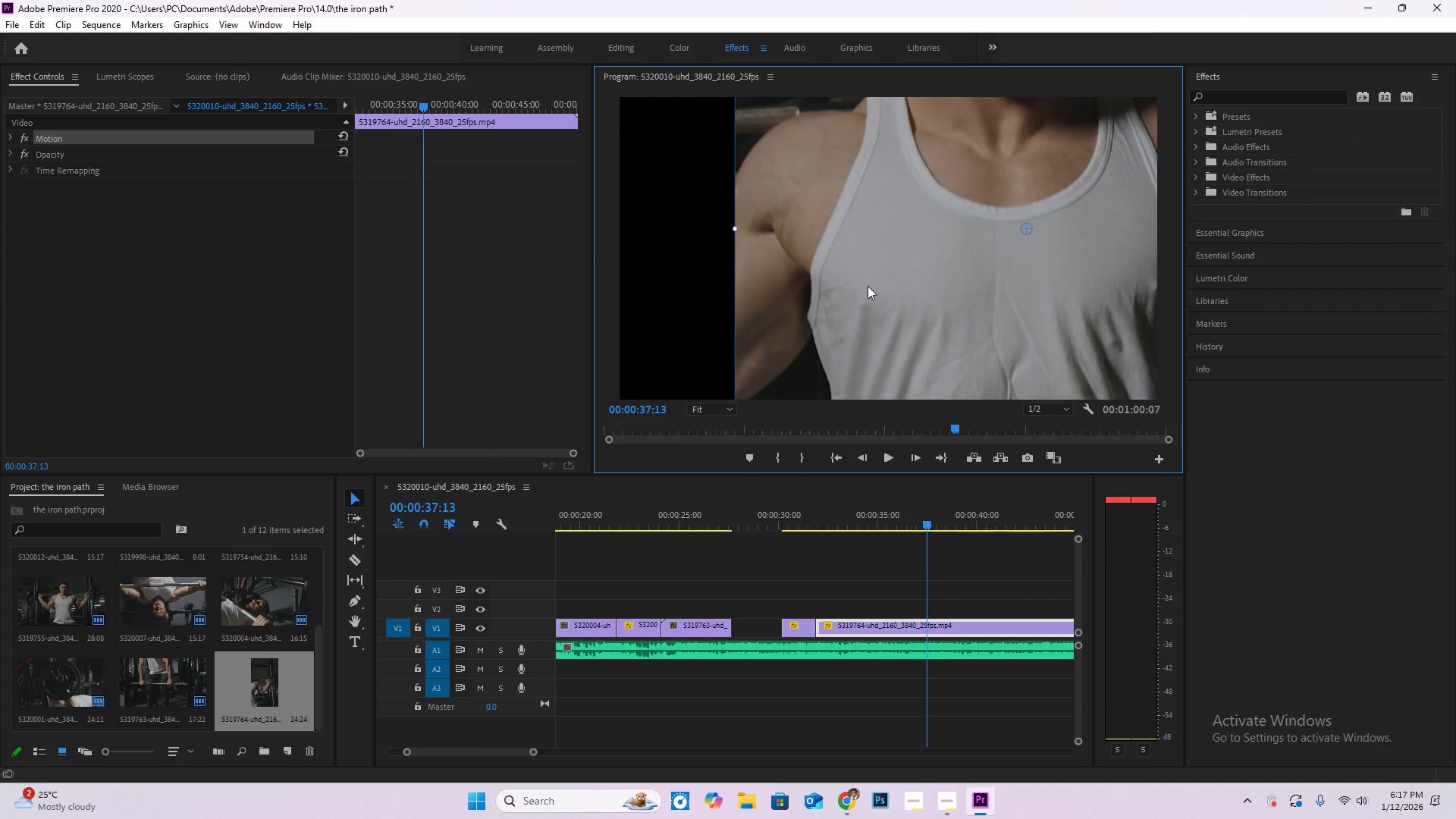 
left_click_drag(start_coordinate=[868, 286], to_coordinate=[745, 297])
 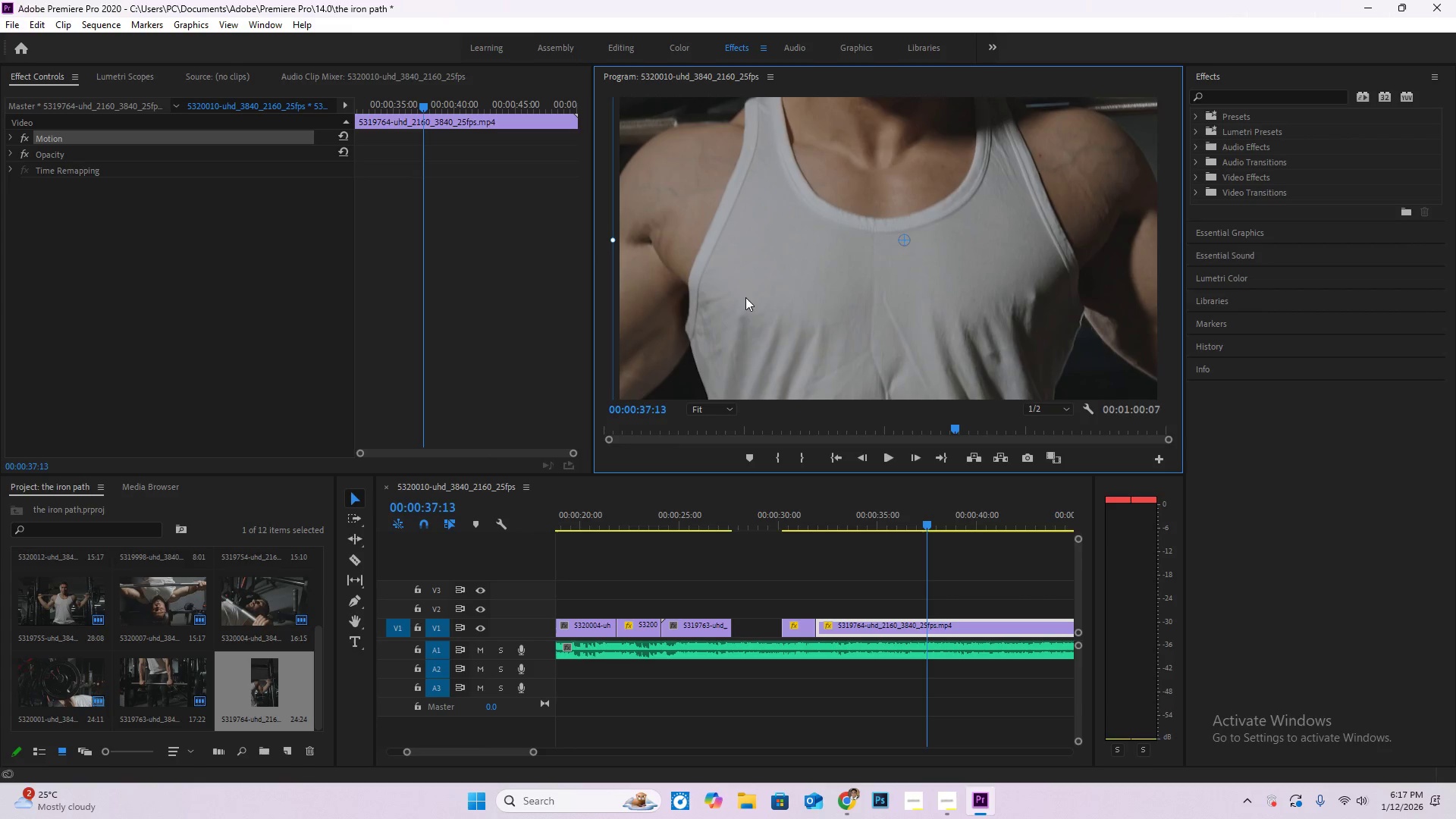 
key(Space)
 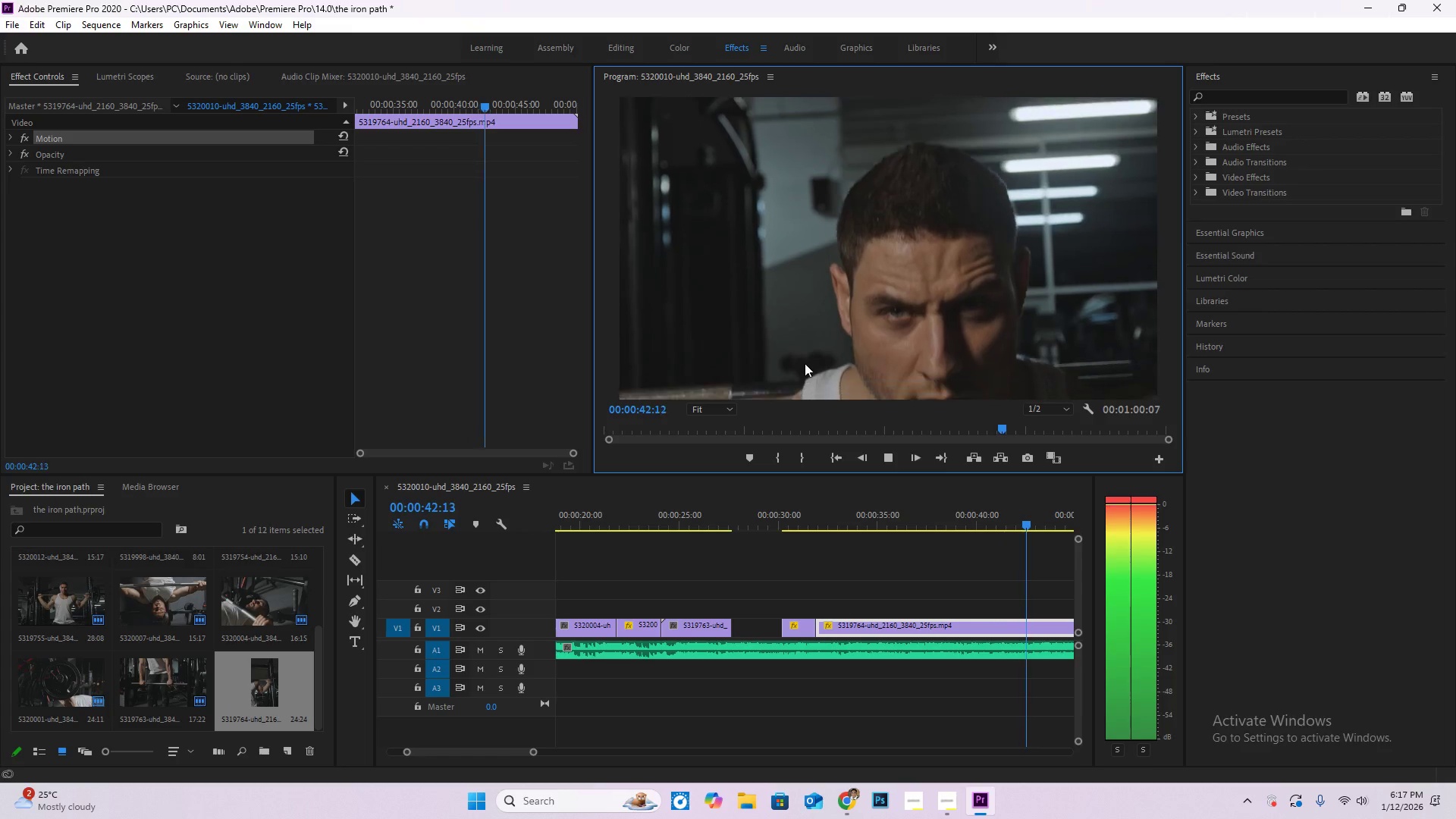 
wait(6.75)
 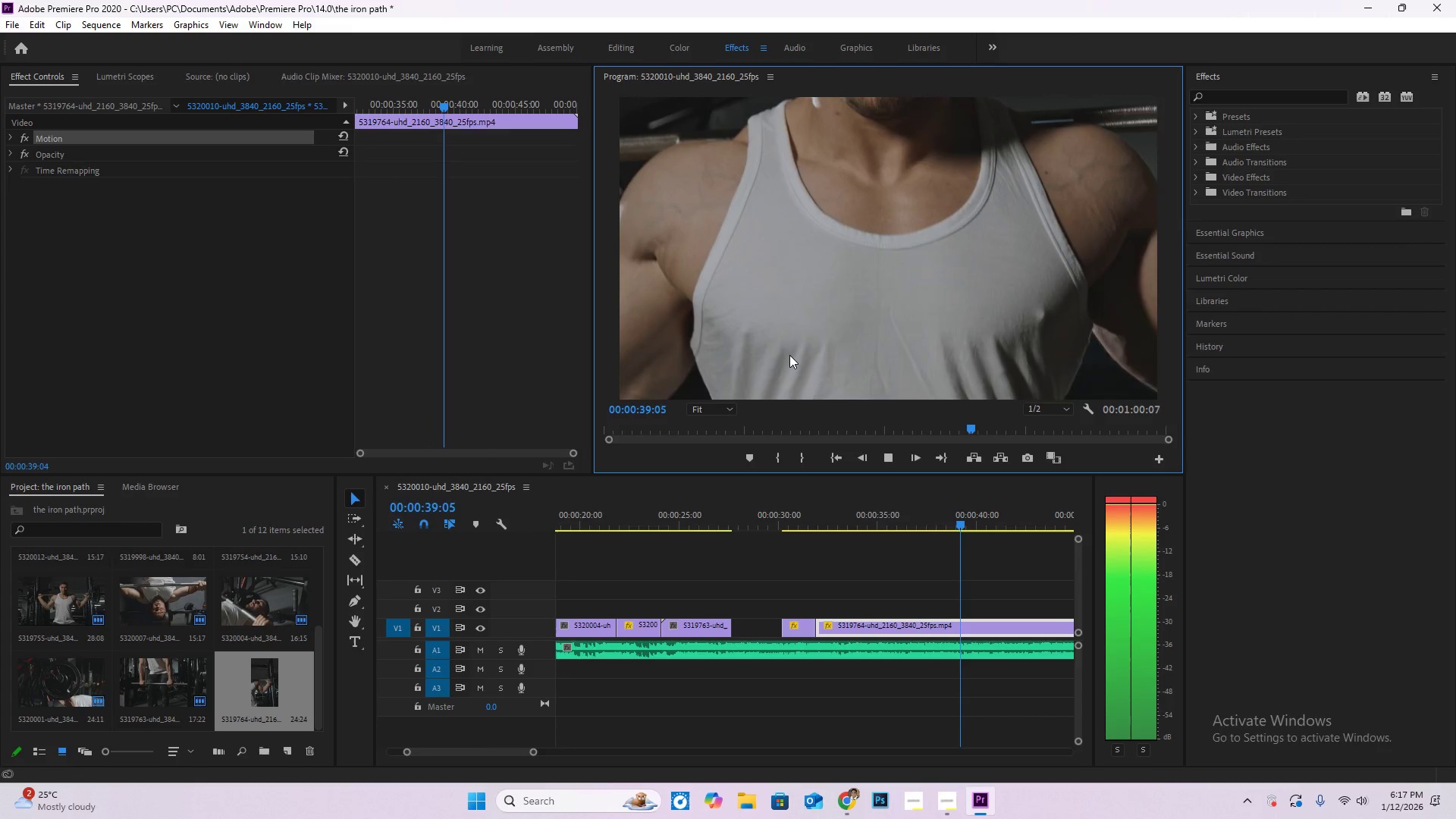 
key(Delete)
 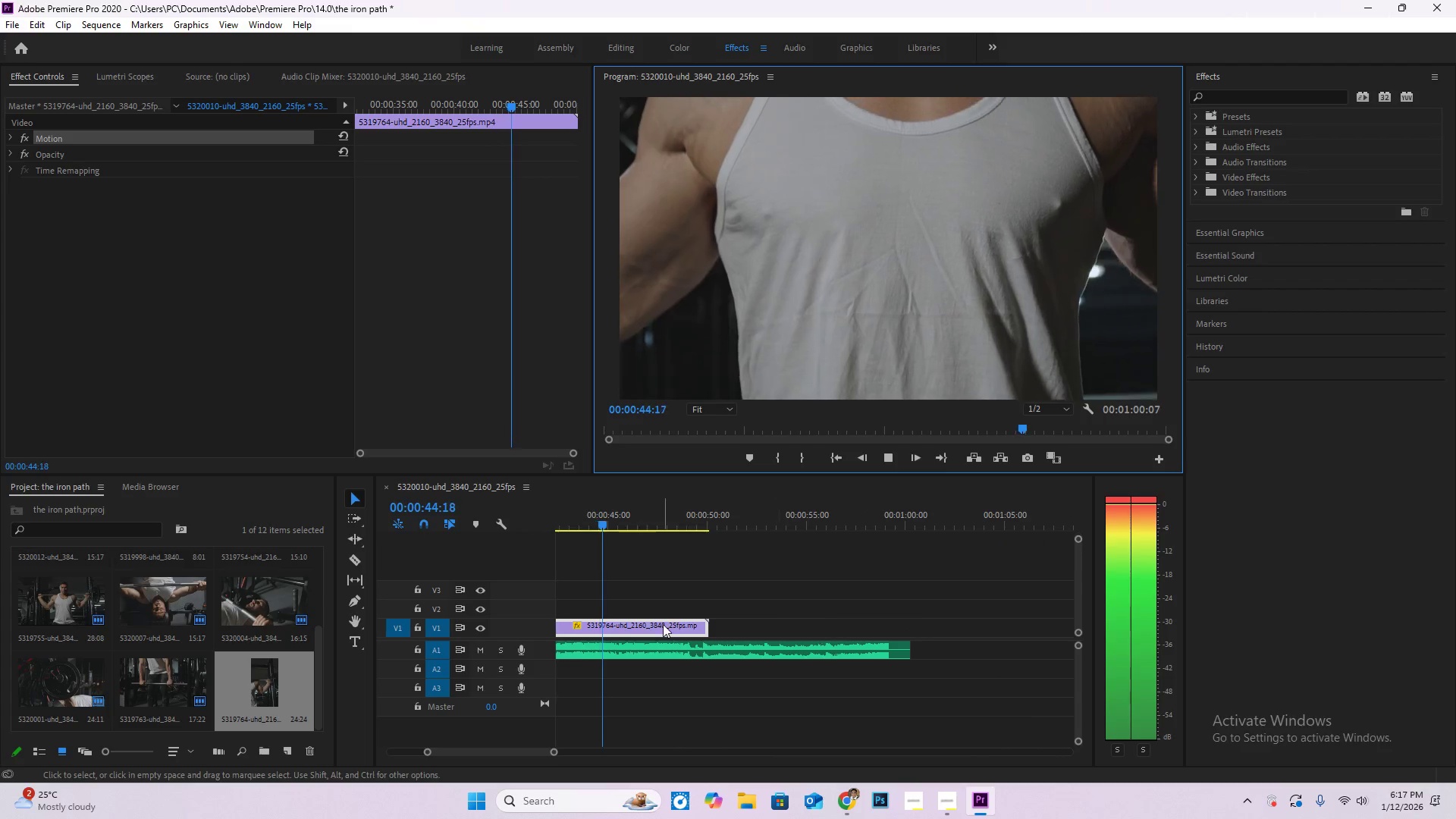 
left_click([664, 622])
 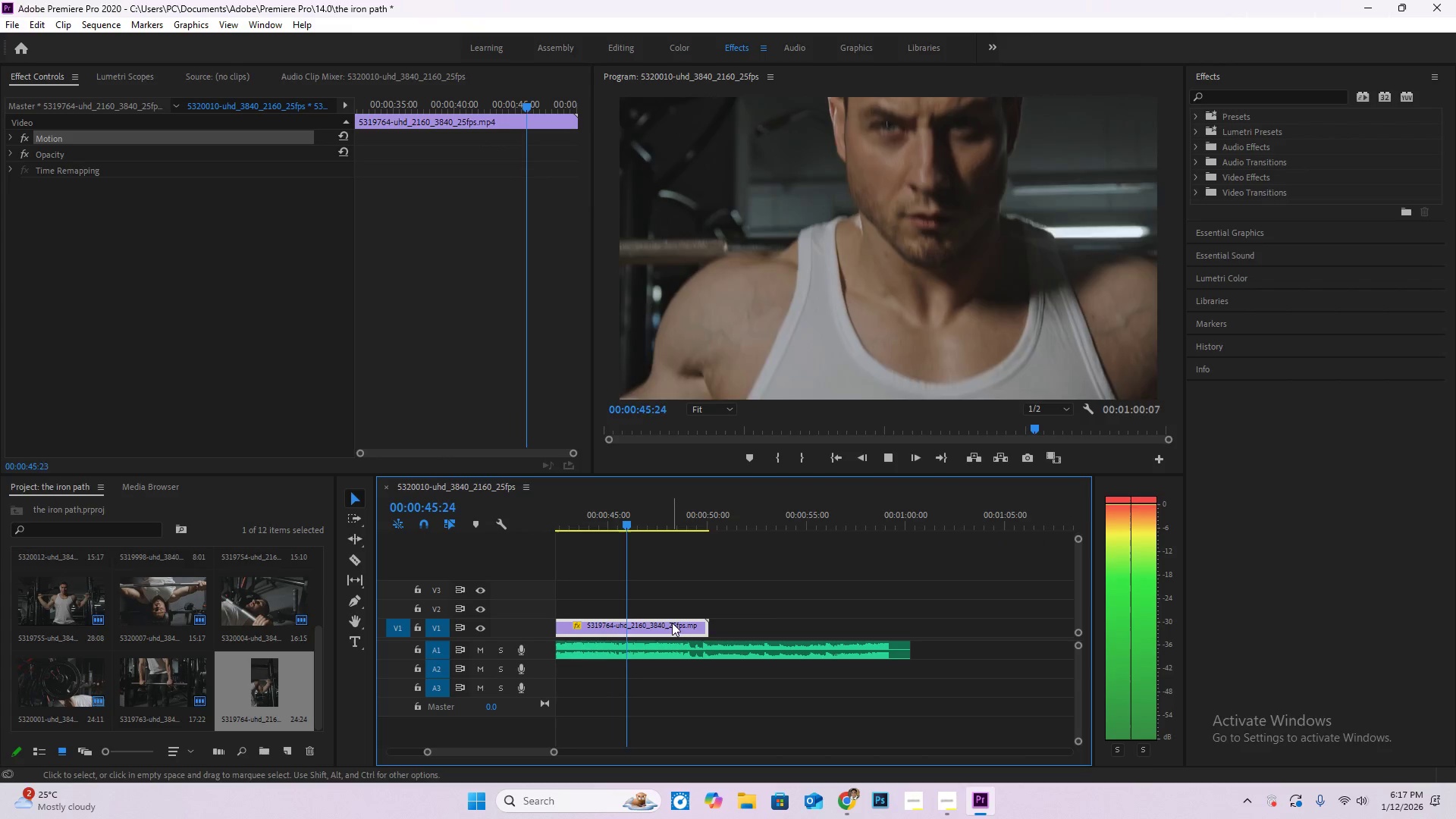 
key(Delete)
 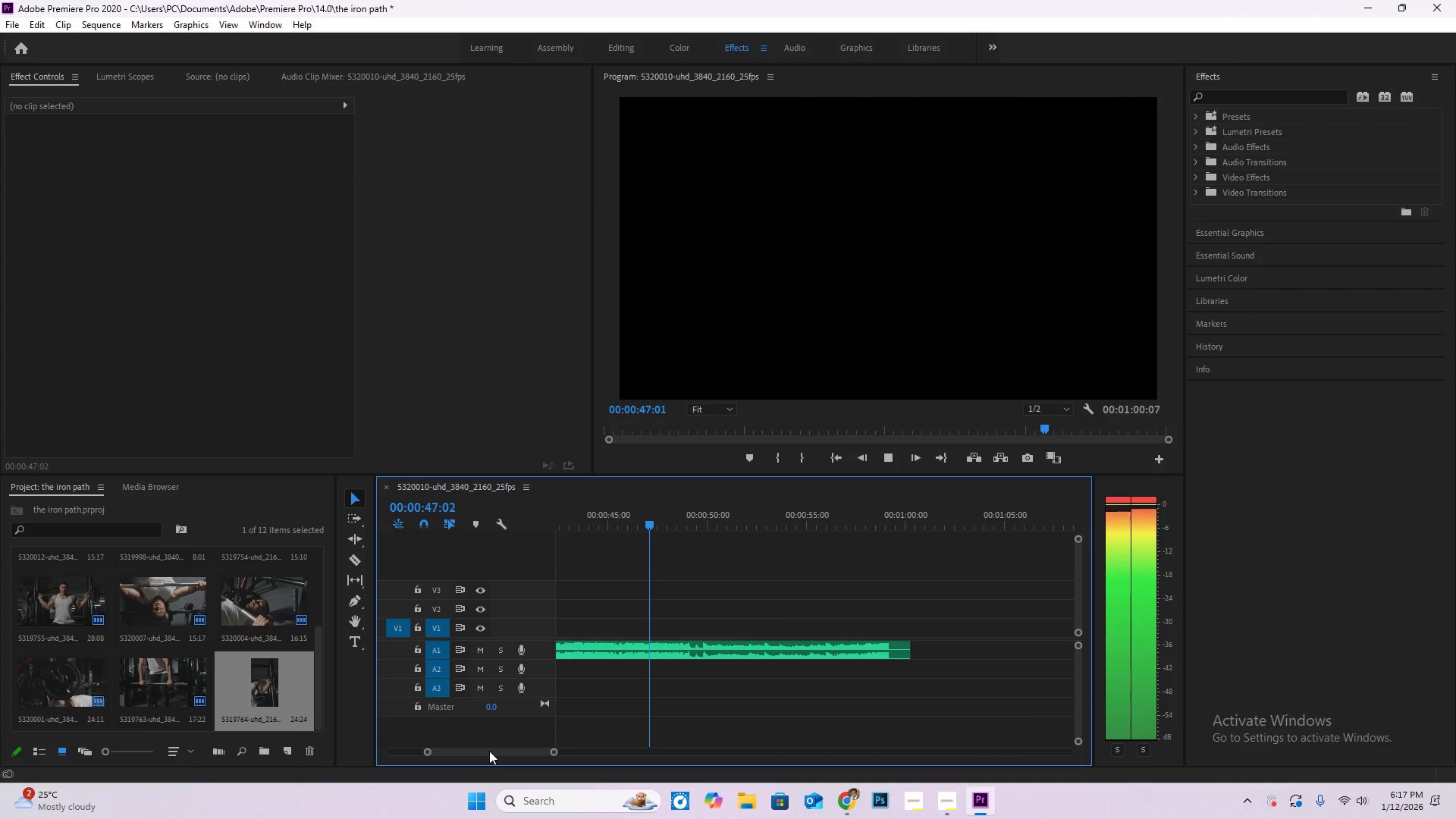 
left_click_drag(start_coordinate=[487, 756], to_coordinate=[408, 747])
 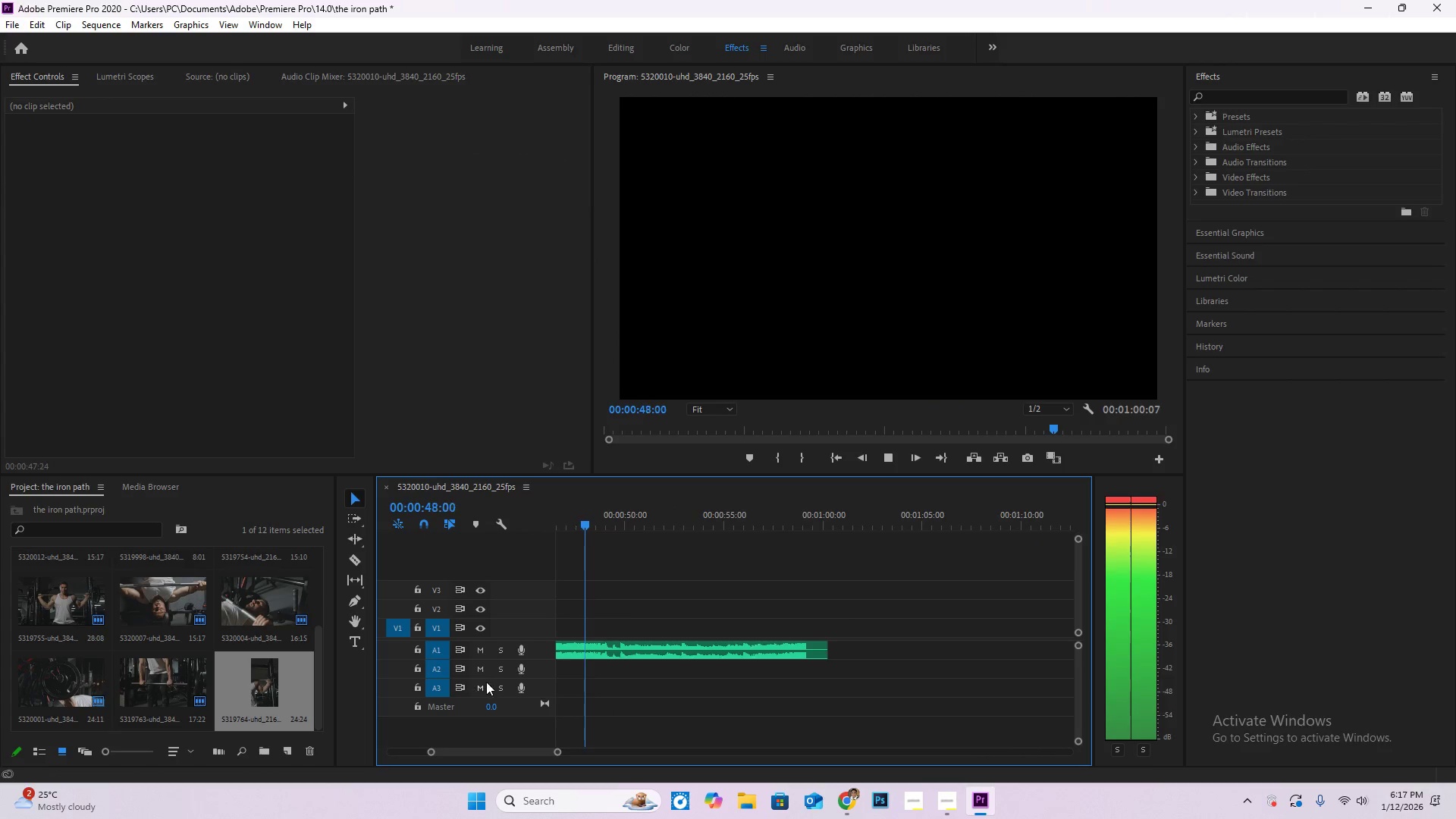 
hold_key(key=AltLeft, duration=0.64)
scroll: coordinate [582, 694], scroll_direction: down, amount: 10.0
 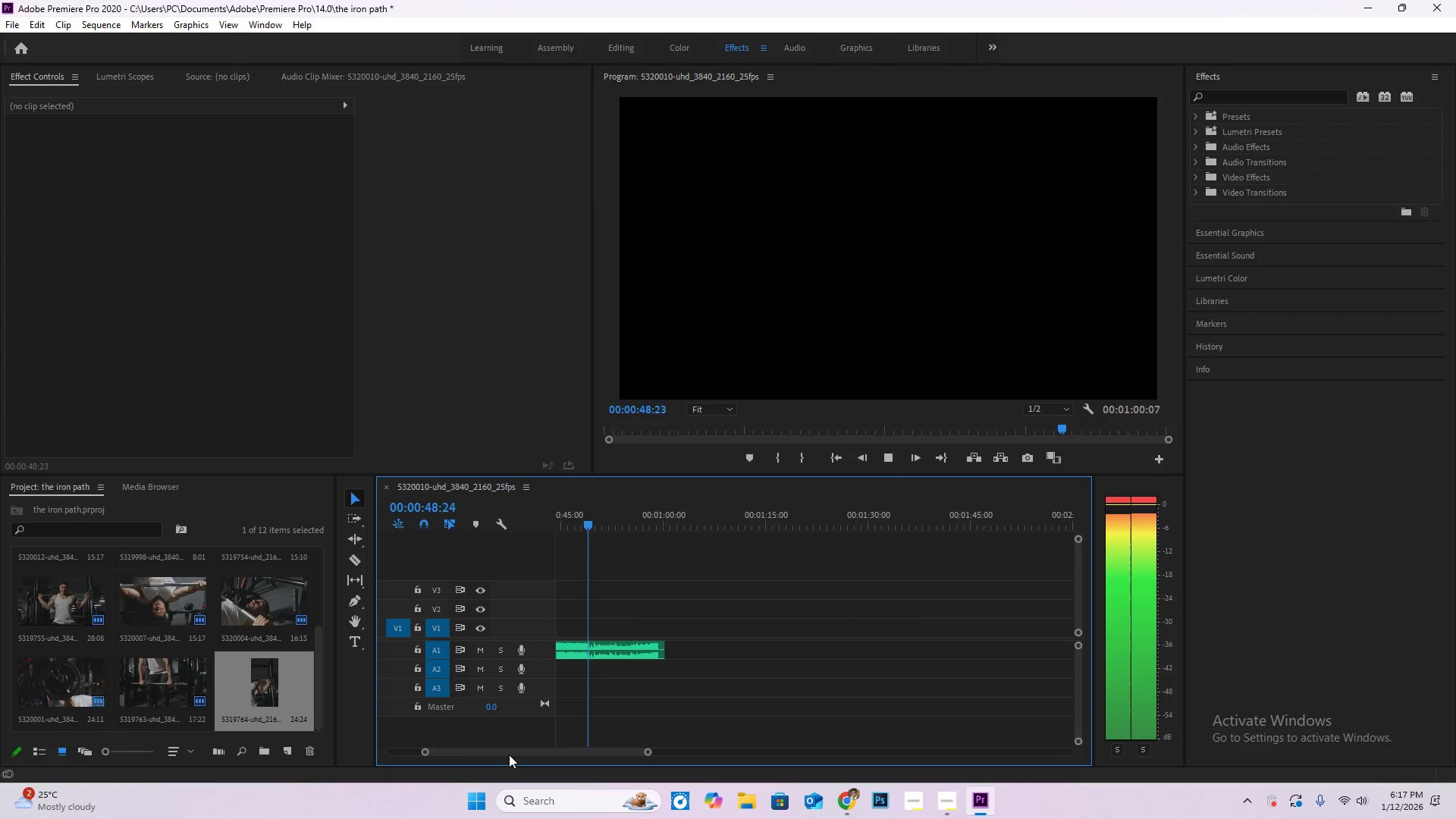 
left_click_drag(start_coordinate=[509, 755], to_coordinate=[354, 738])
 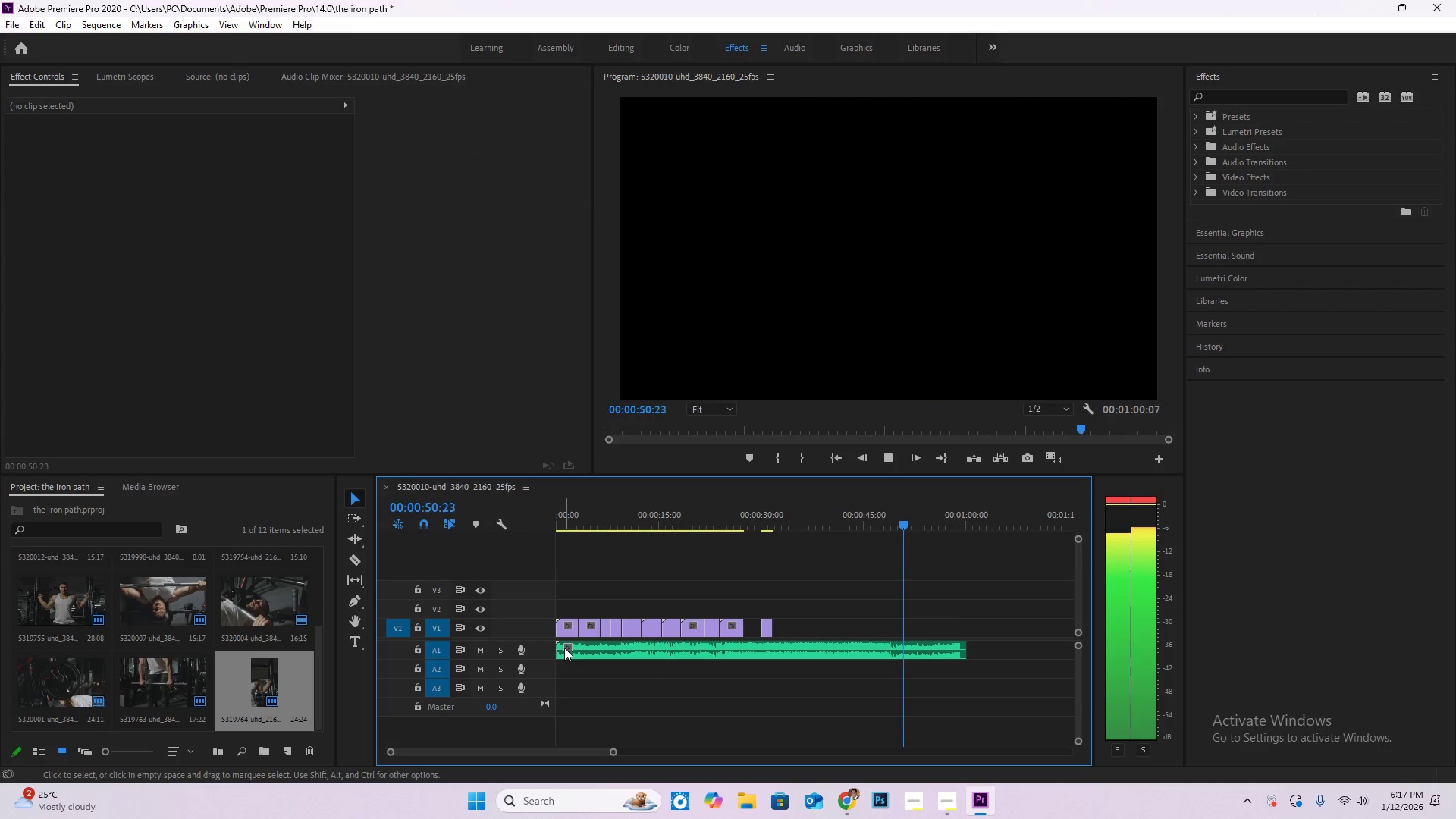 
key(Space)
 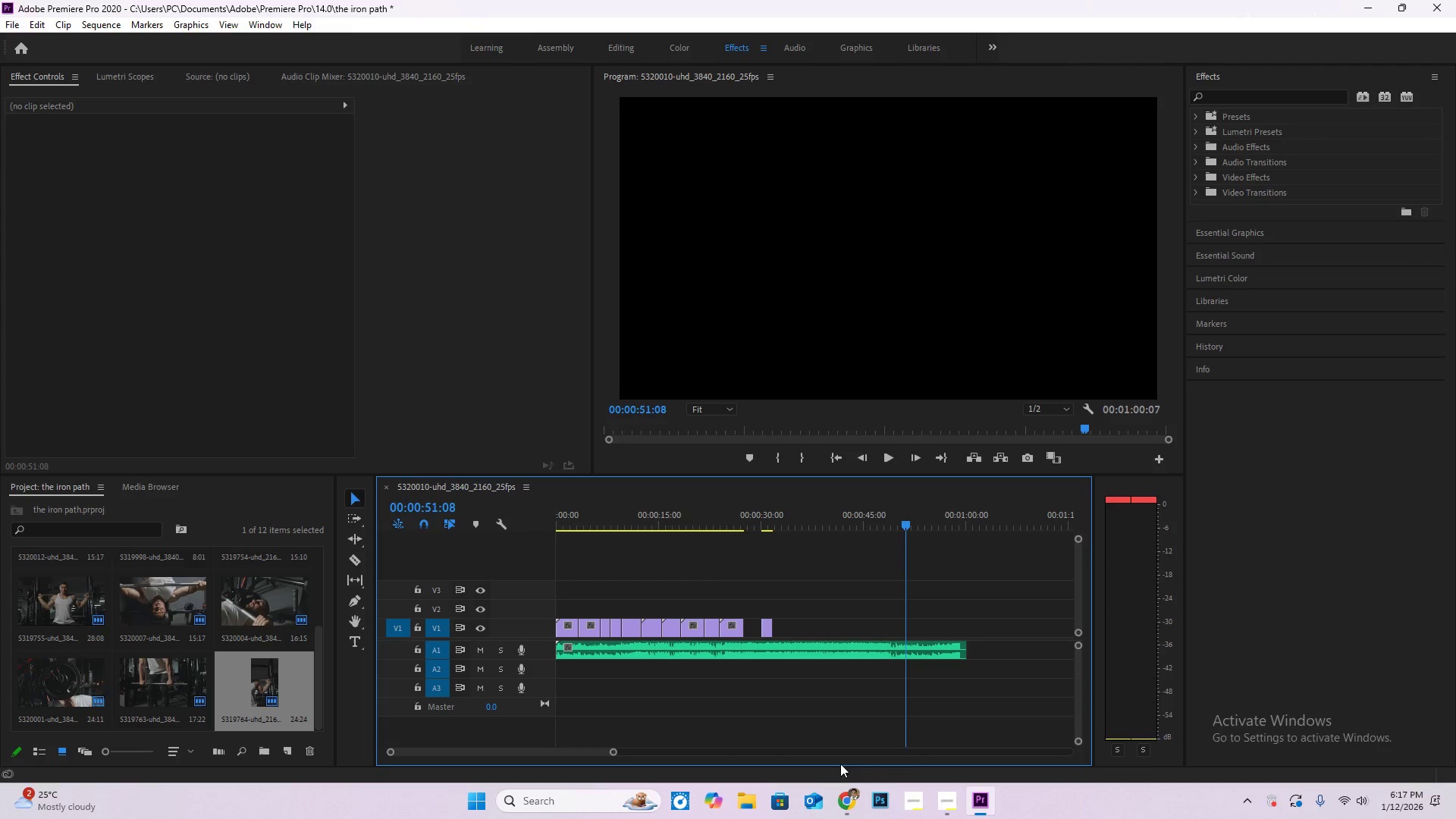 
left_click([845, 795])
 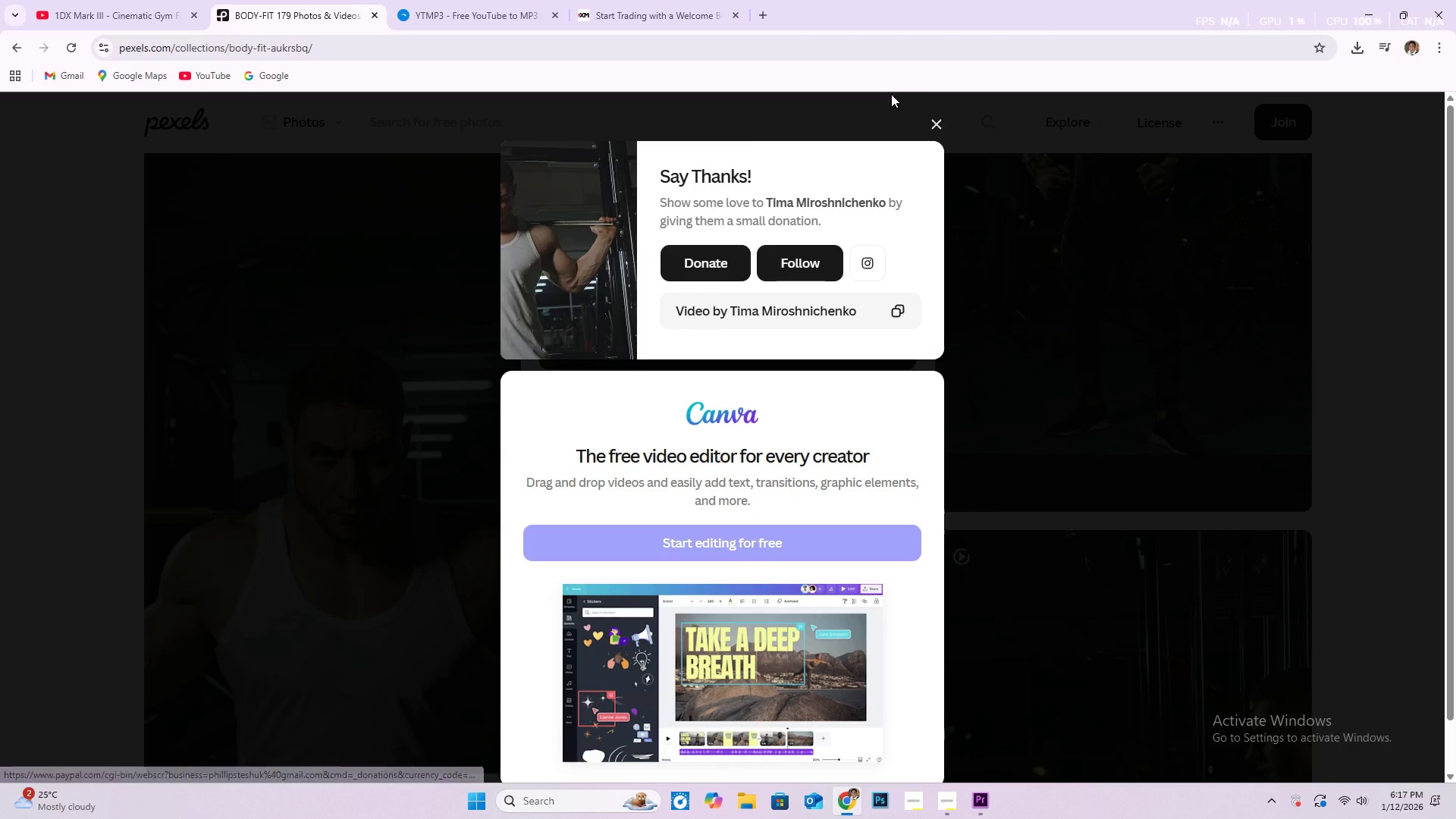 
left_click([934, 128])
 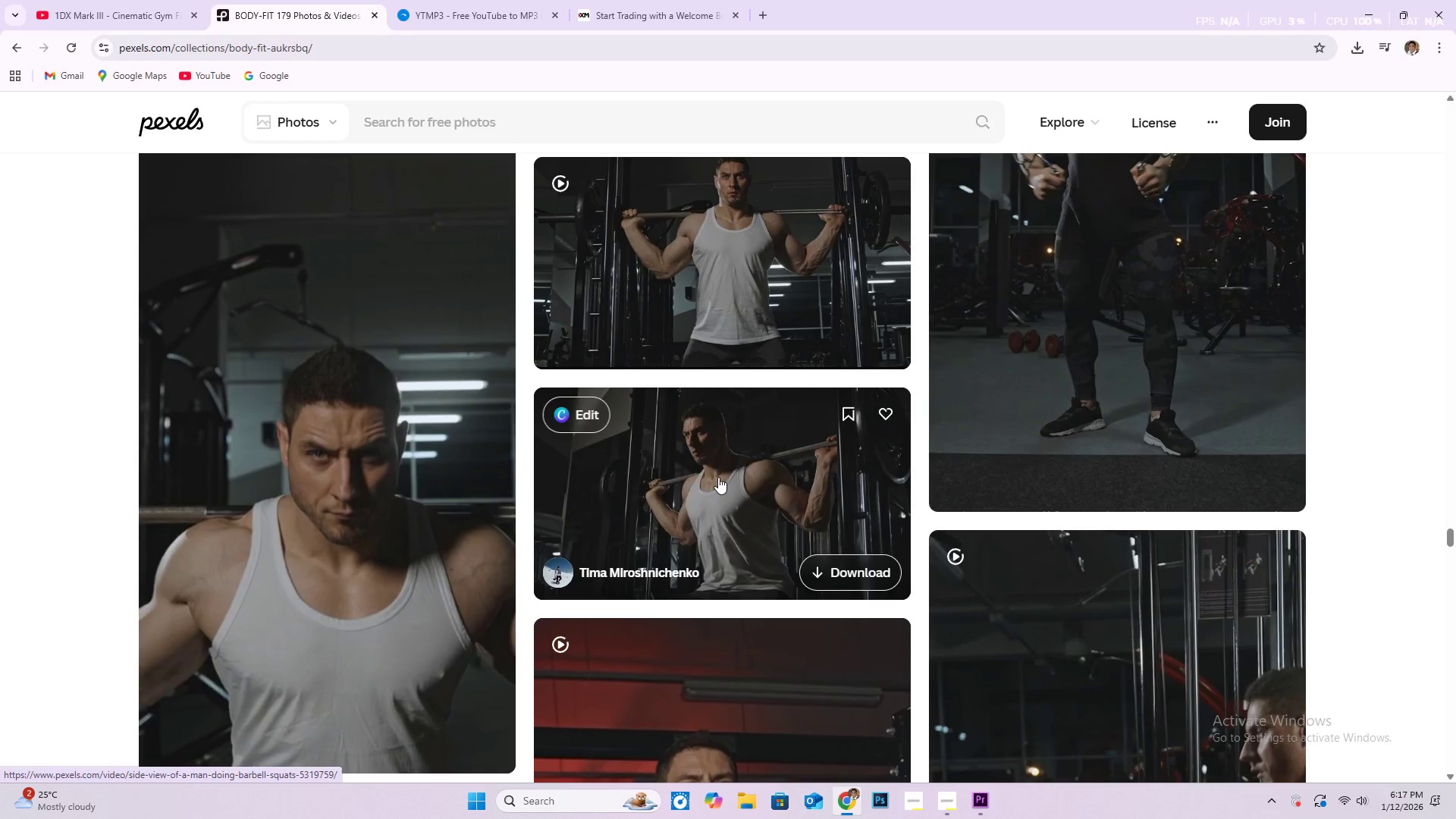 
scroll: coordinate [718, 477], scroll_direction: down, amount: 4.0
 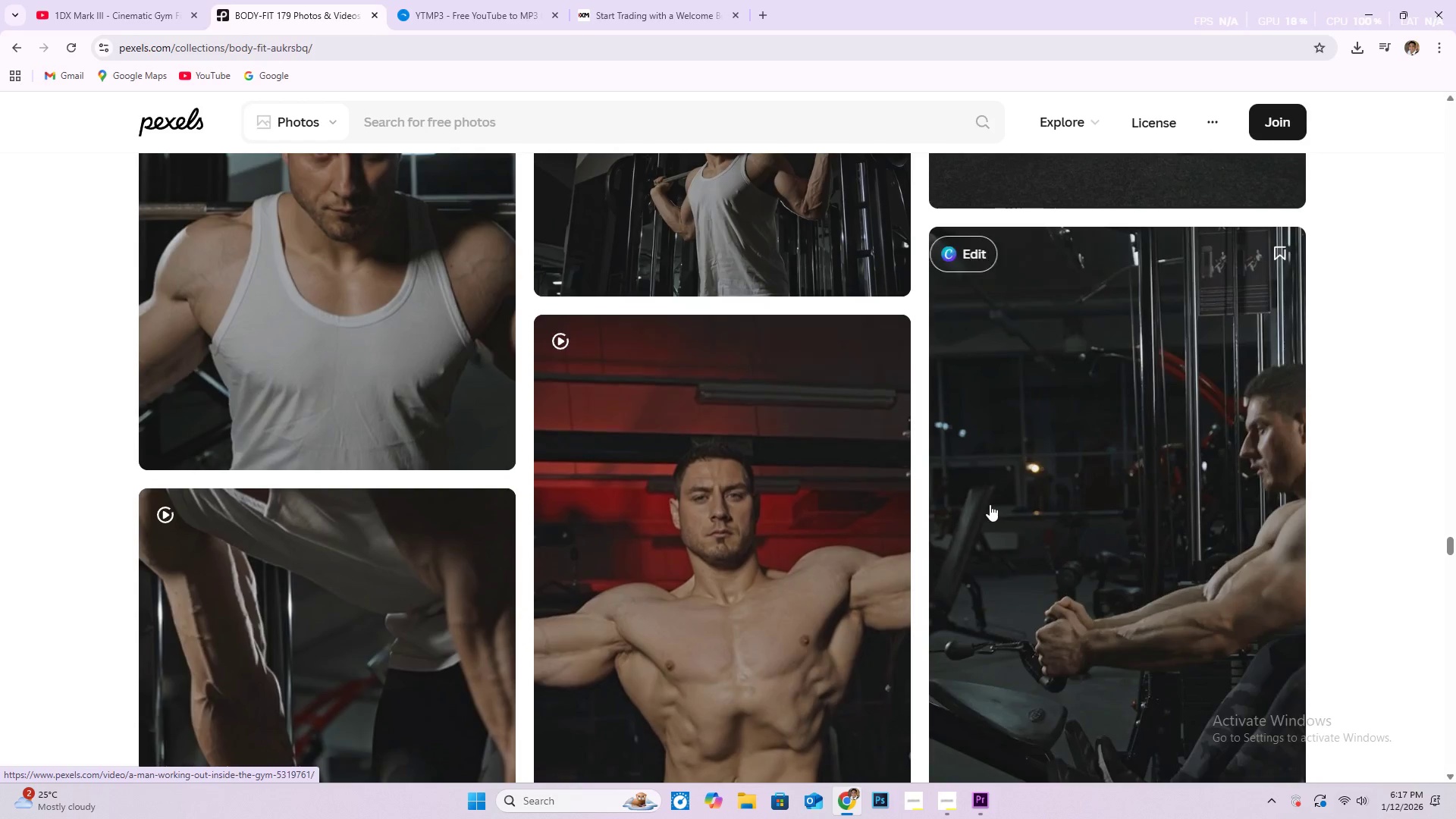 
scroll: coordinate [737, 544], scroll_direction: up, amount: 29.0
 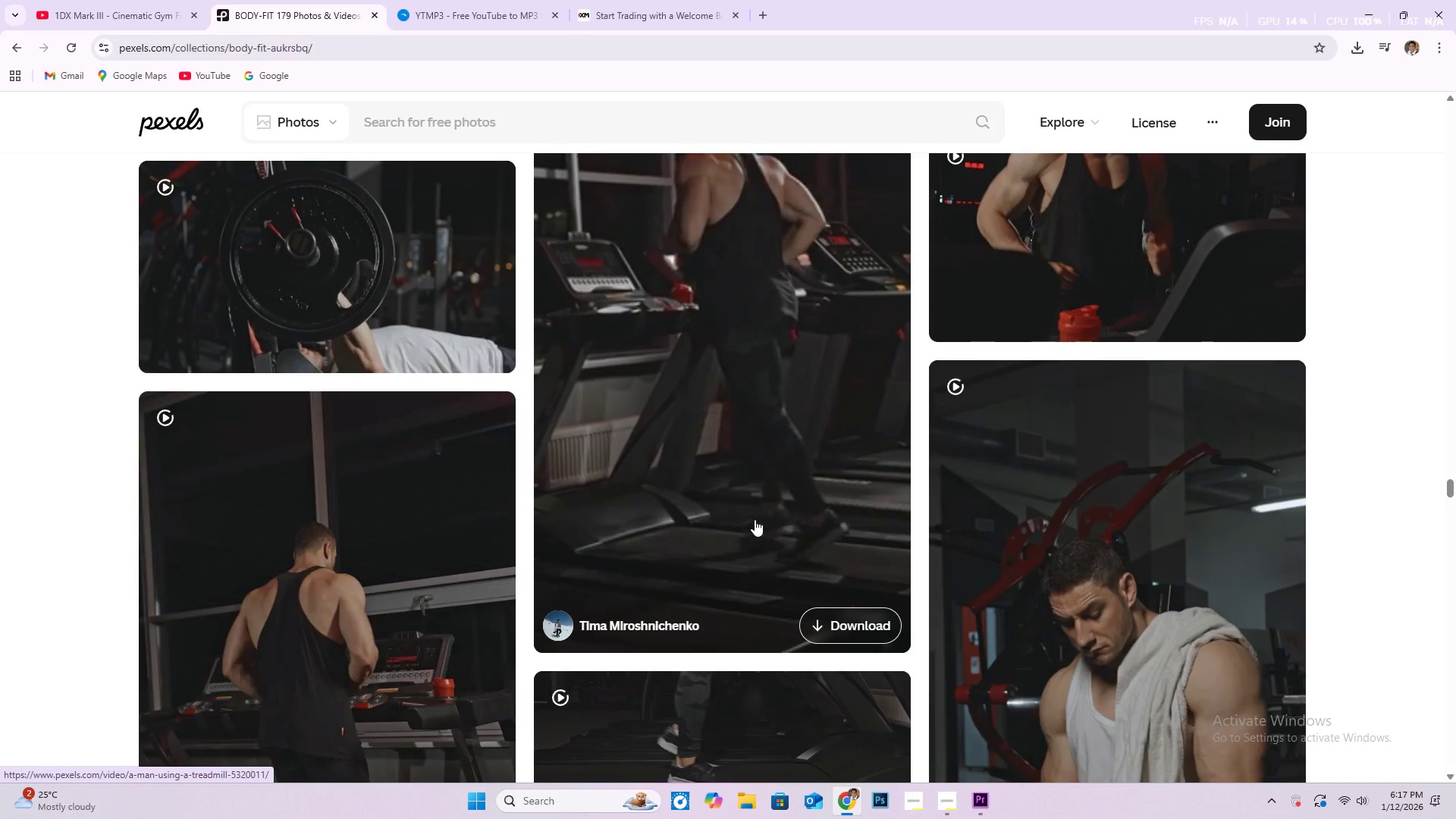 
scroll: coordinate [587, 513], scroll_direction: down, amount: 12.0
 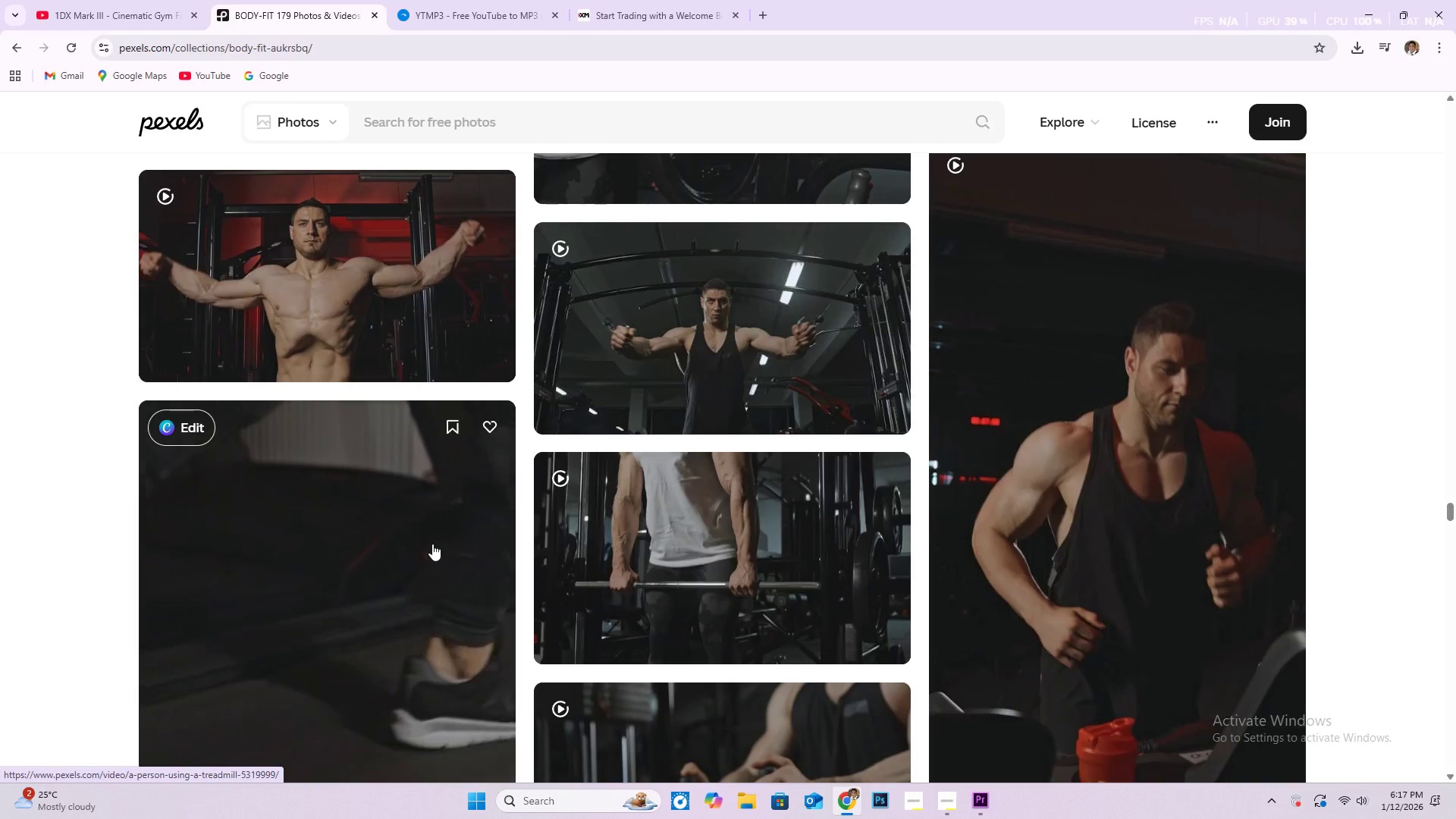 
scroll: coordinate [729, 503], scroll_direction: up, amount: 16.0
 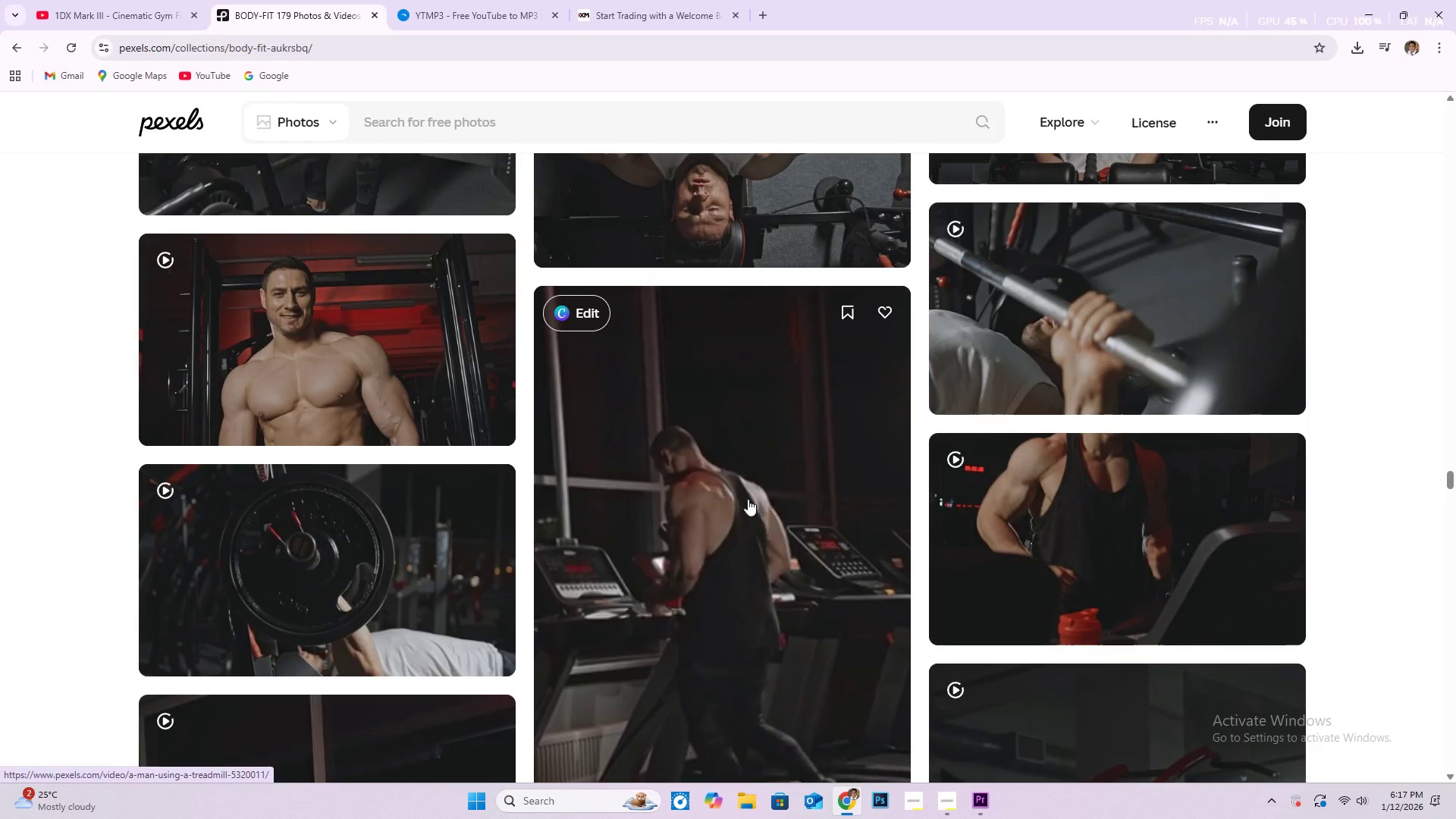 
mouse_move([1004, 479])
 